 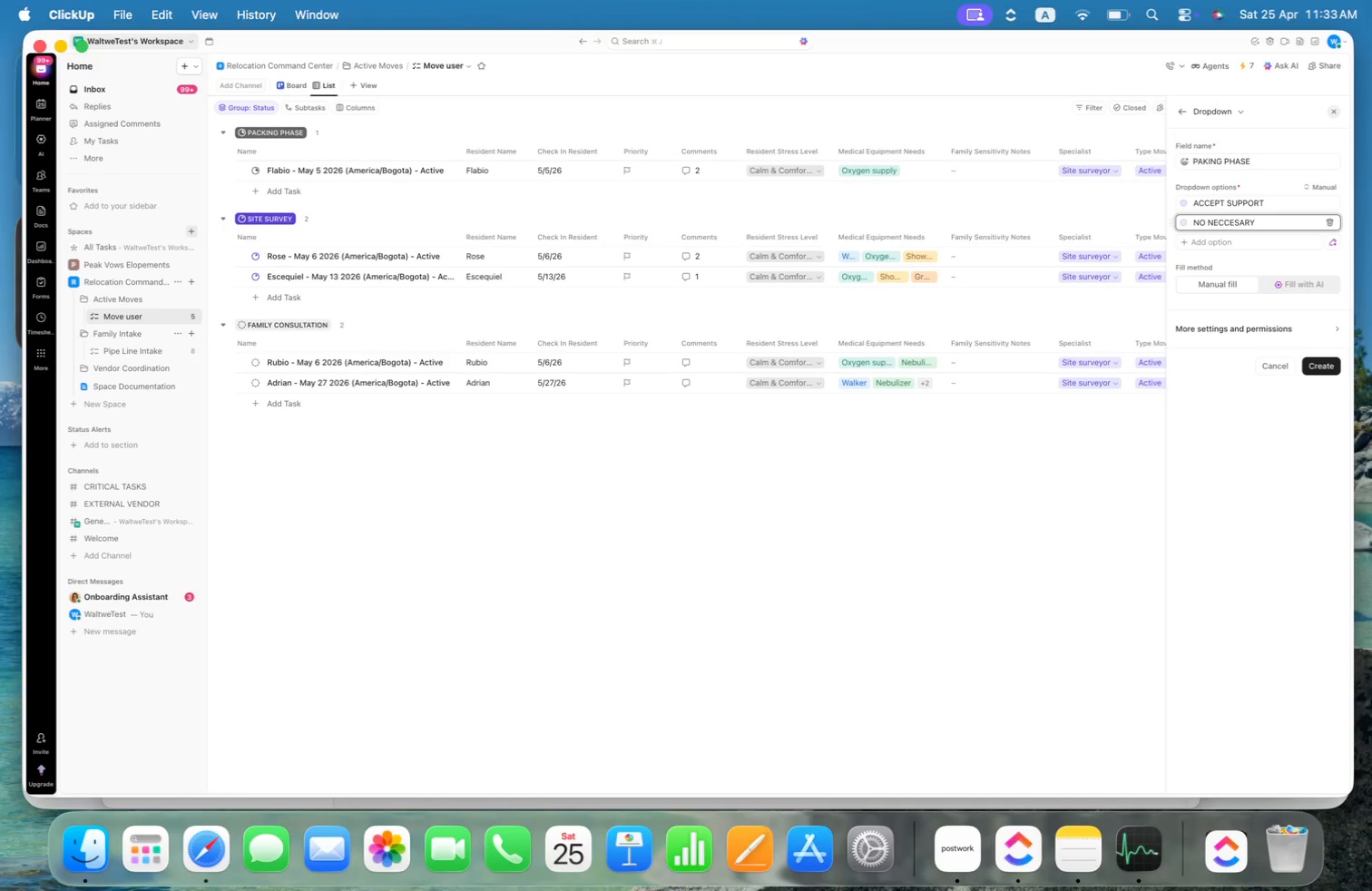 
key(Enter)
 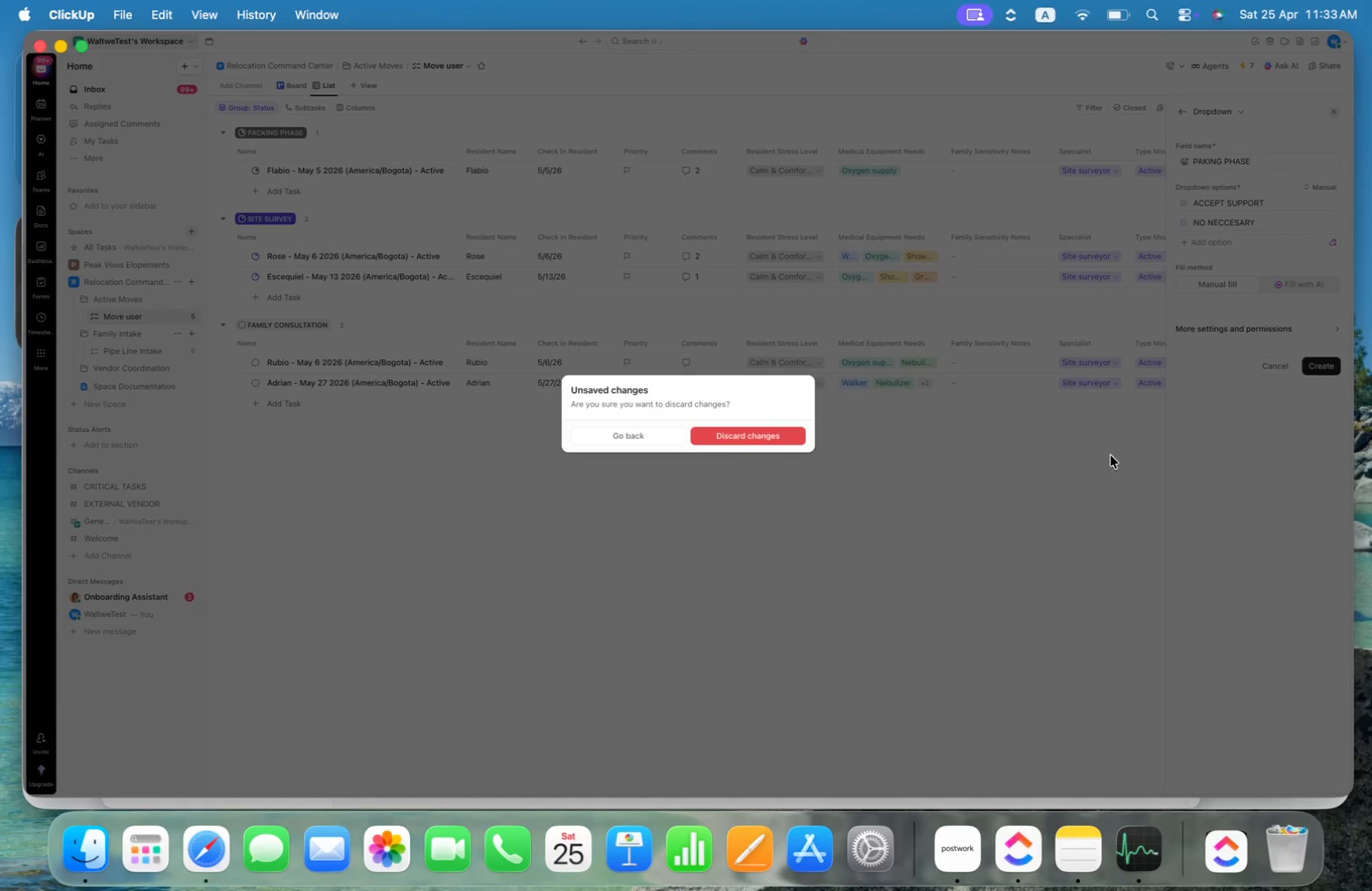 
left_click([616, 442])
 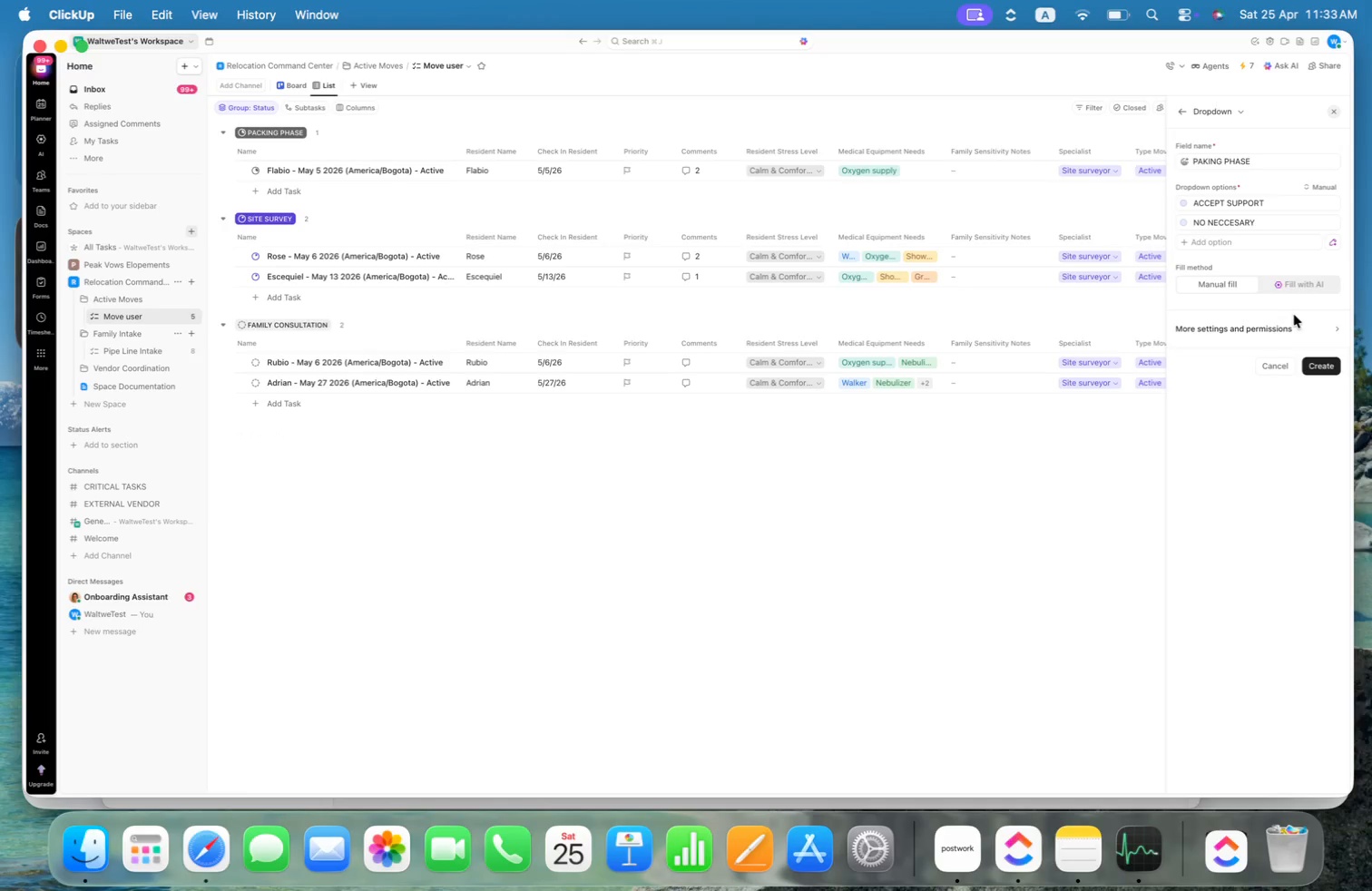 
left_click([1249, 325])
 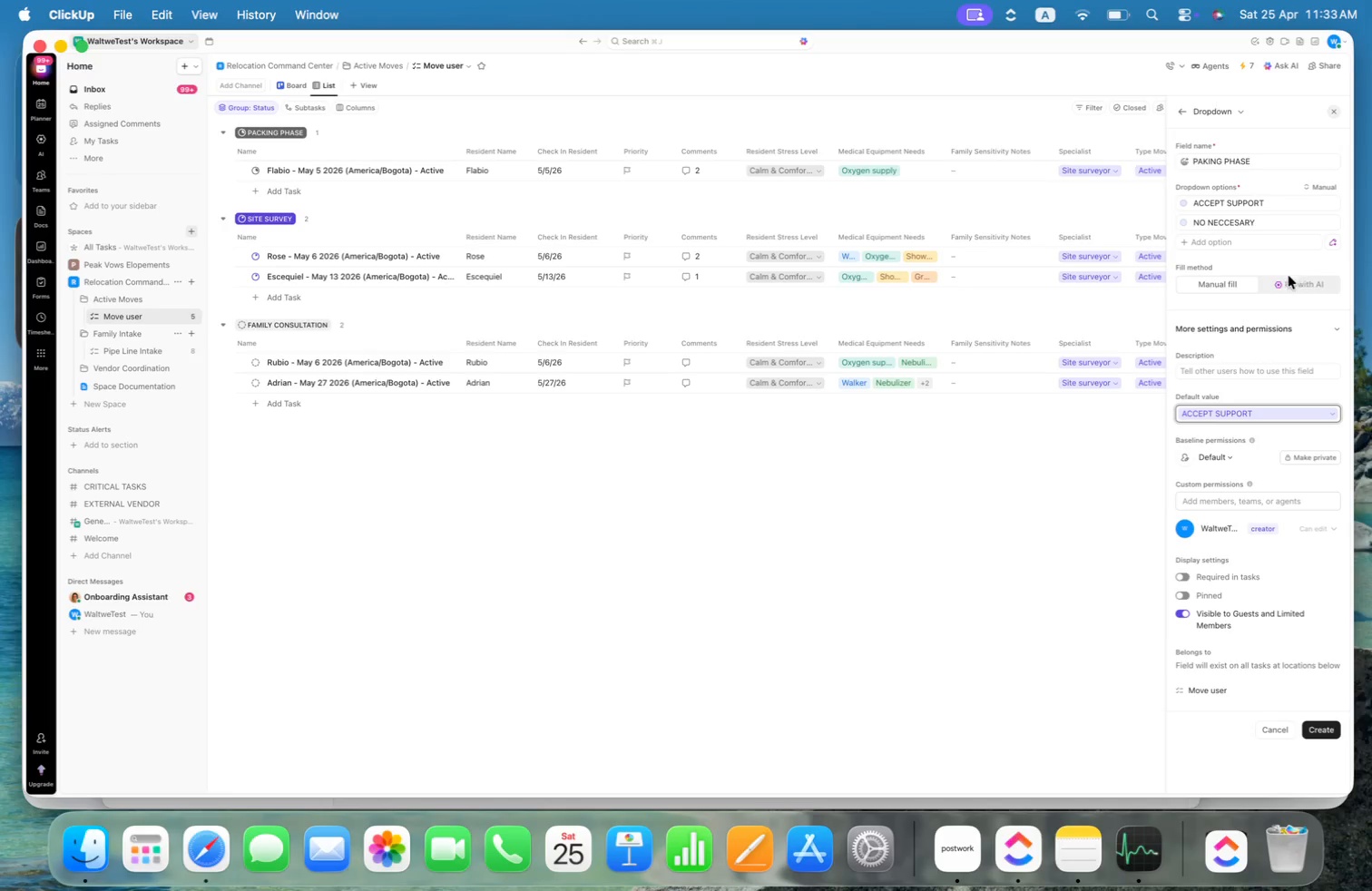 
left_click([1181, 204])
 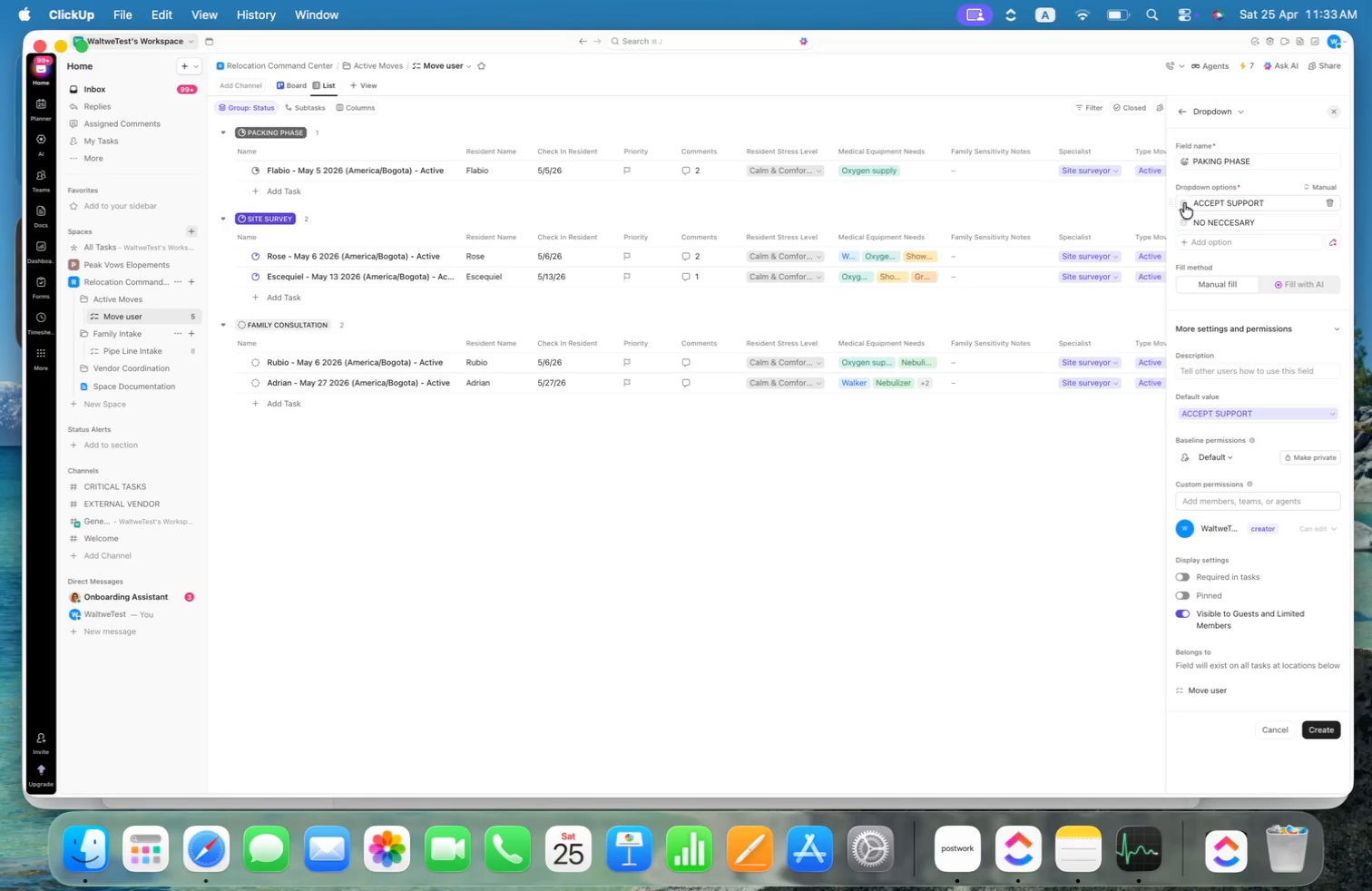 
left_click([1185, 203])
 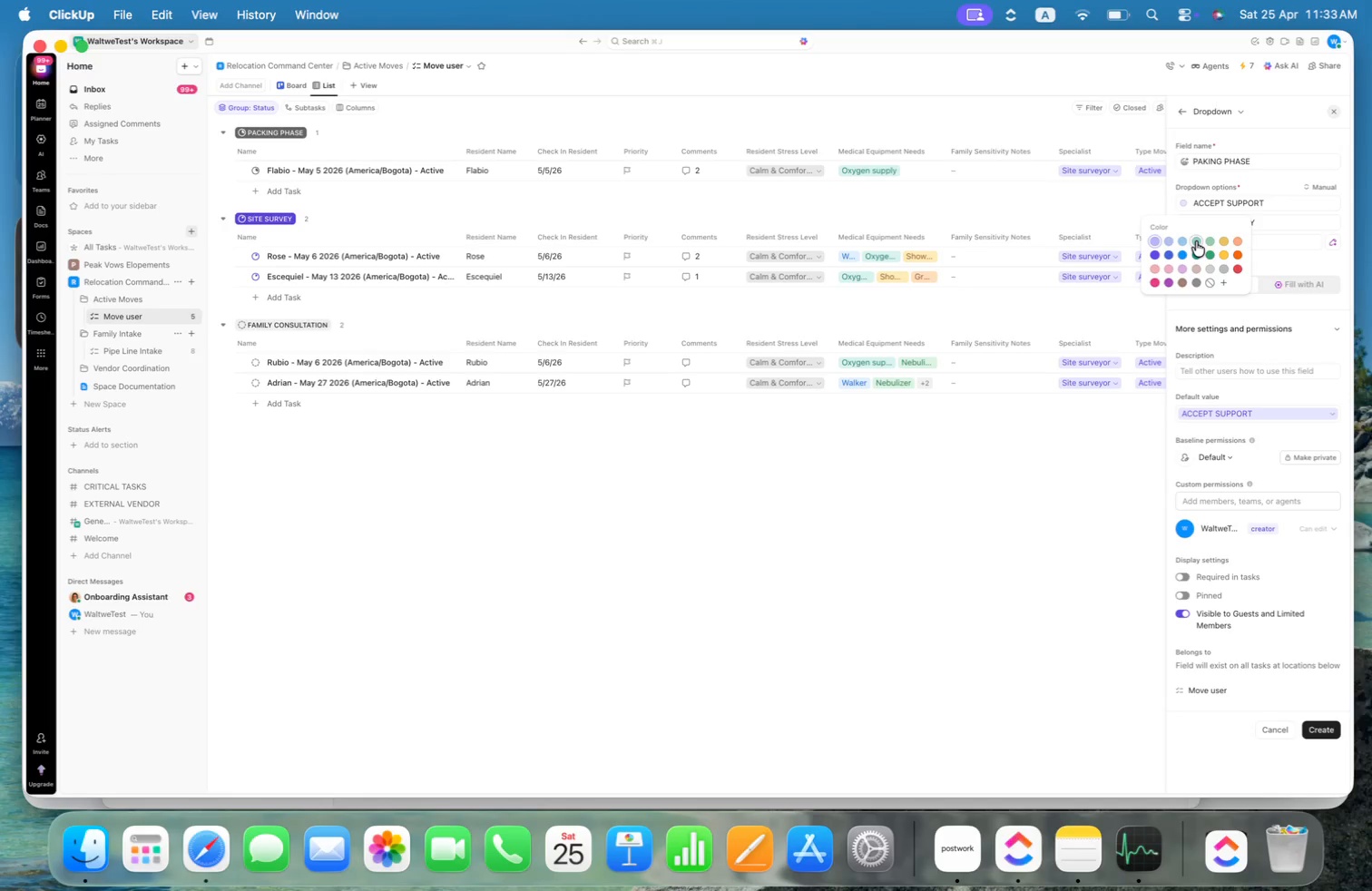 
left_click([1205, 240])
 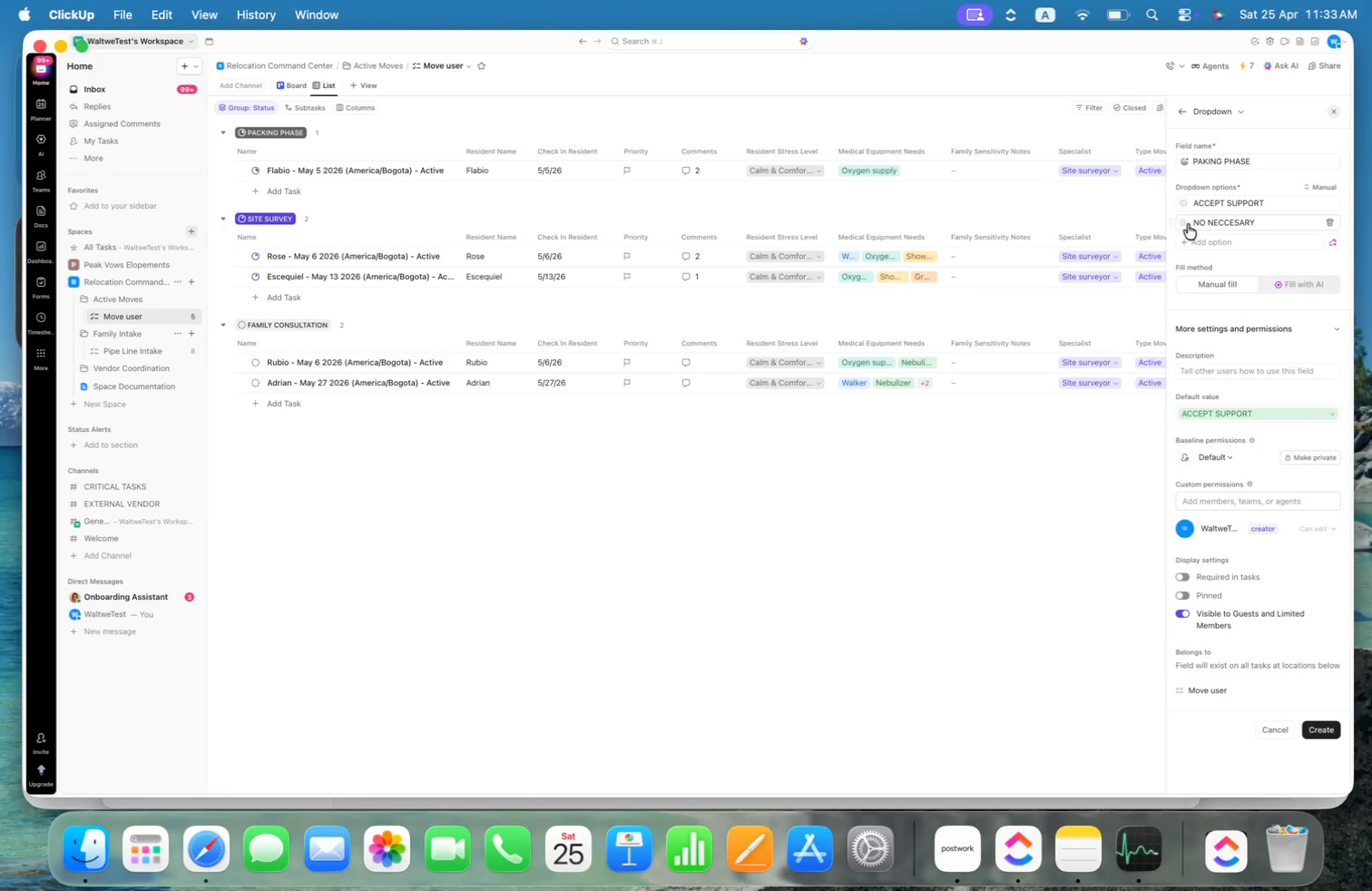 
left_click([1186, 225])
 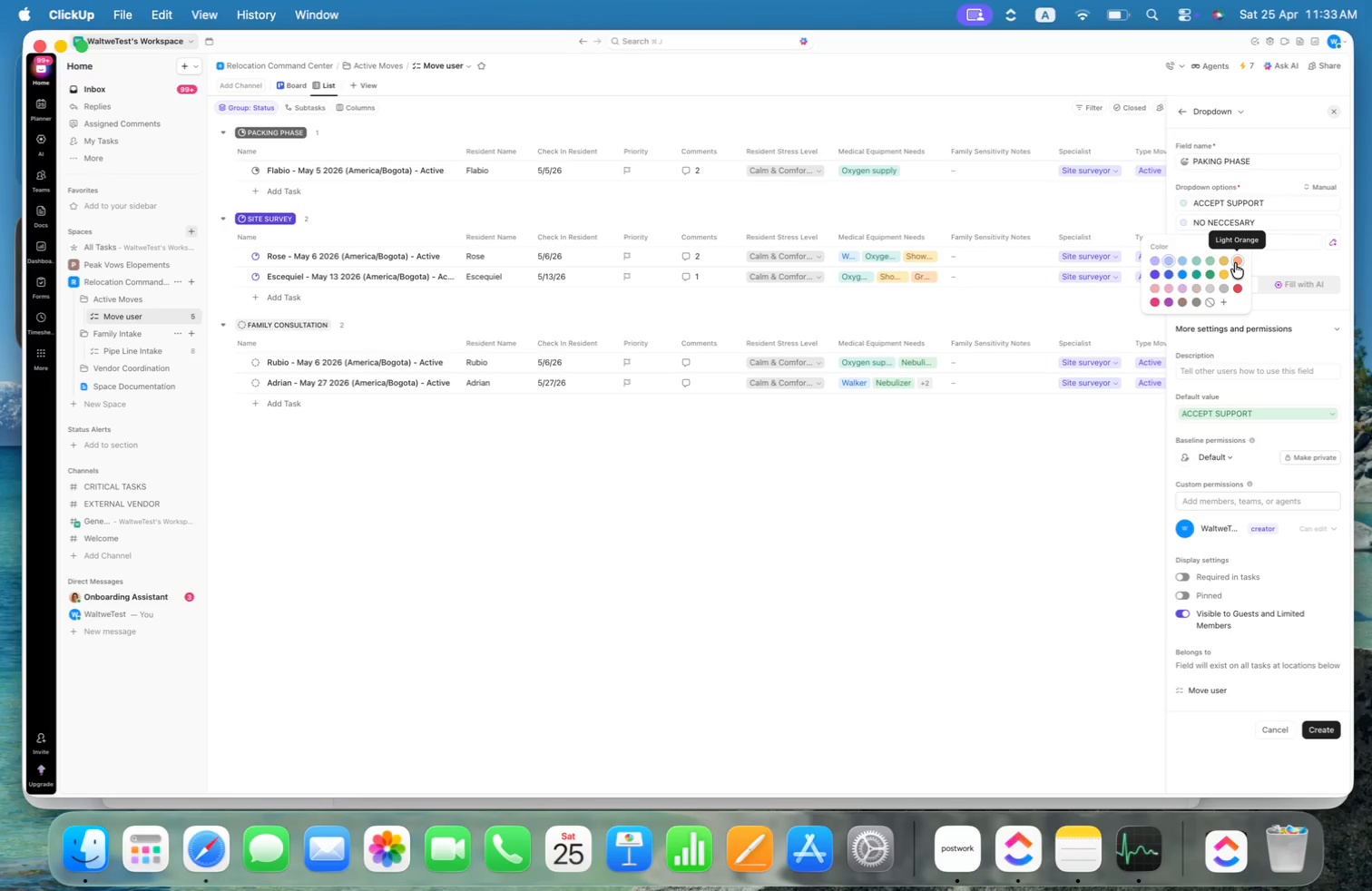 
left_click([1209, 289])
 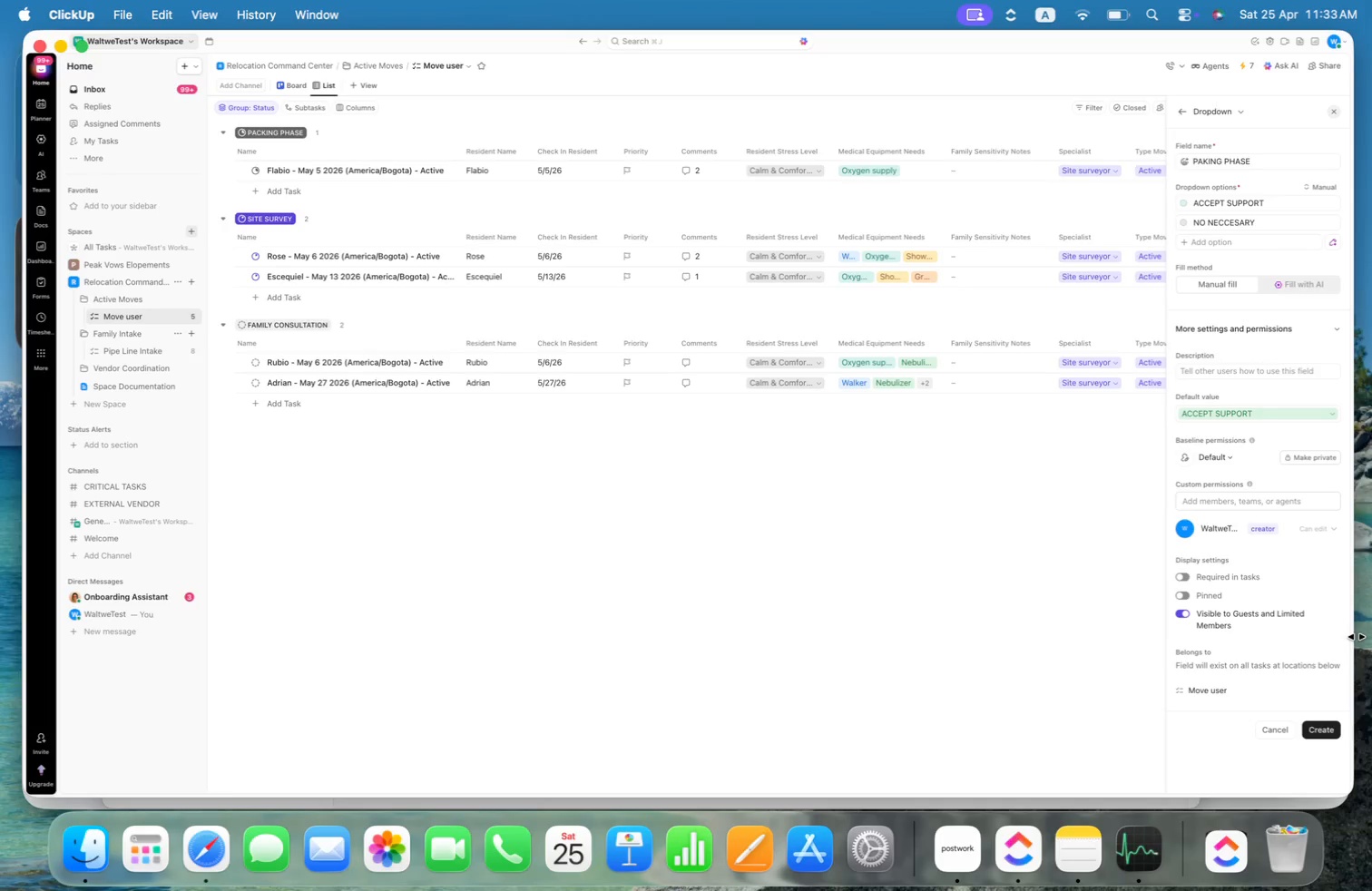 
left_click([1326, 727])
 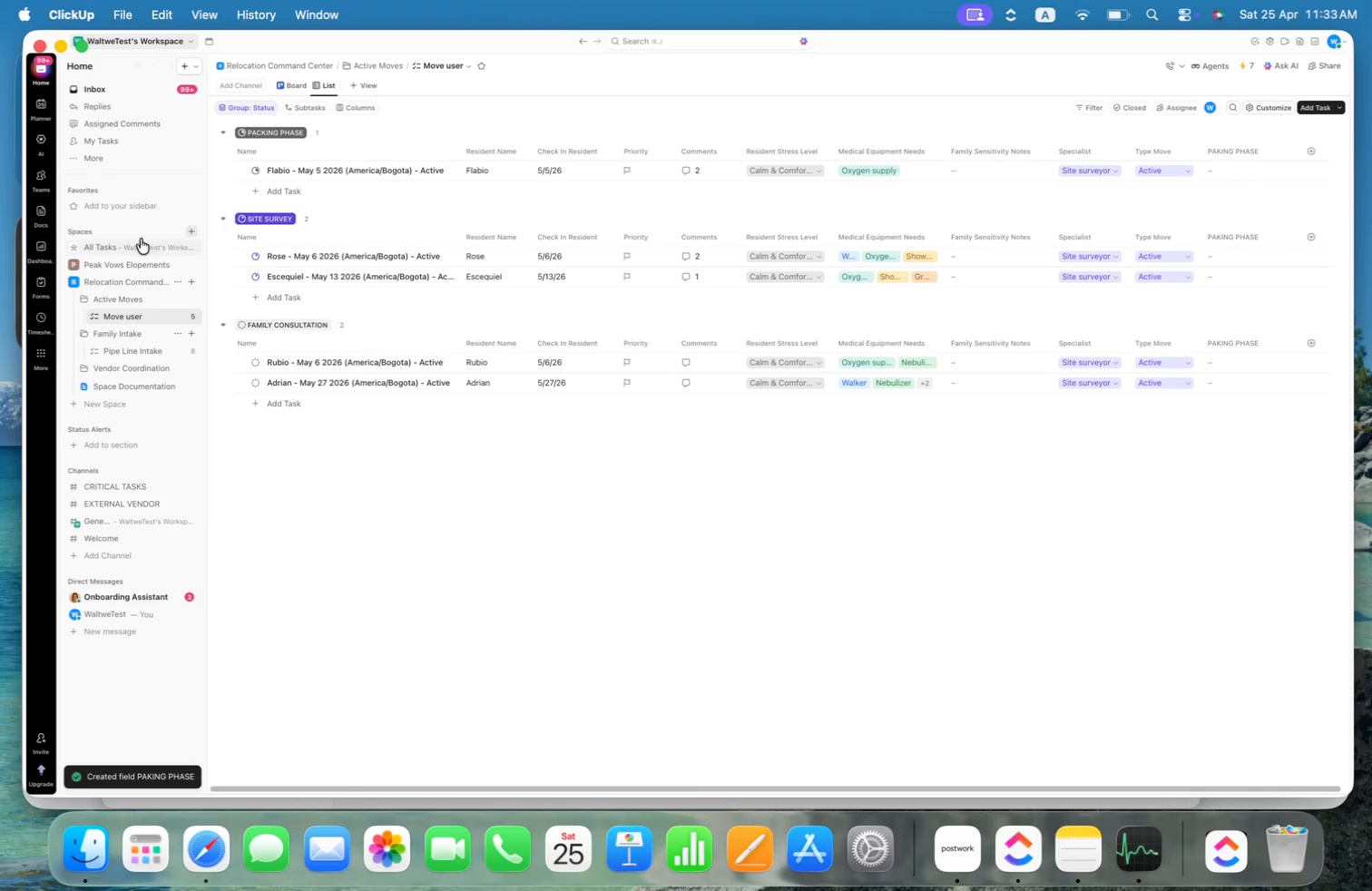 
mouse_move([173, 333])
 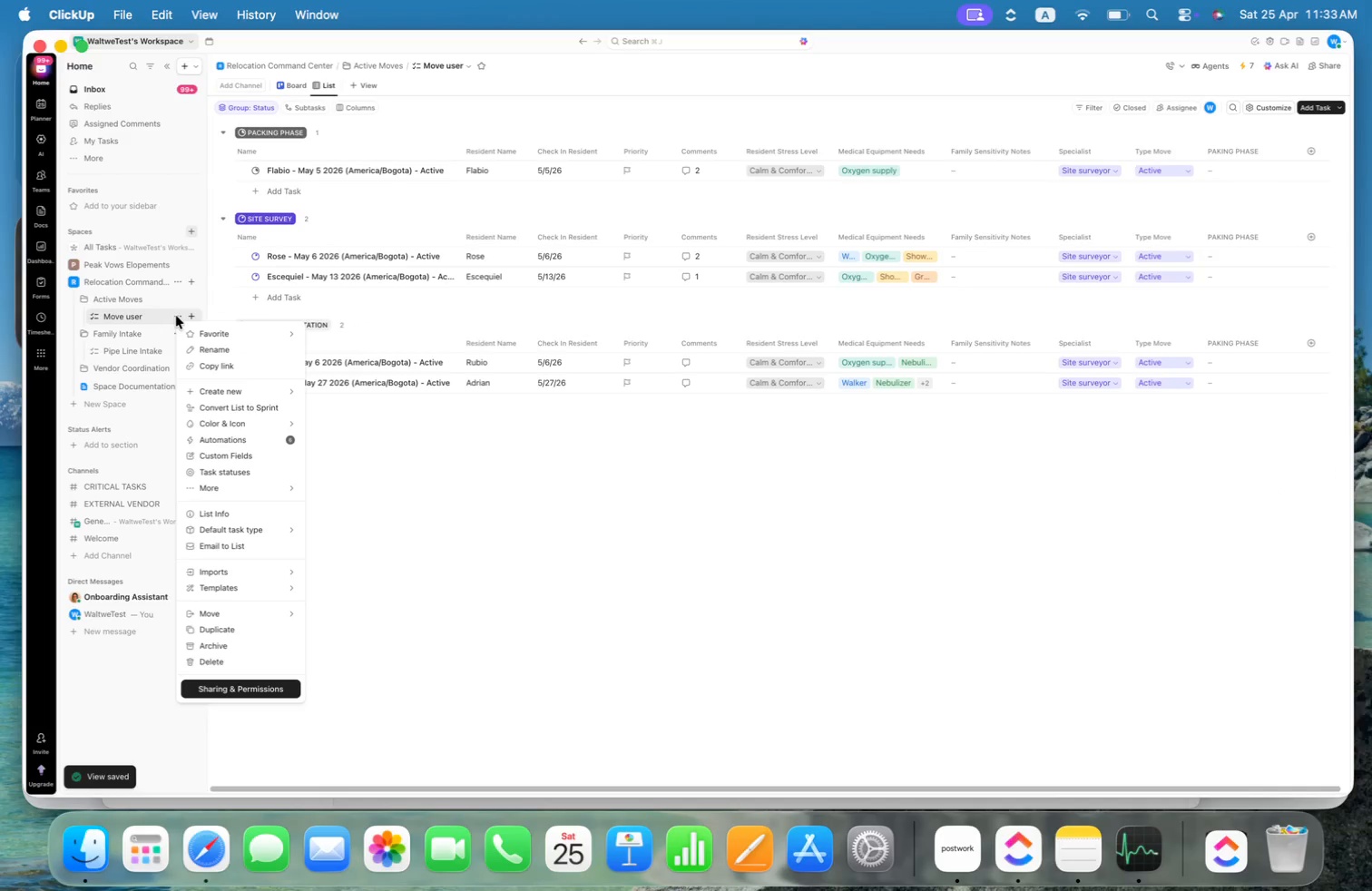 
left_click([223, 440])
 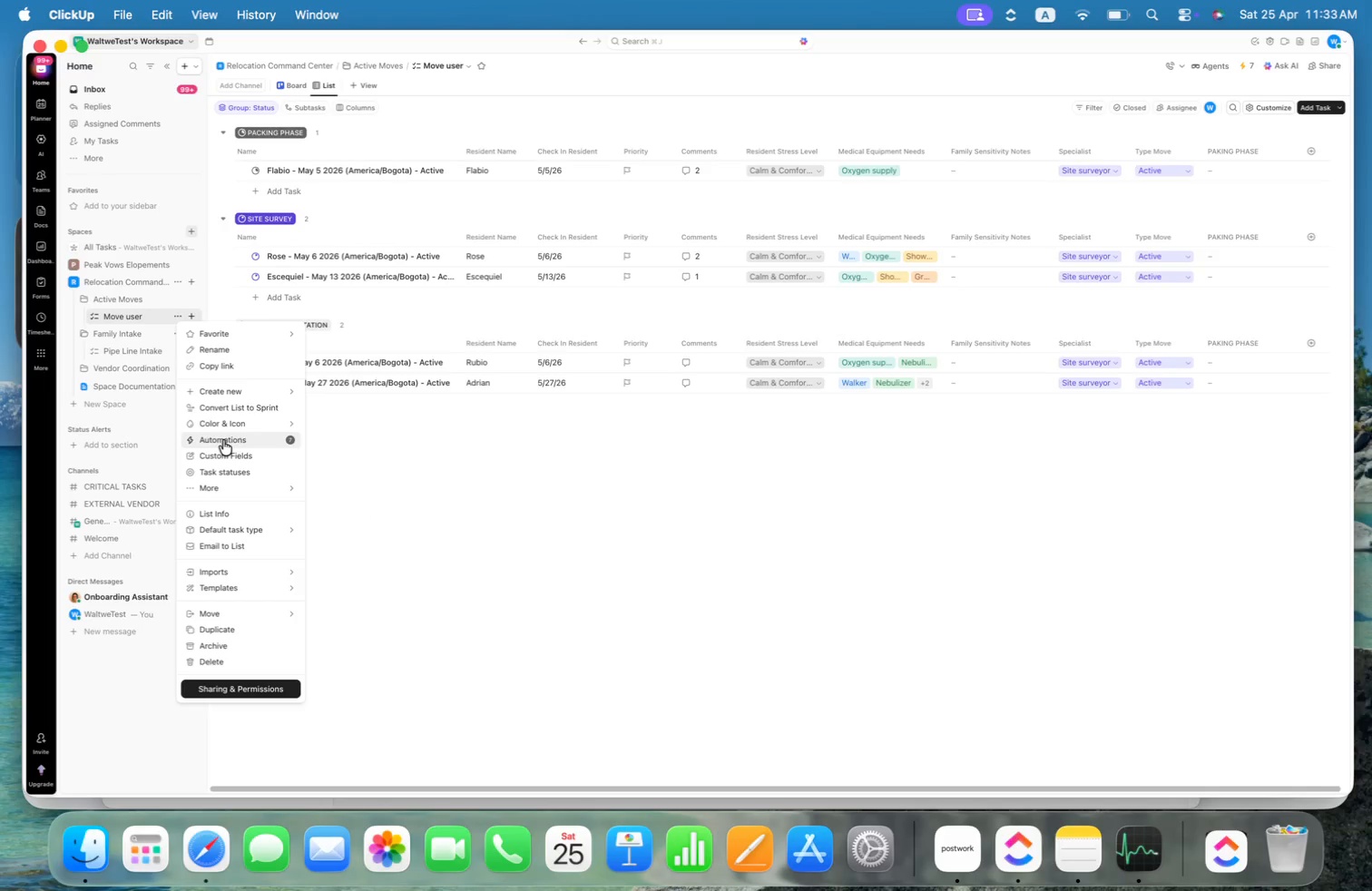 
left_click([223, 440])
 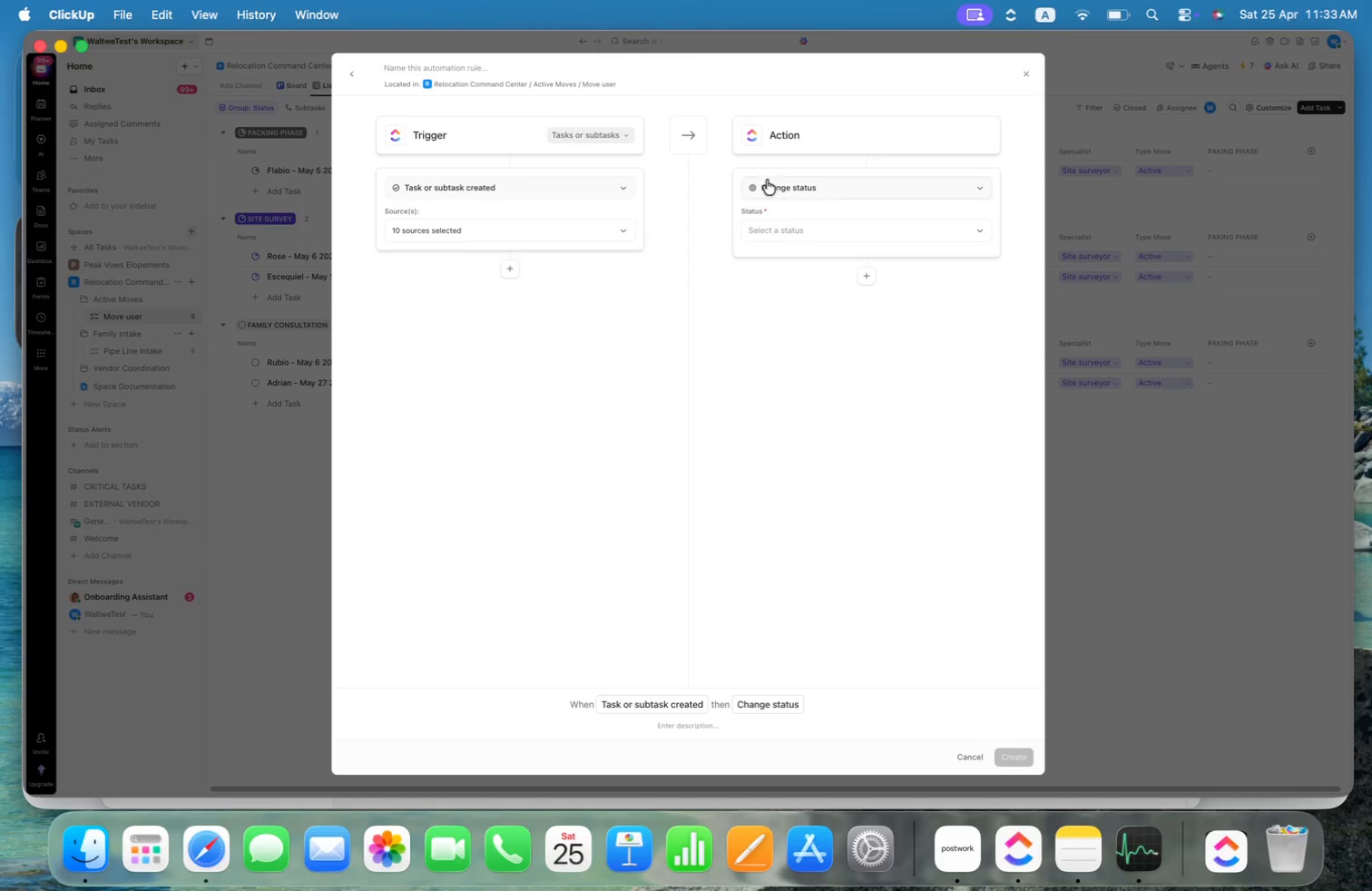 
left_click([554, 190])
 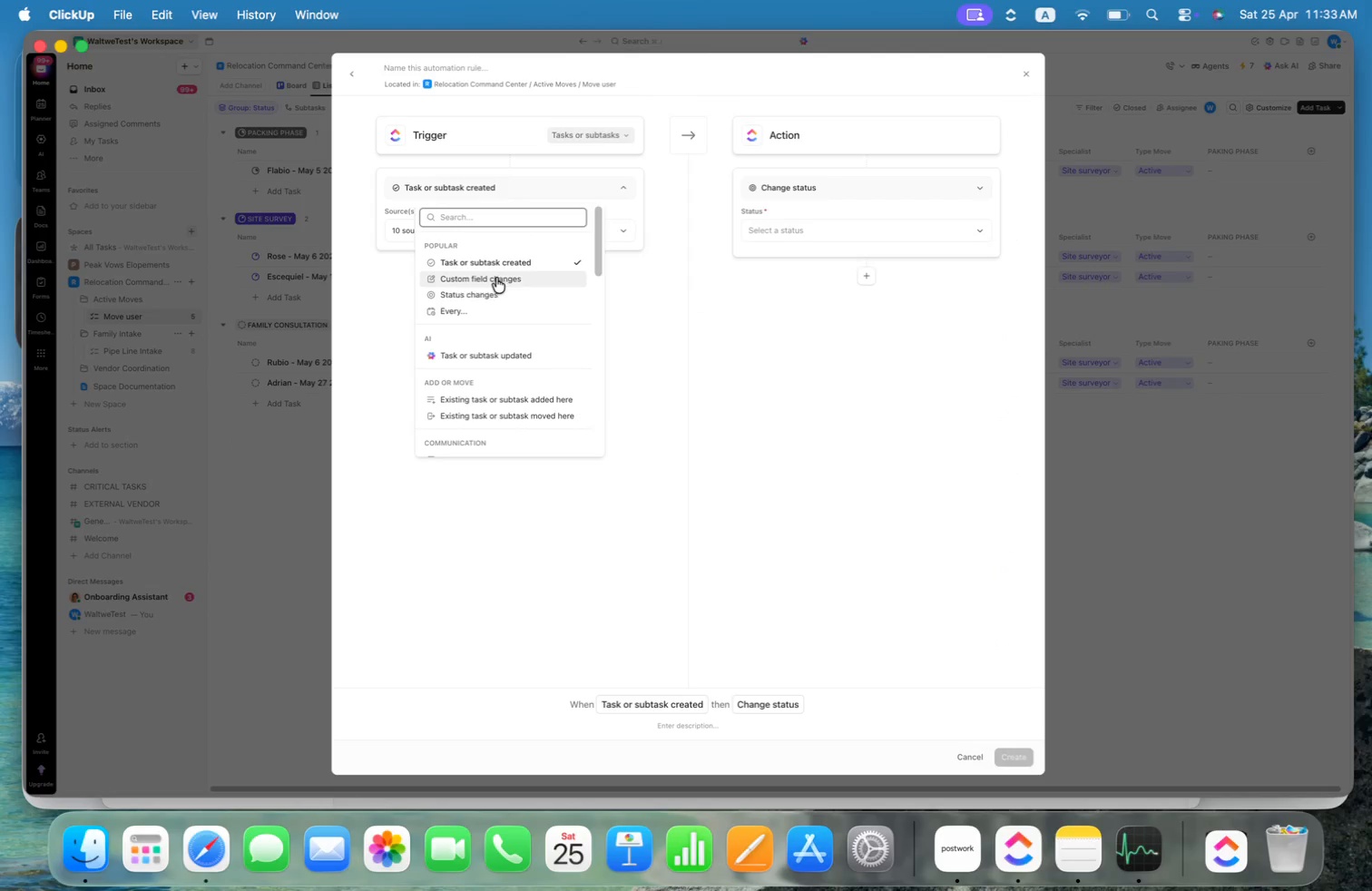 
left_click([496, 278])
 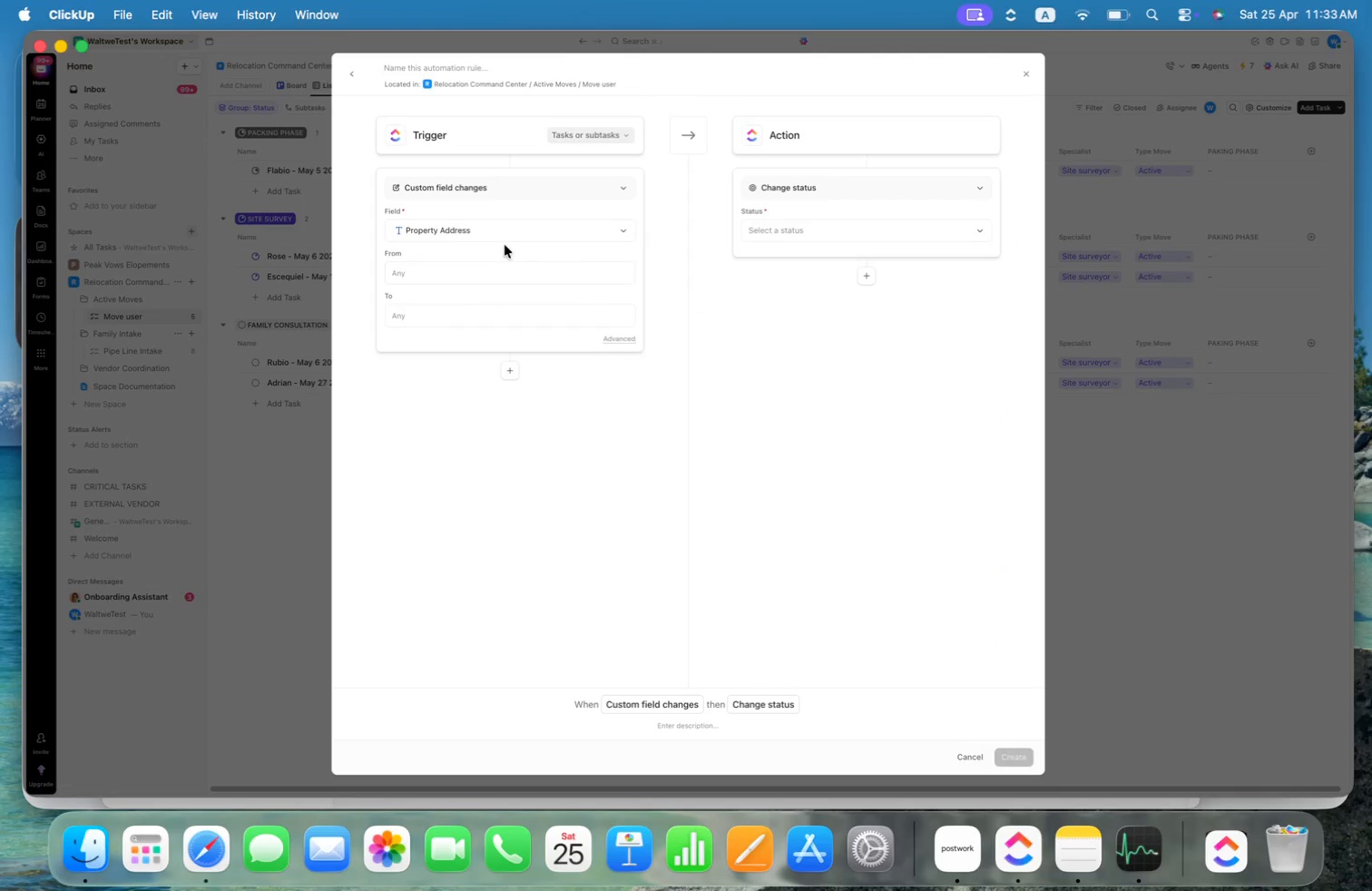 
double_click([512, 230])
 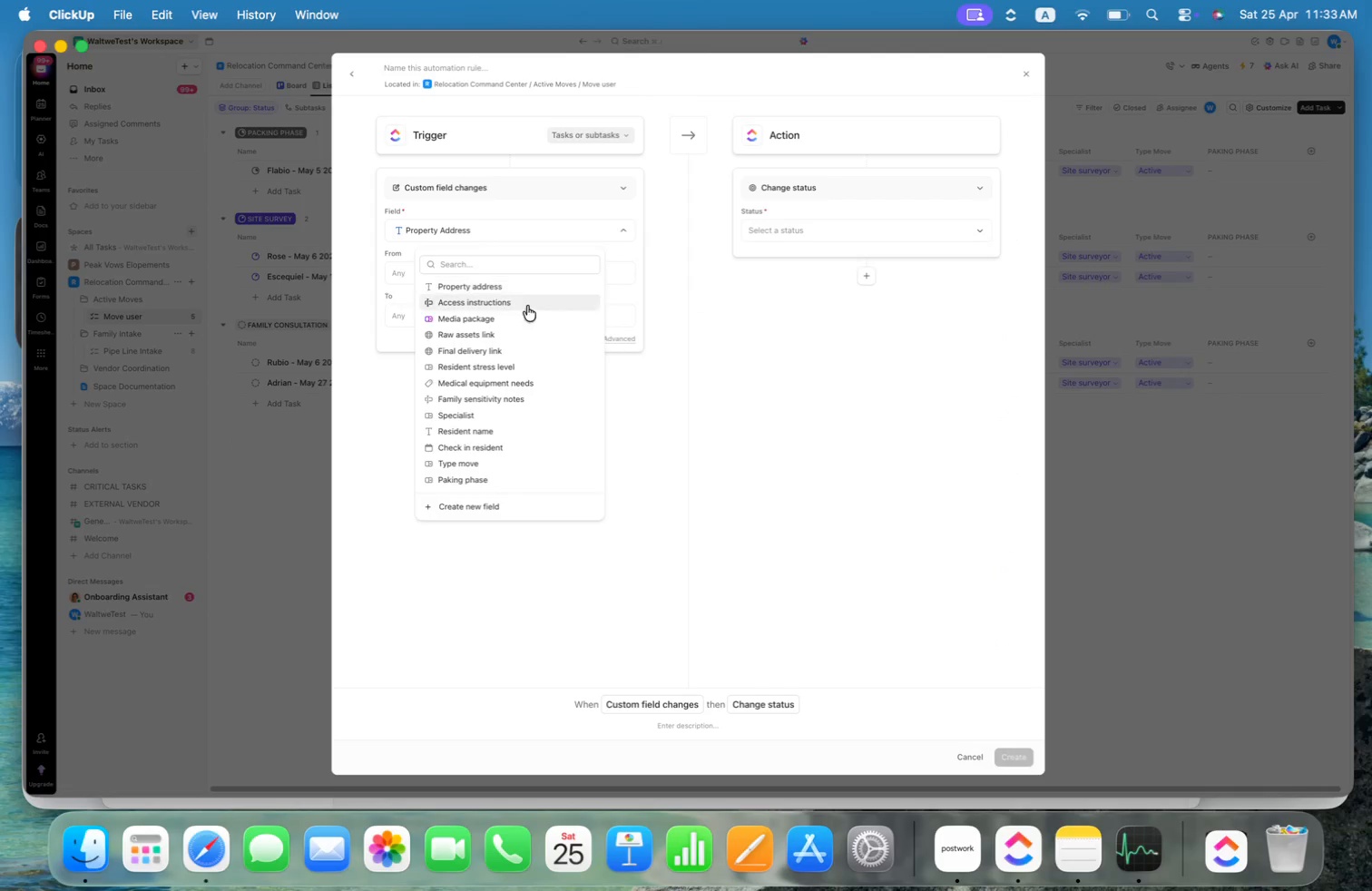 
scroll: coordinate [534, 312], scroll_direction: down, amount: 17.0
 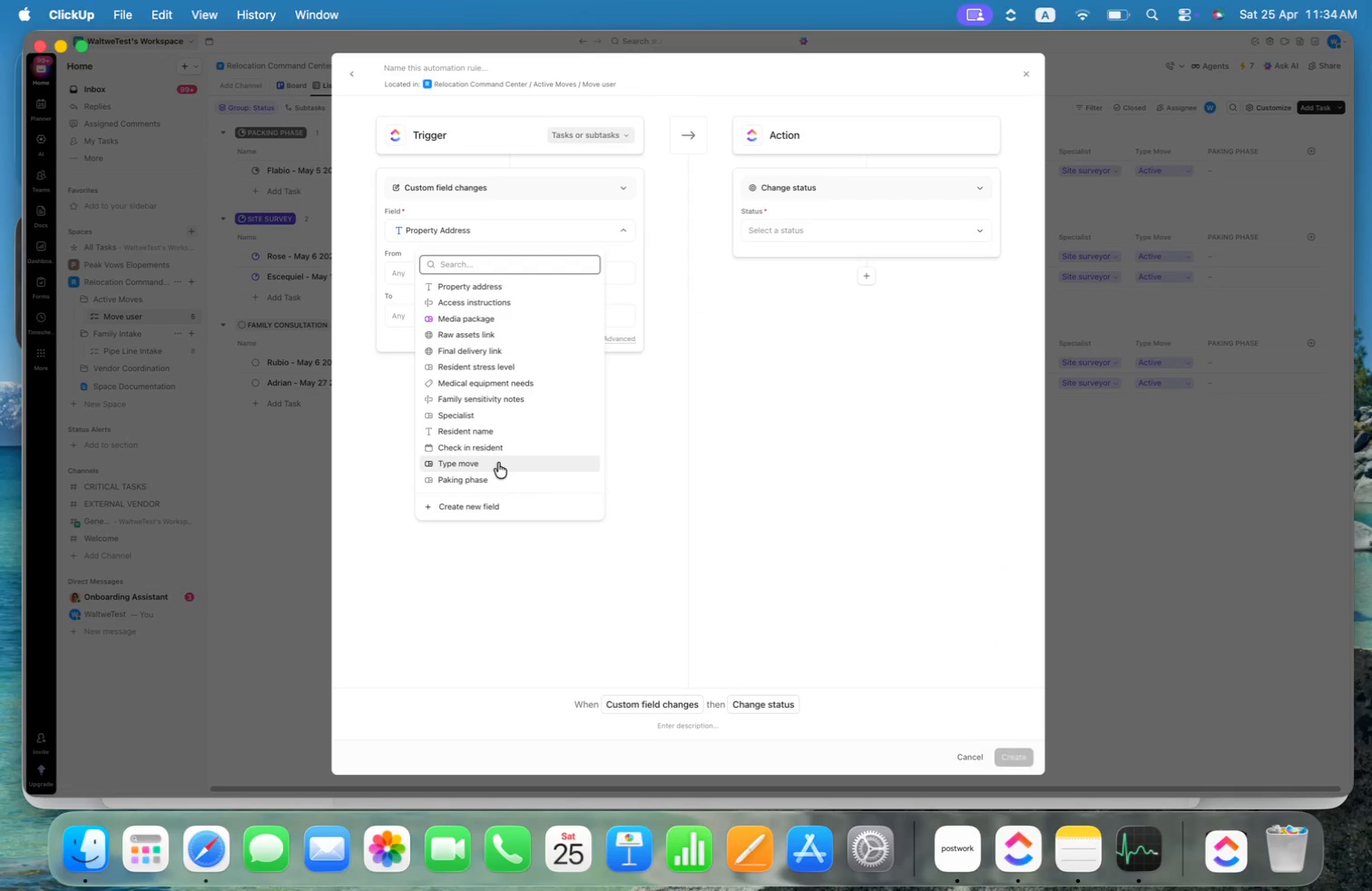 
left_click([498, 477])
 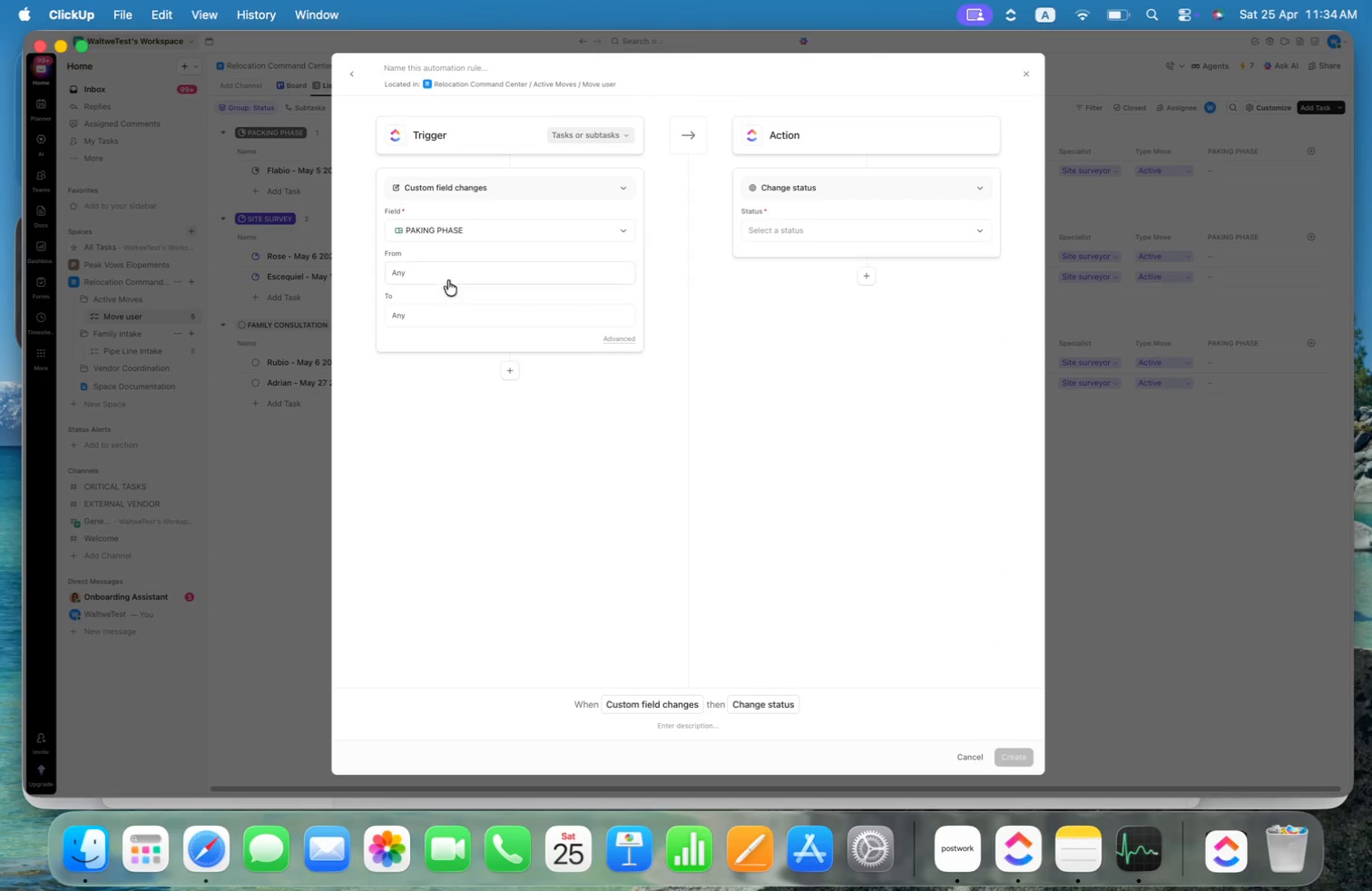 
left_click([466, 313])
 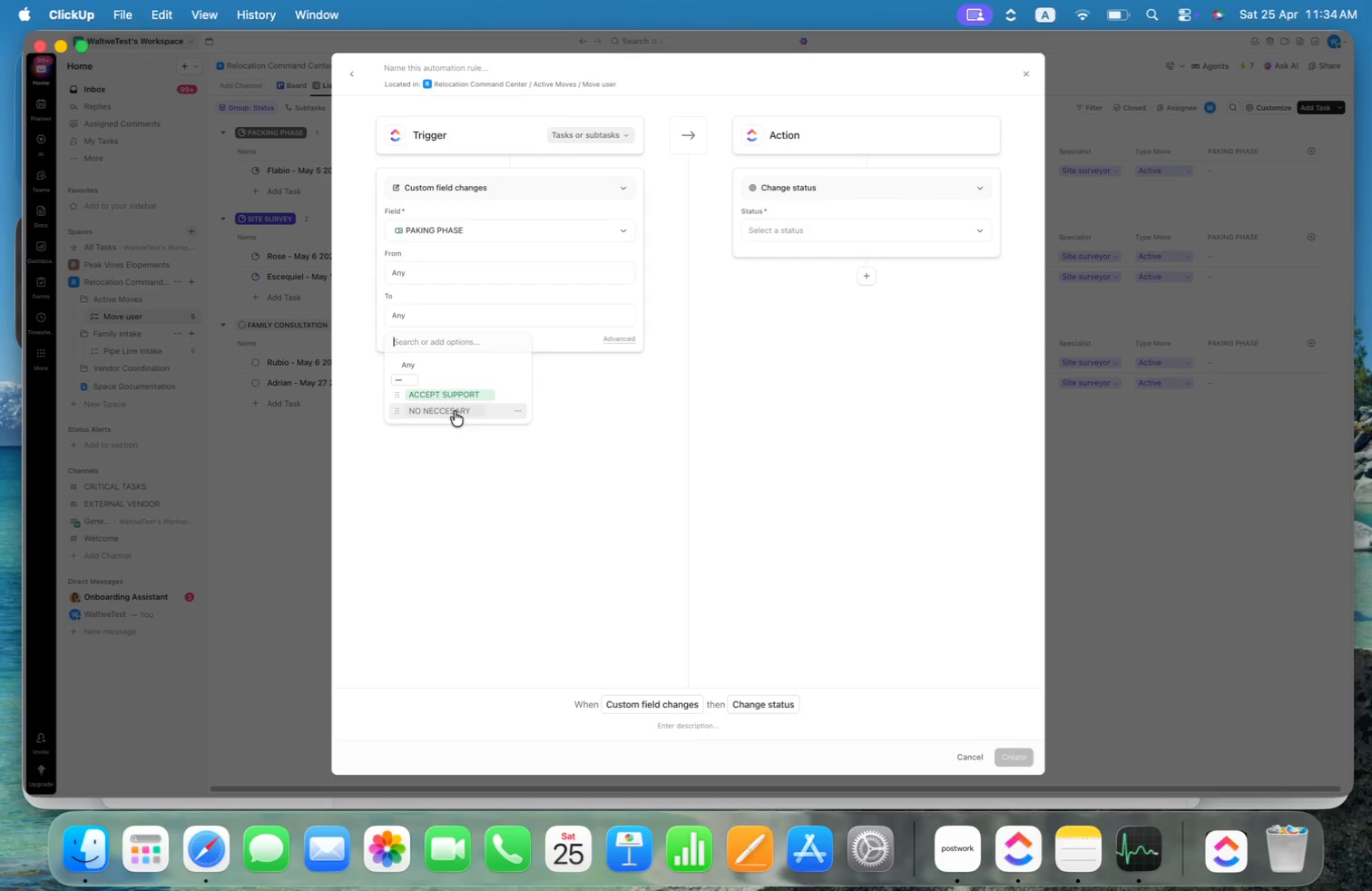 
left_click([455, 411])
 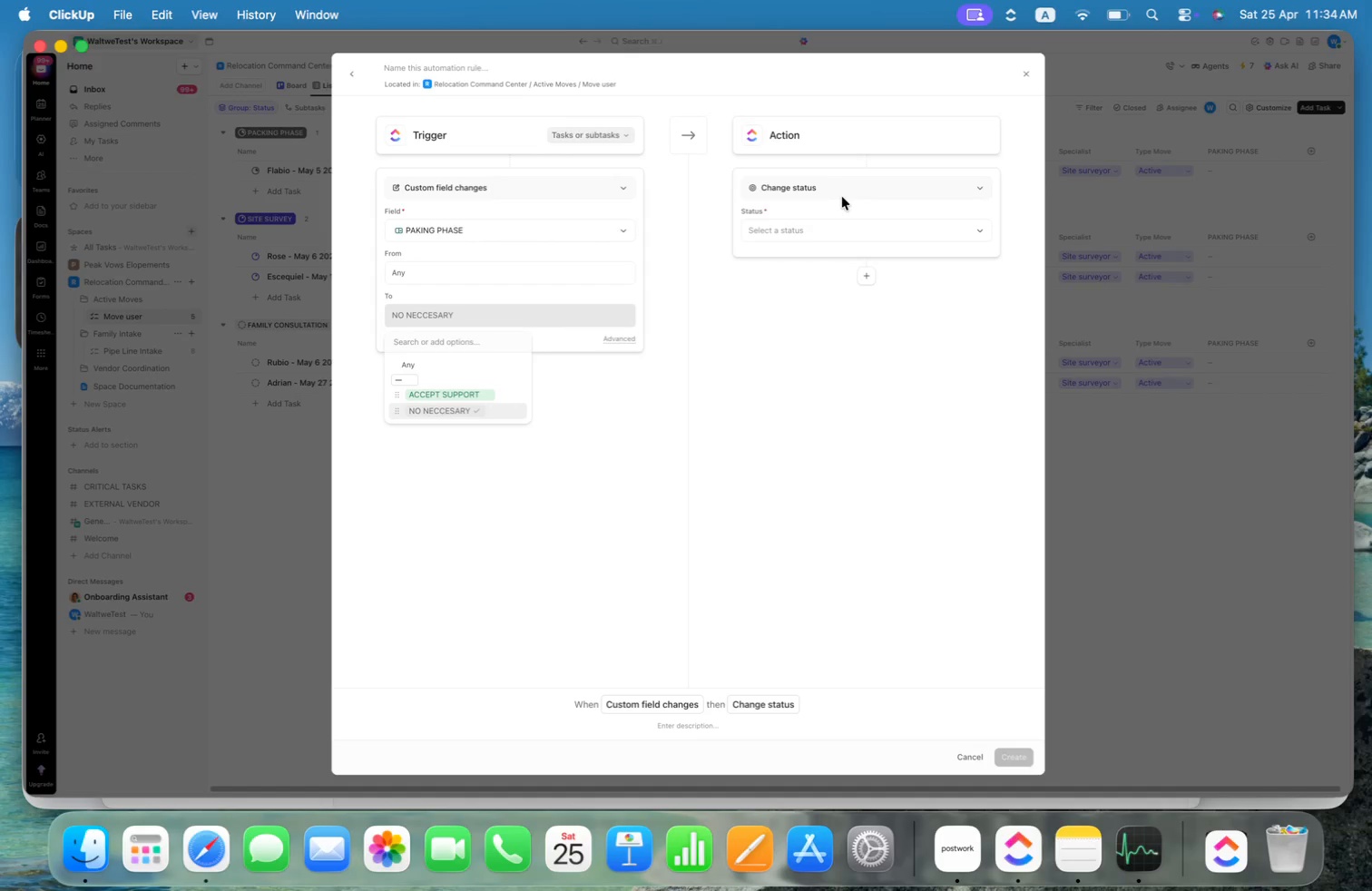 
wait(7.04)
 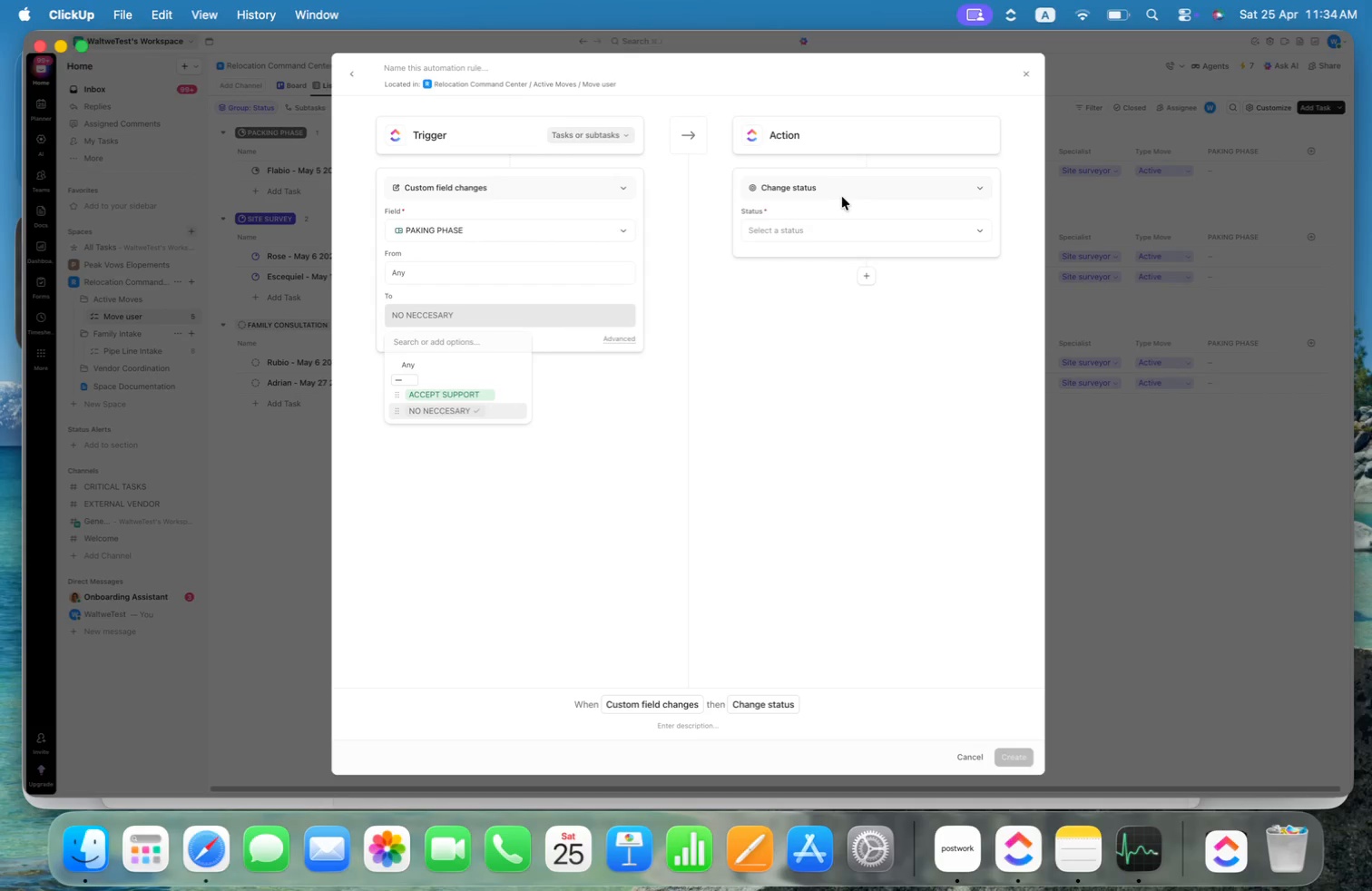 
left_click([842, 197])
 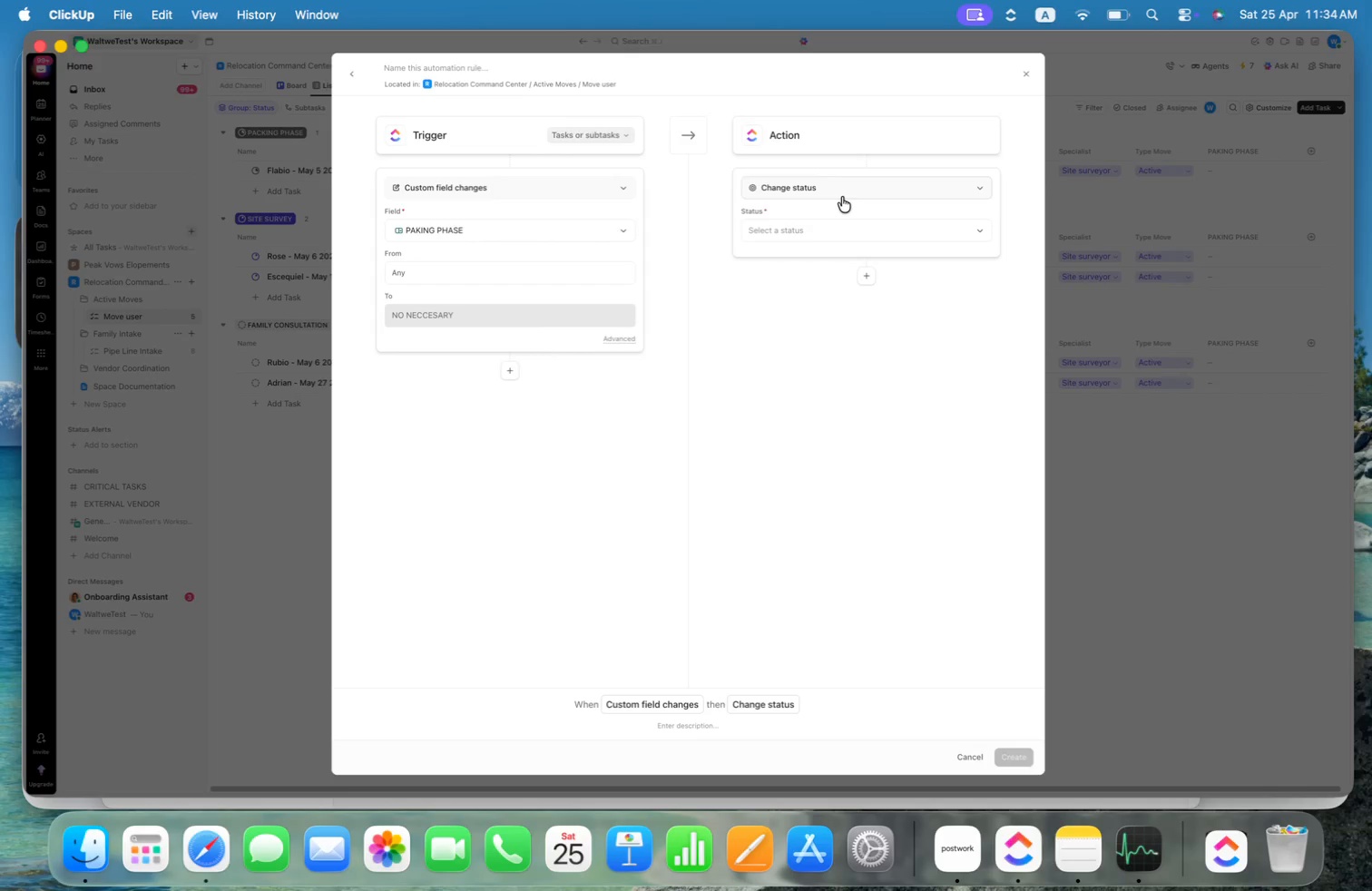 
left_click([842, 197])
 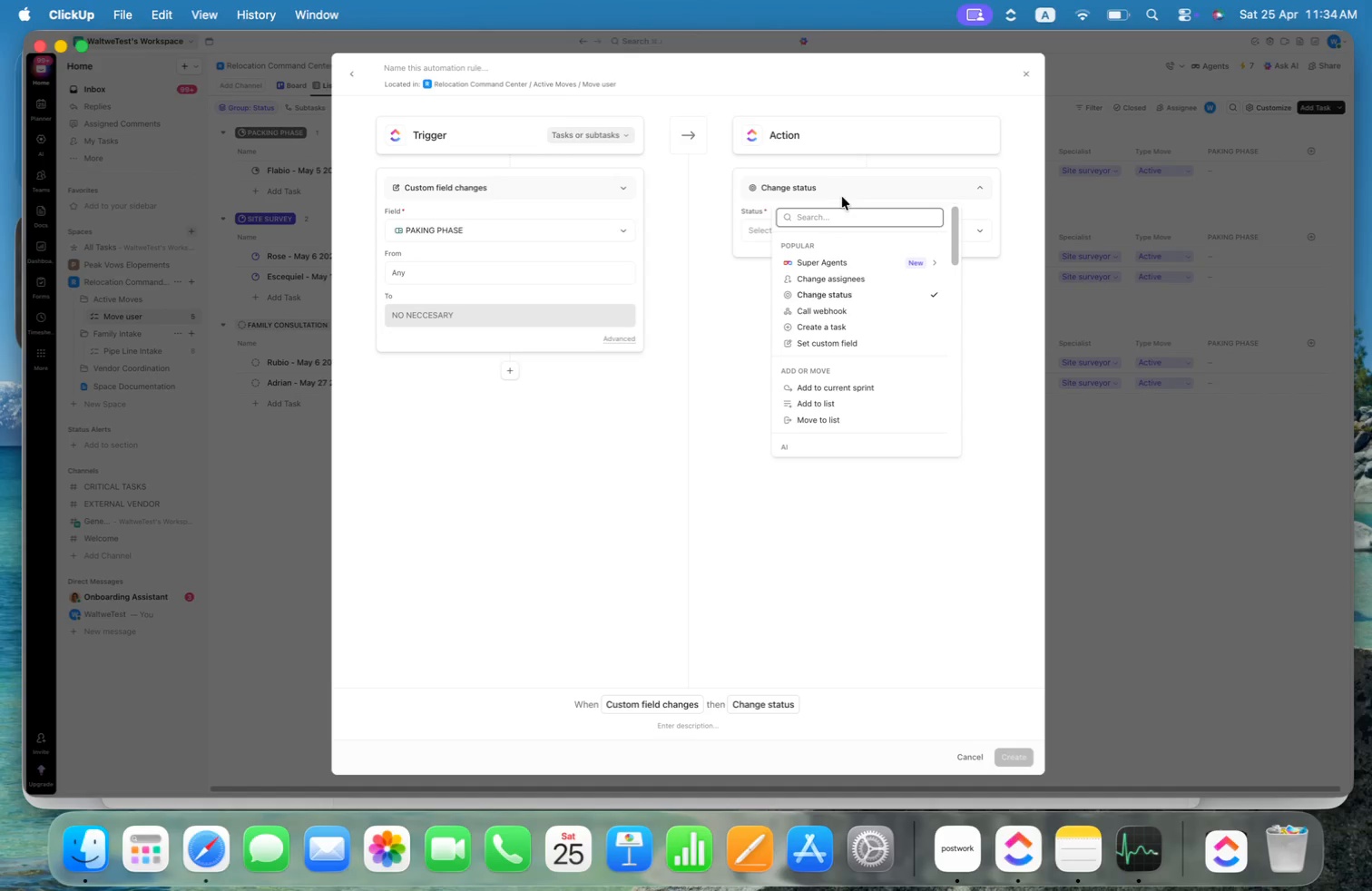 
type(comm)
 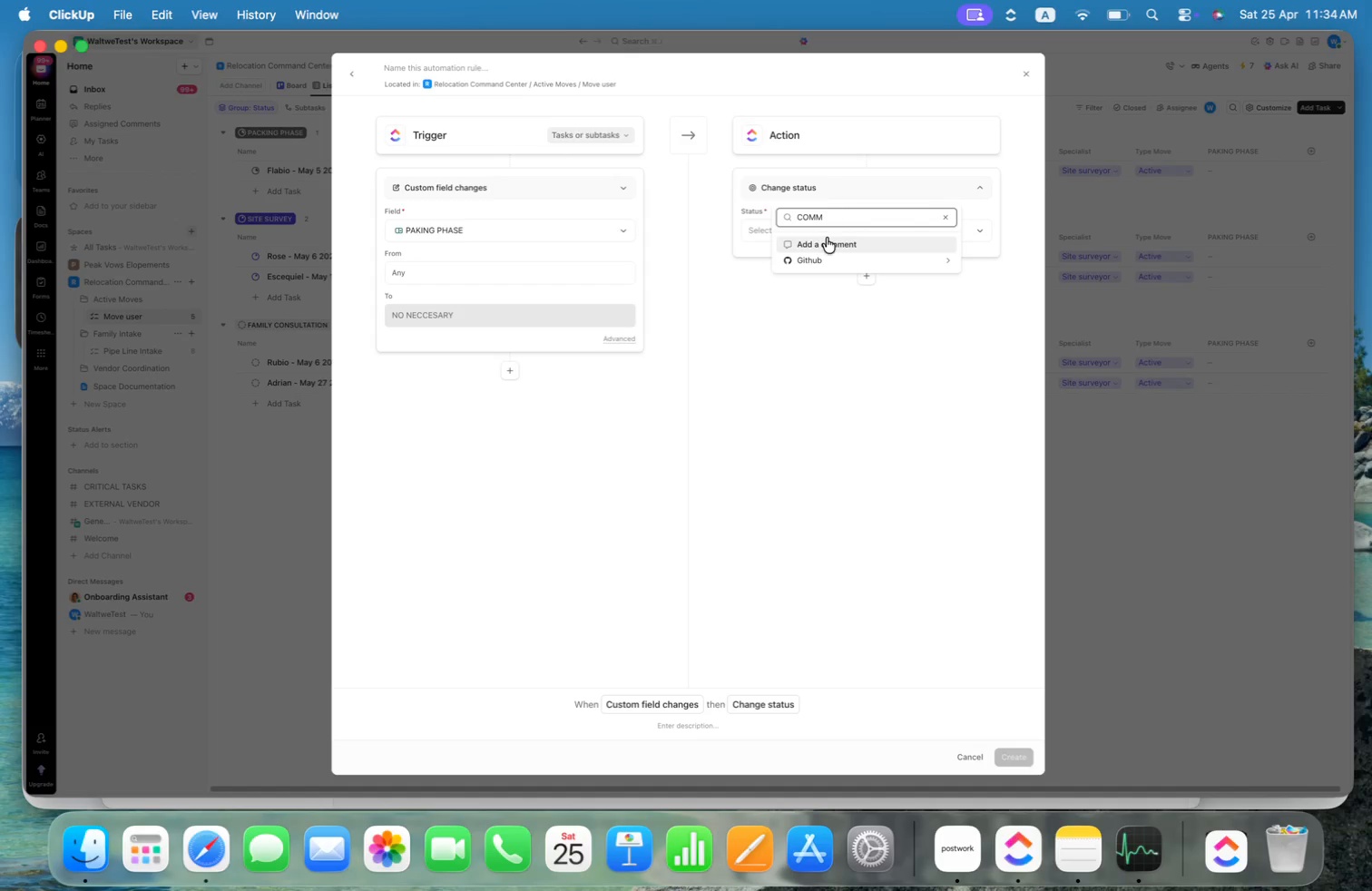 
left_click([829, 242])
 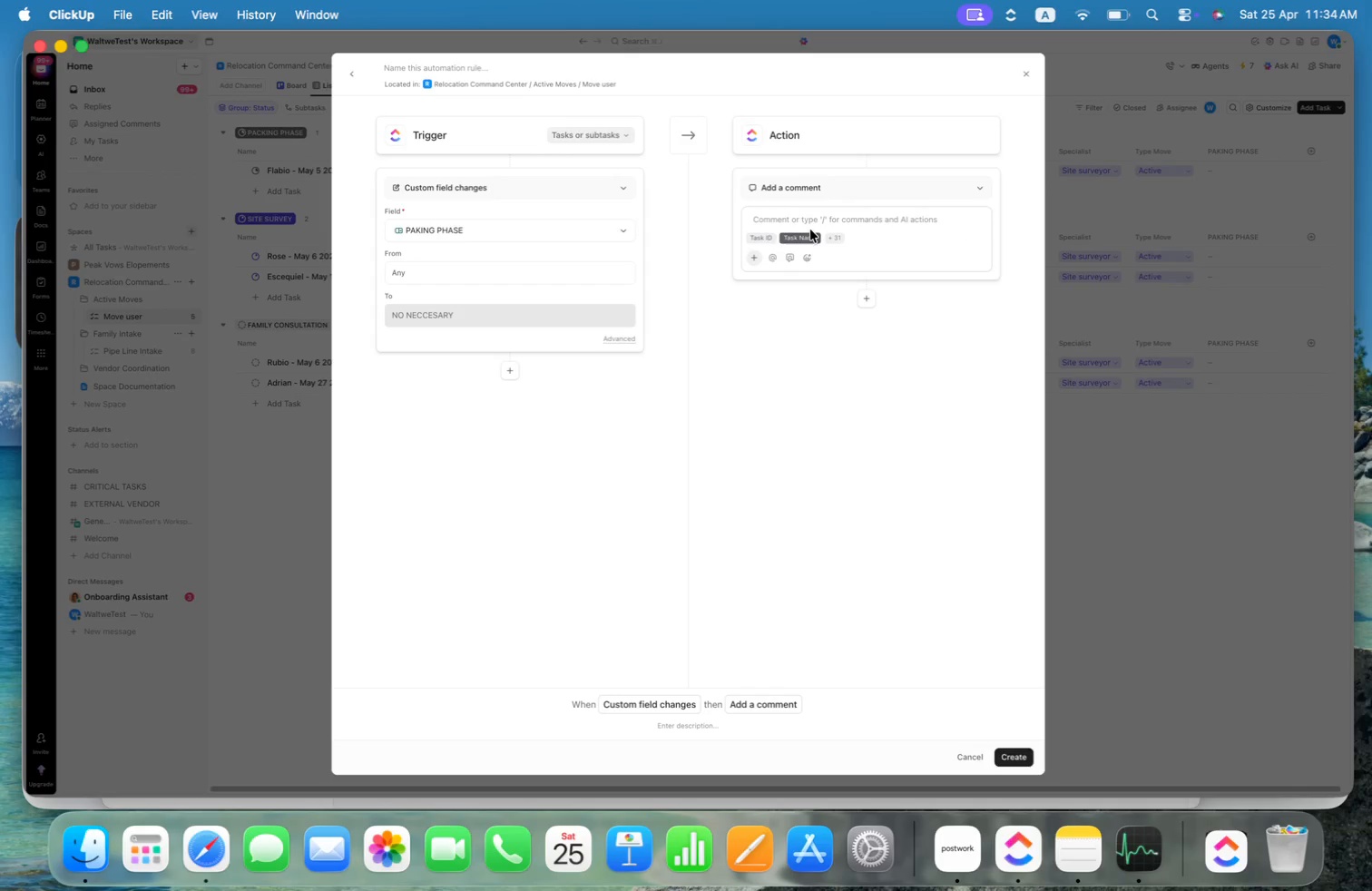 
left_click([807, 221])
 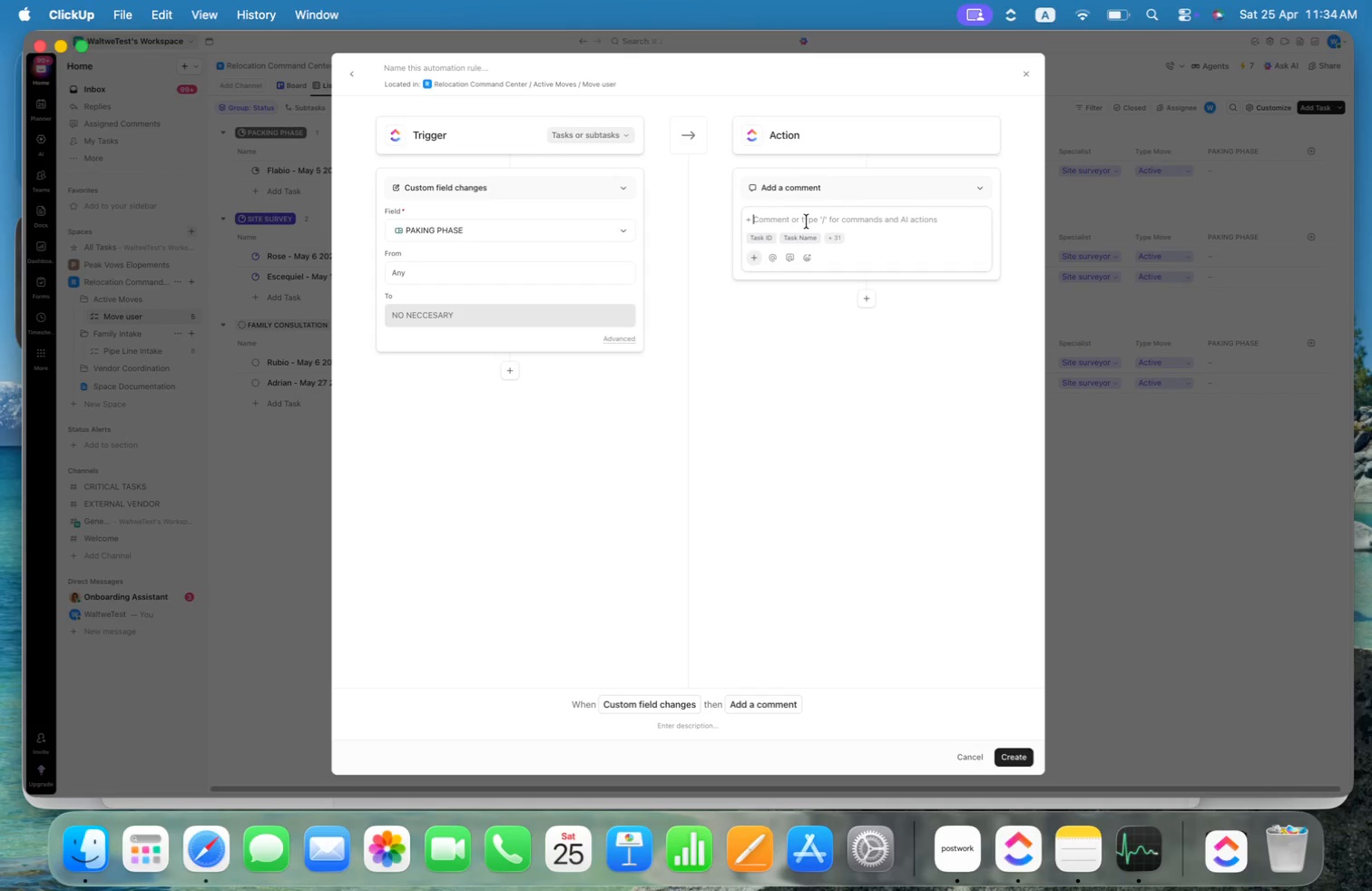 
type(Client declare that no l)
 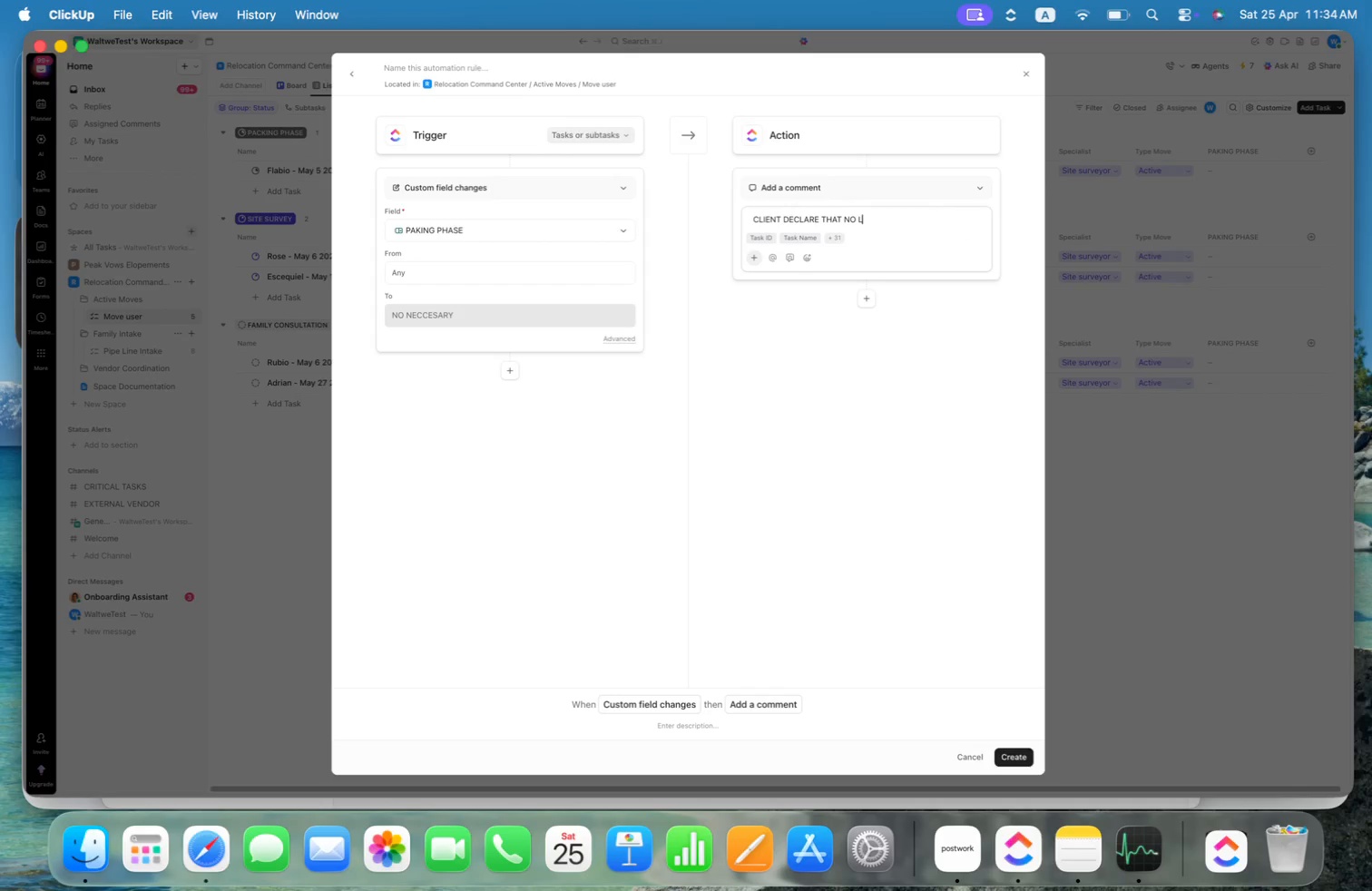 
key(Meta+ArrowUp)
 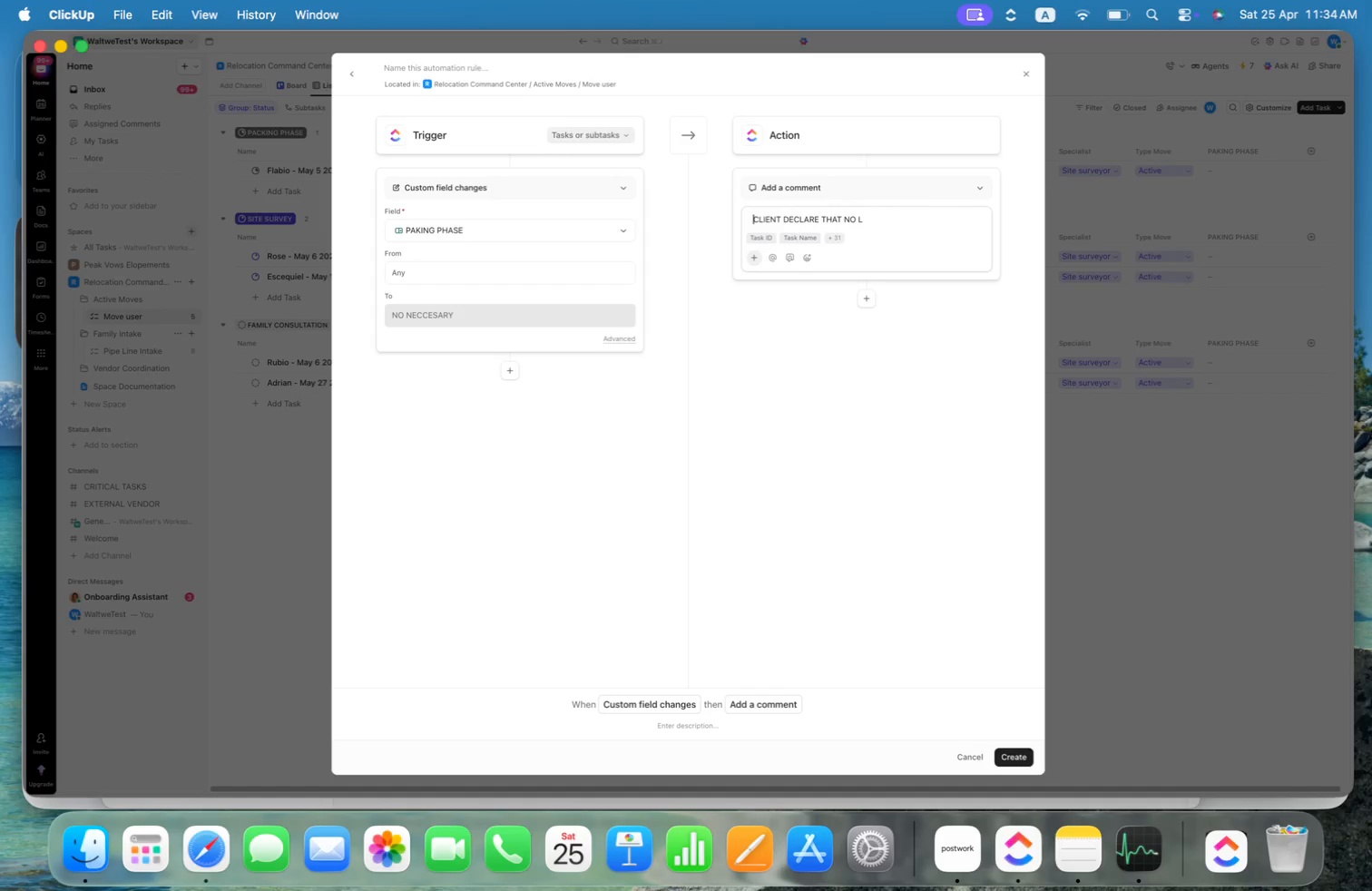 
hold_key(key=CapsLock, duration=0.51)
 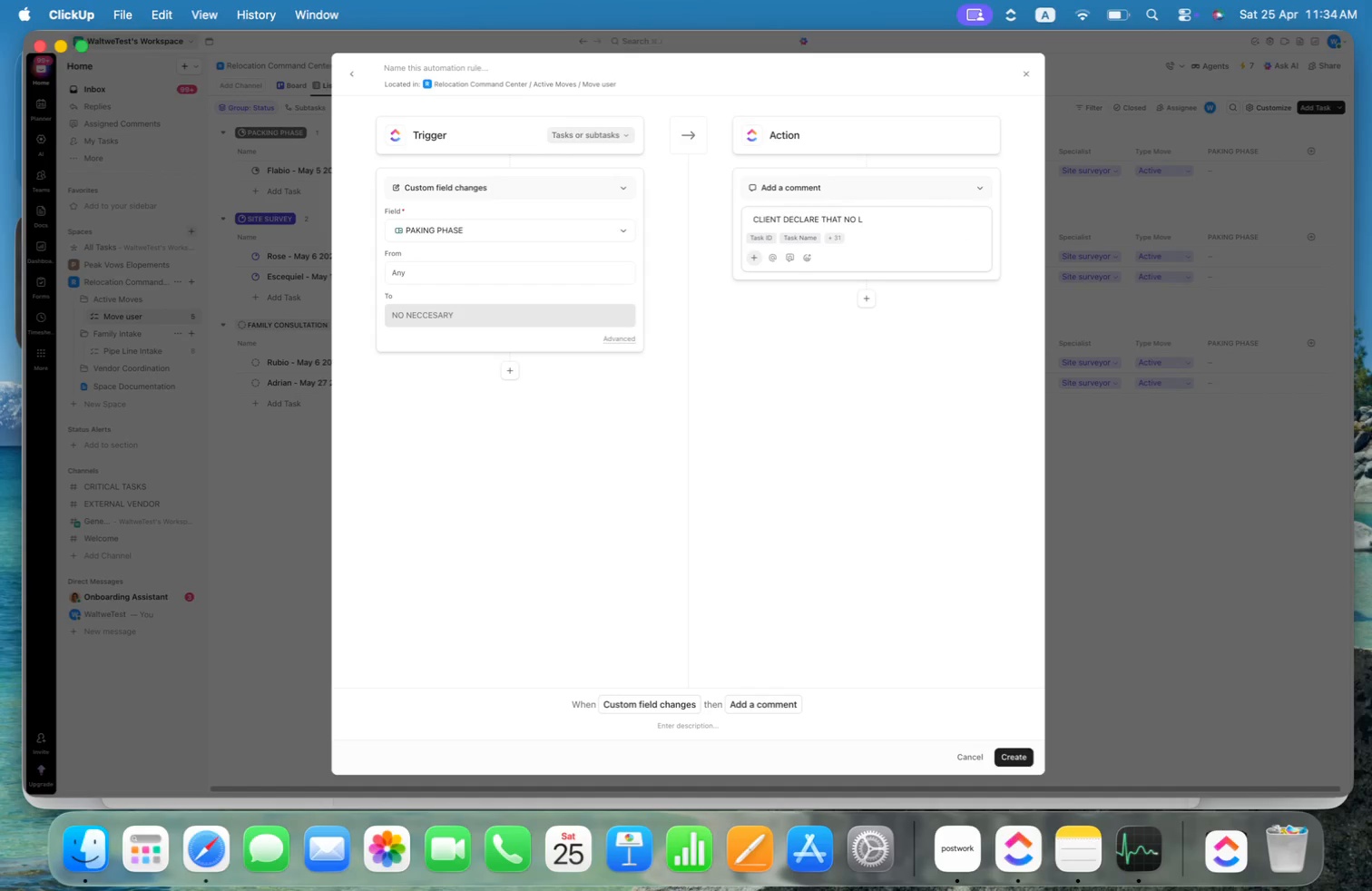 
key(Meta+ArrowDown)
 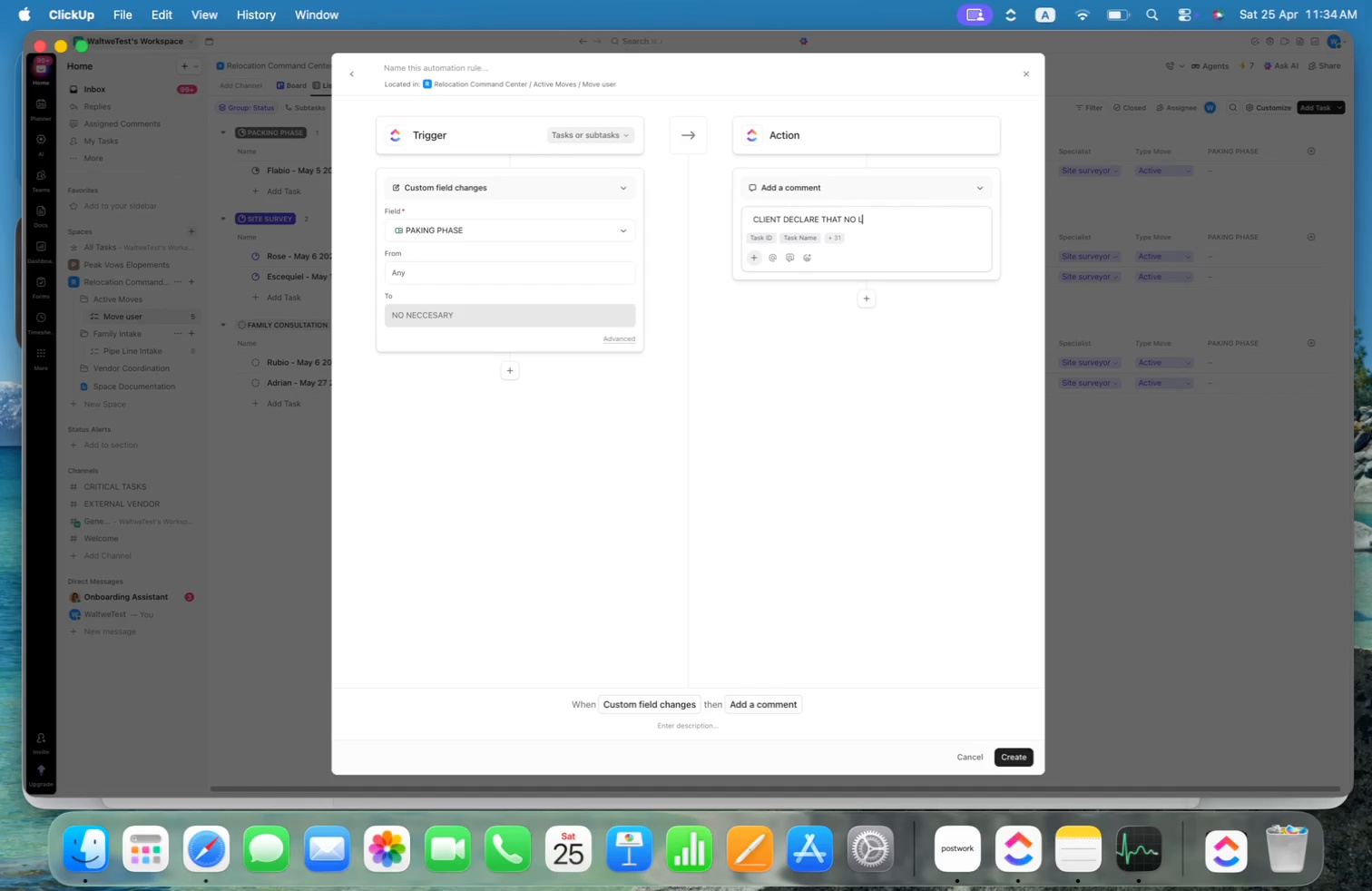 
key(Meta+ArrowRight)
 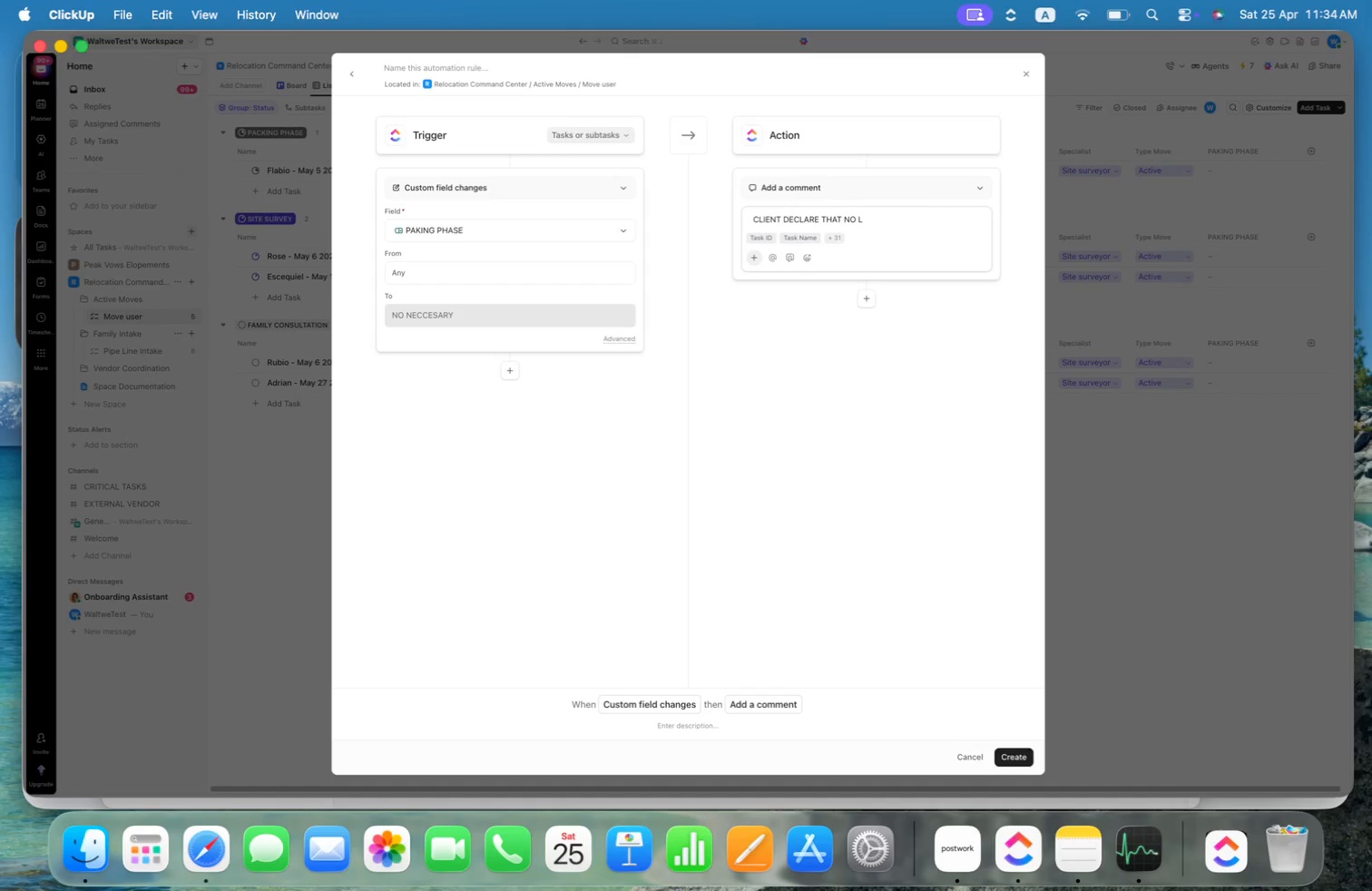 
key(Meta+Shift+ArrowUp)
 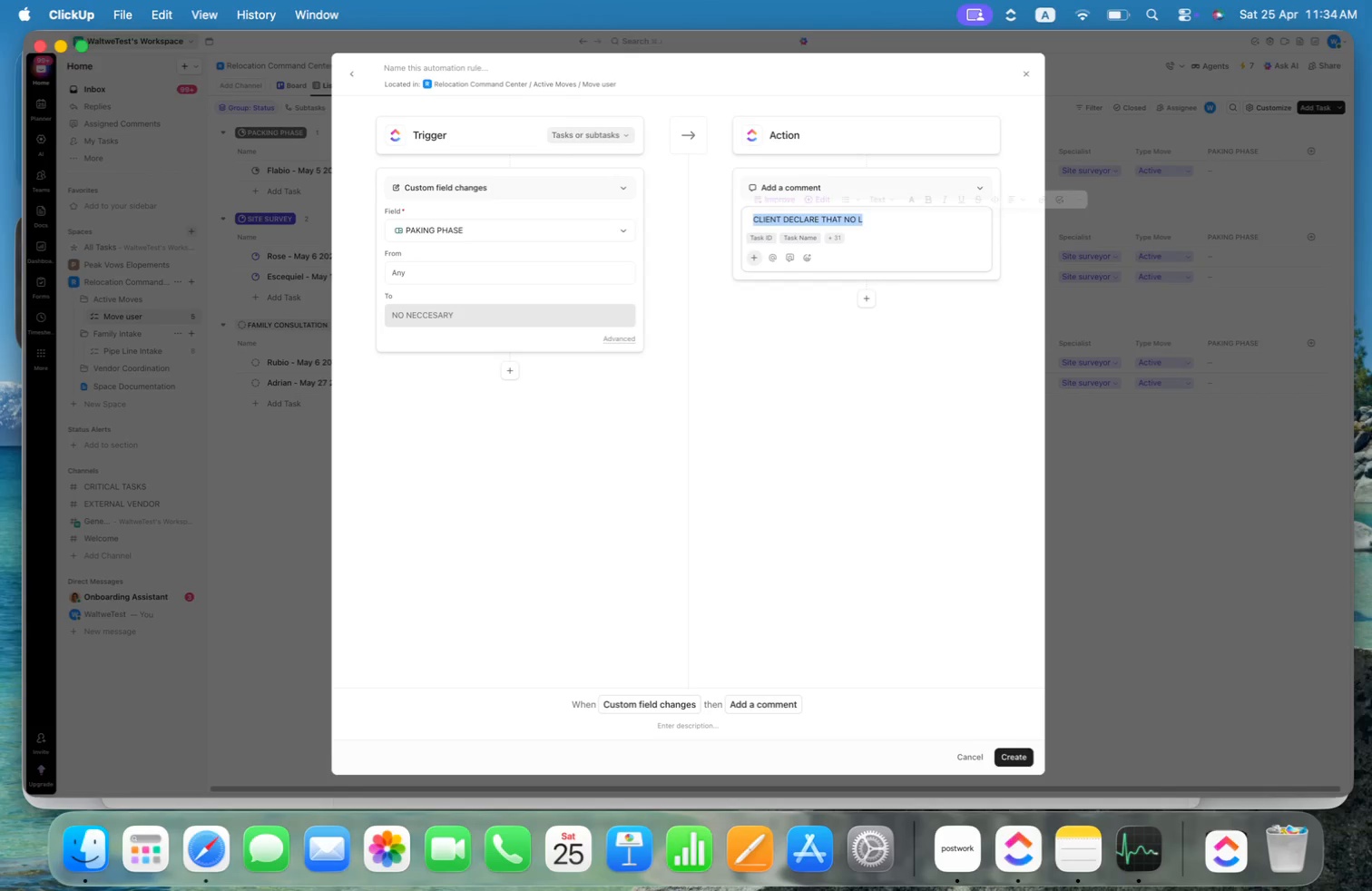 
key(Meta+Shift+ArrowLeft)
 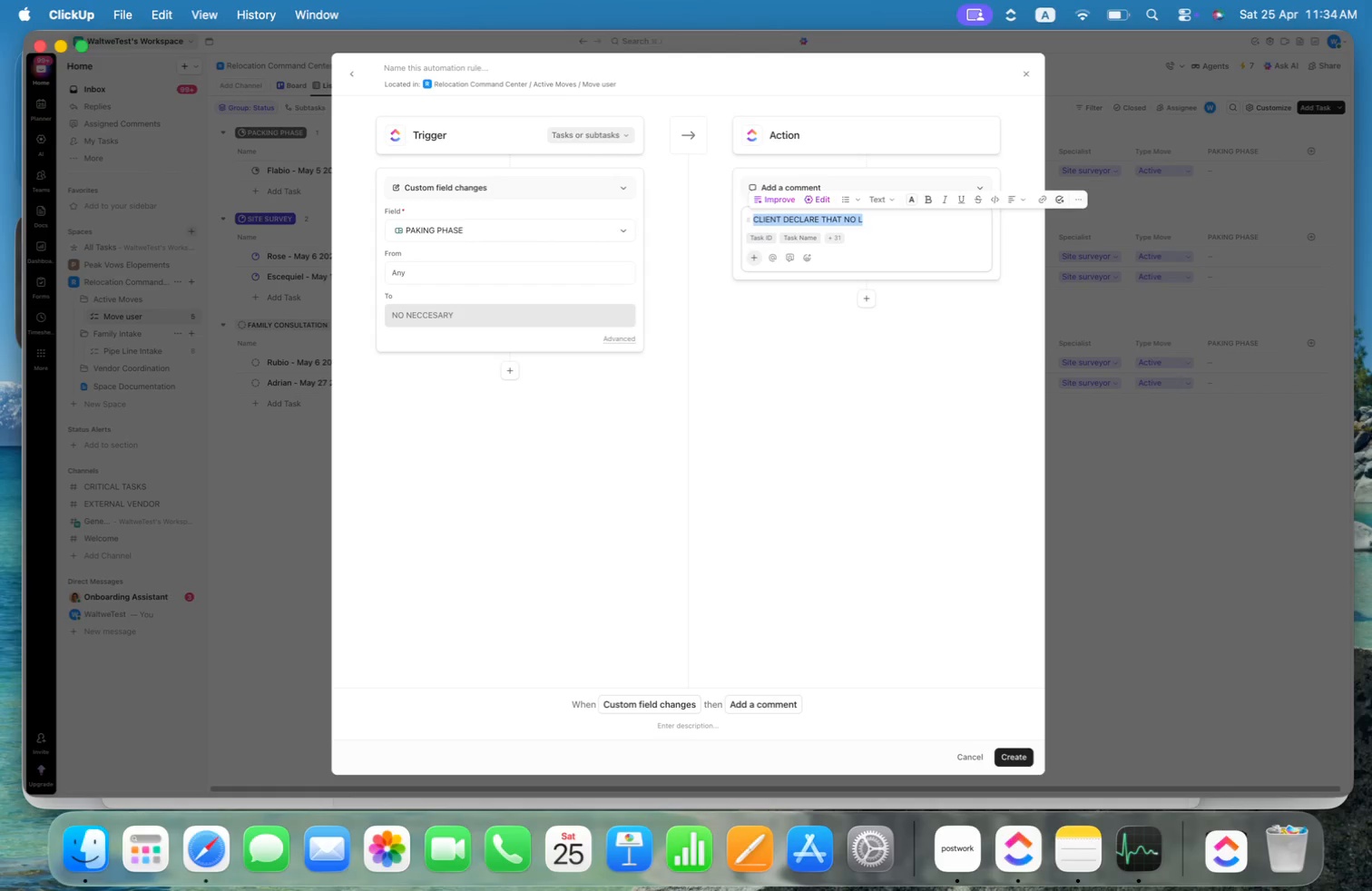 
key(Backspace)
type(Client declara that do not required )
 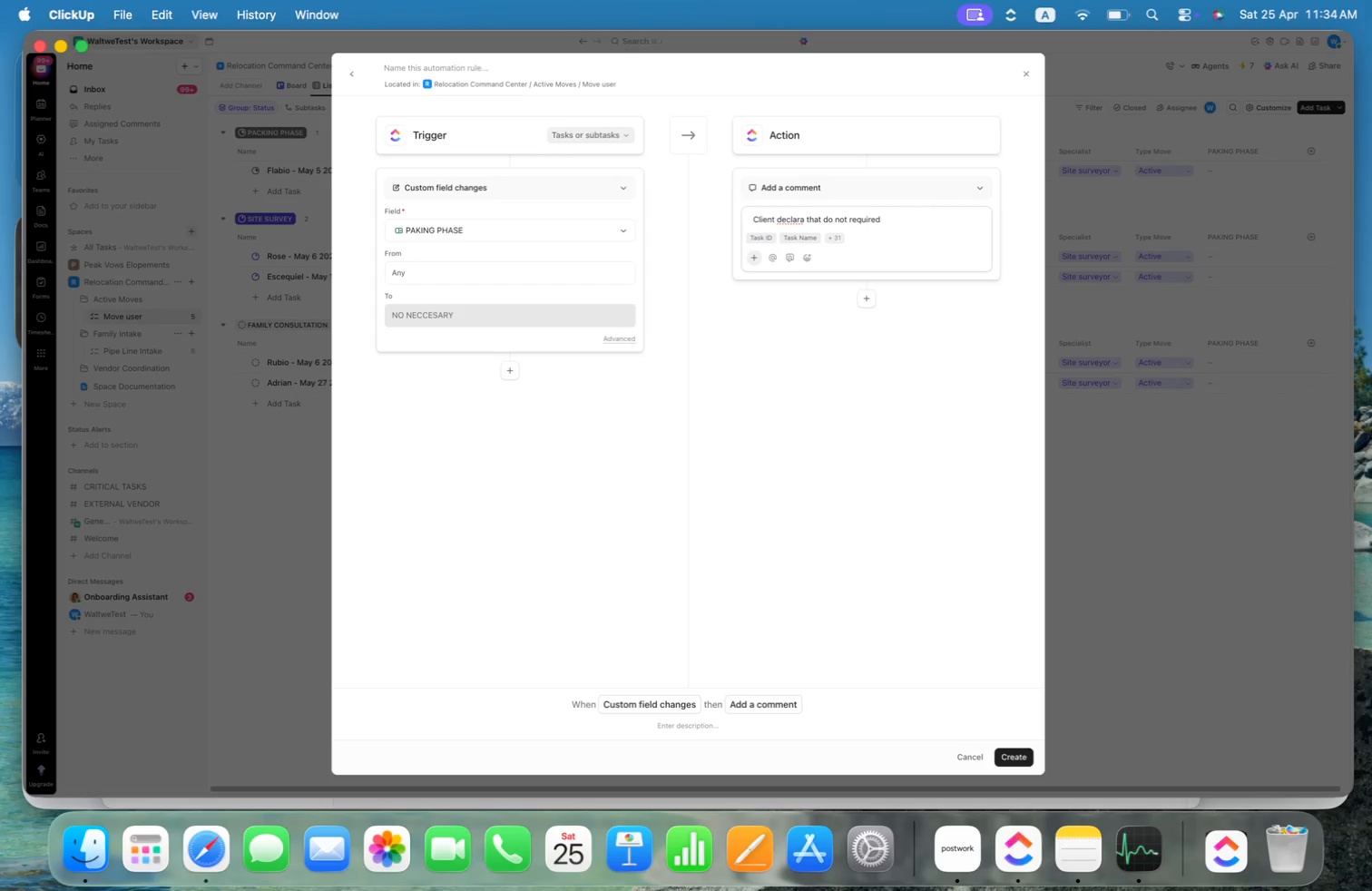 
key(ArrowLeft)
 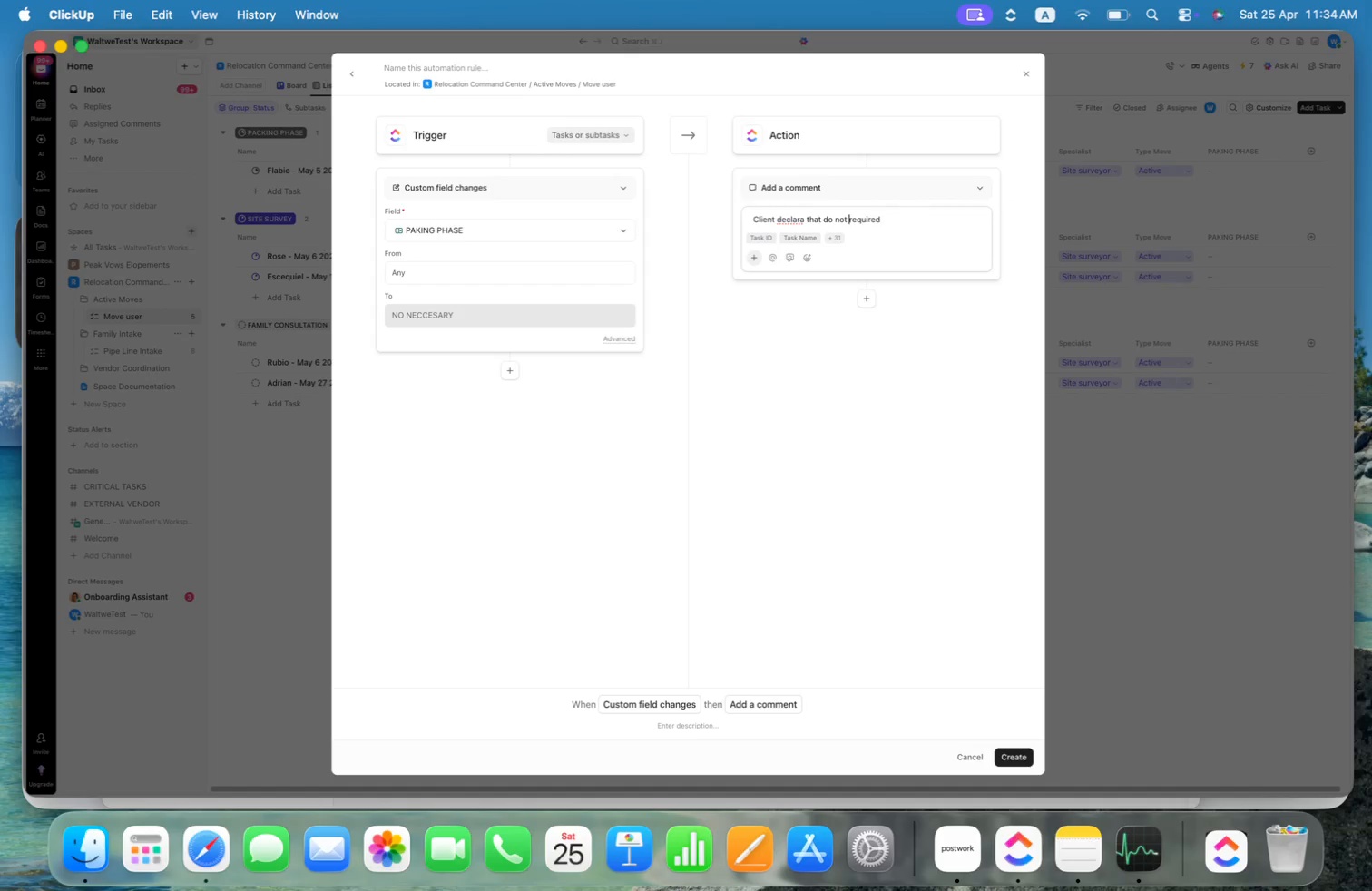 
key(Alt+ArrowLeft)
 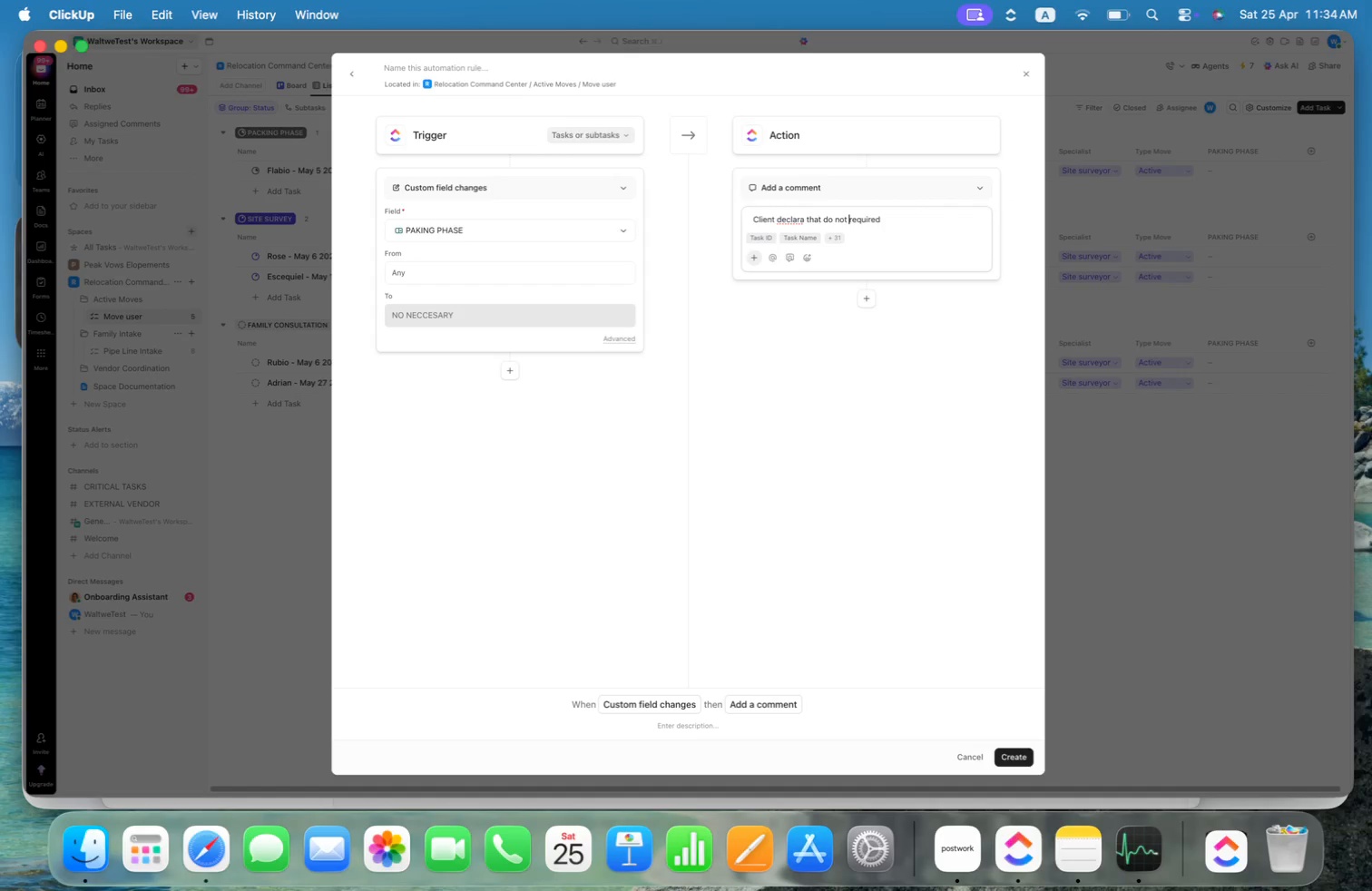 
key(Alt+ArrowLeft)
 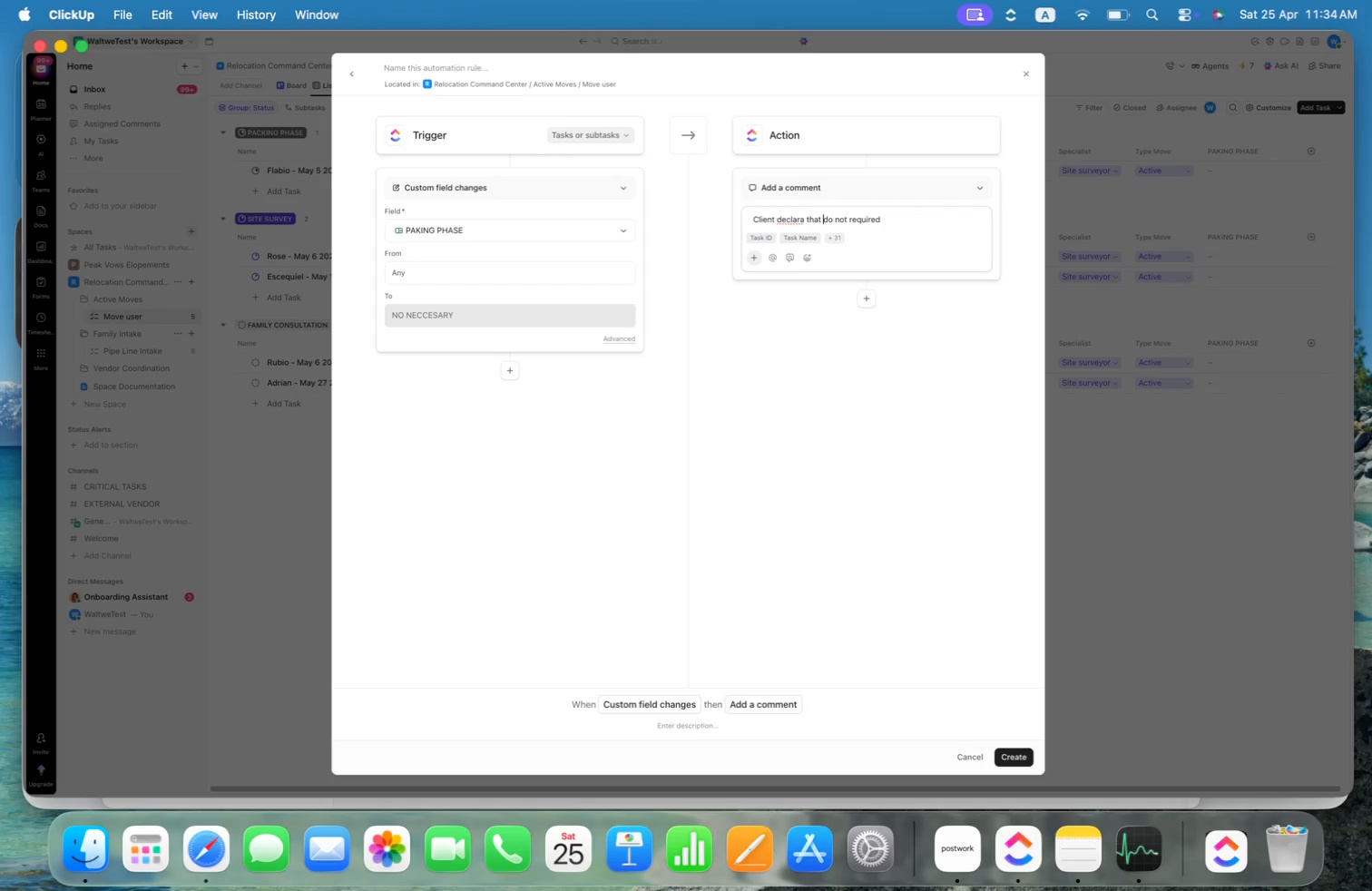 
key(Alt+ArrowLeft)
 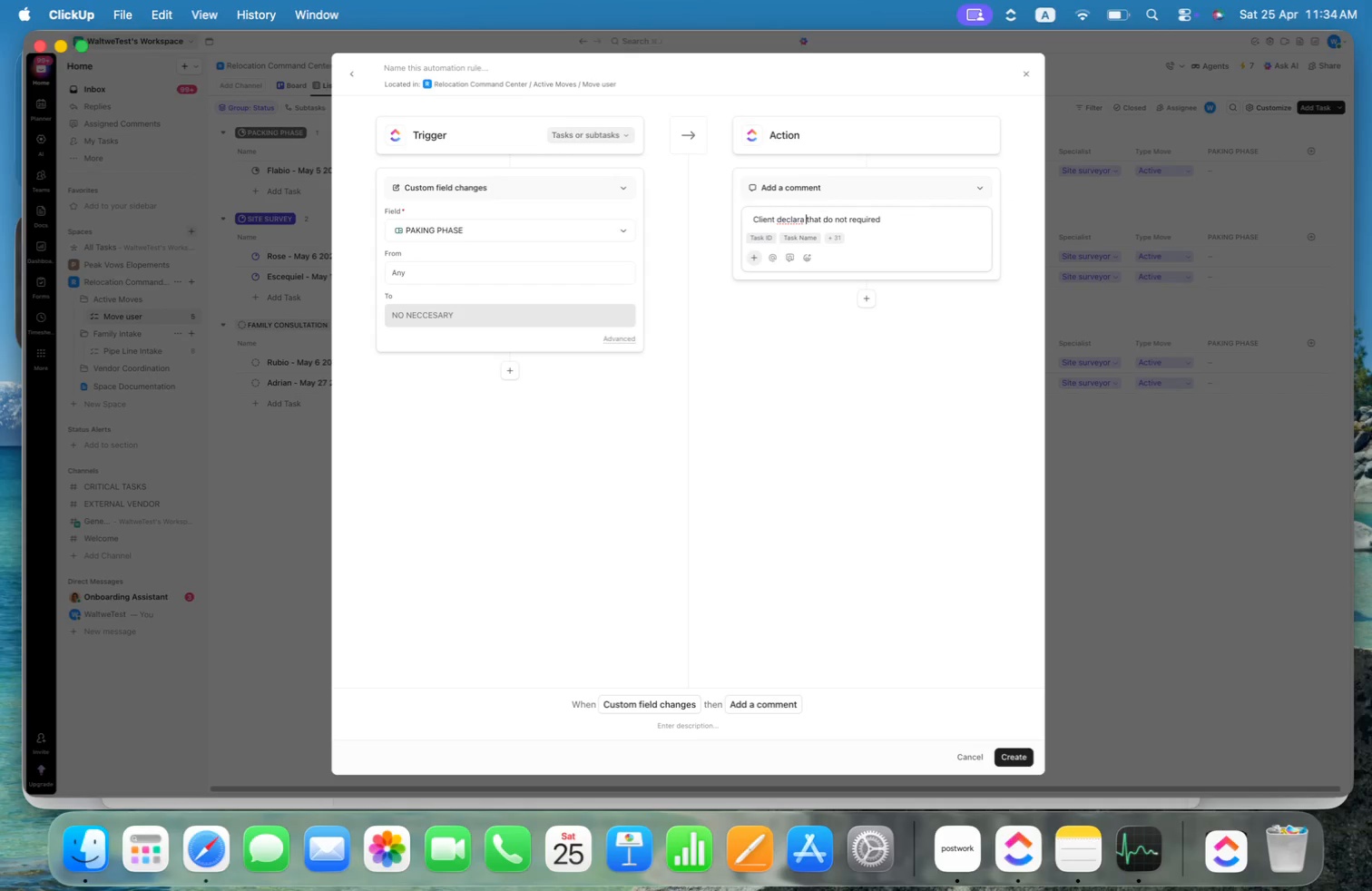 
key(Alt+ArrowLeft)
 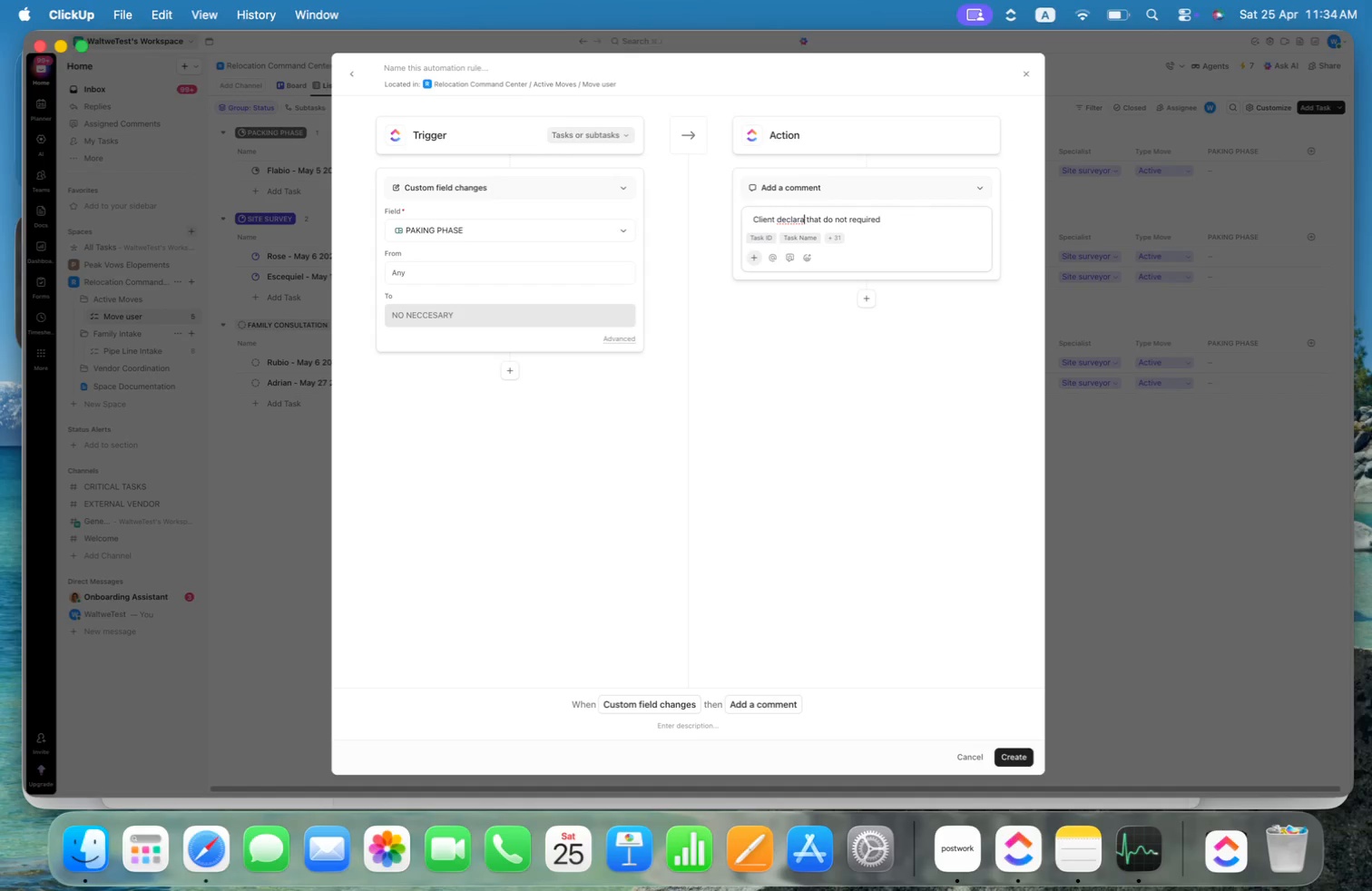 
key(ArrowLeft)
 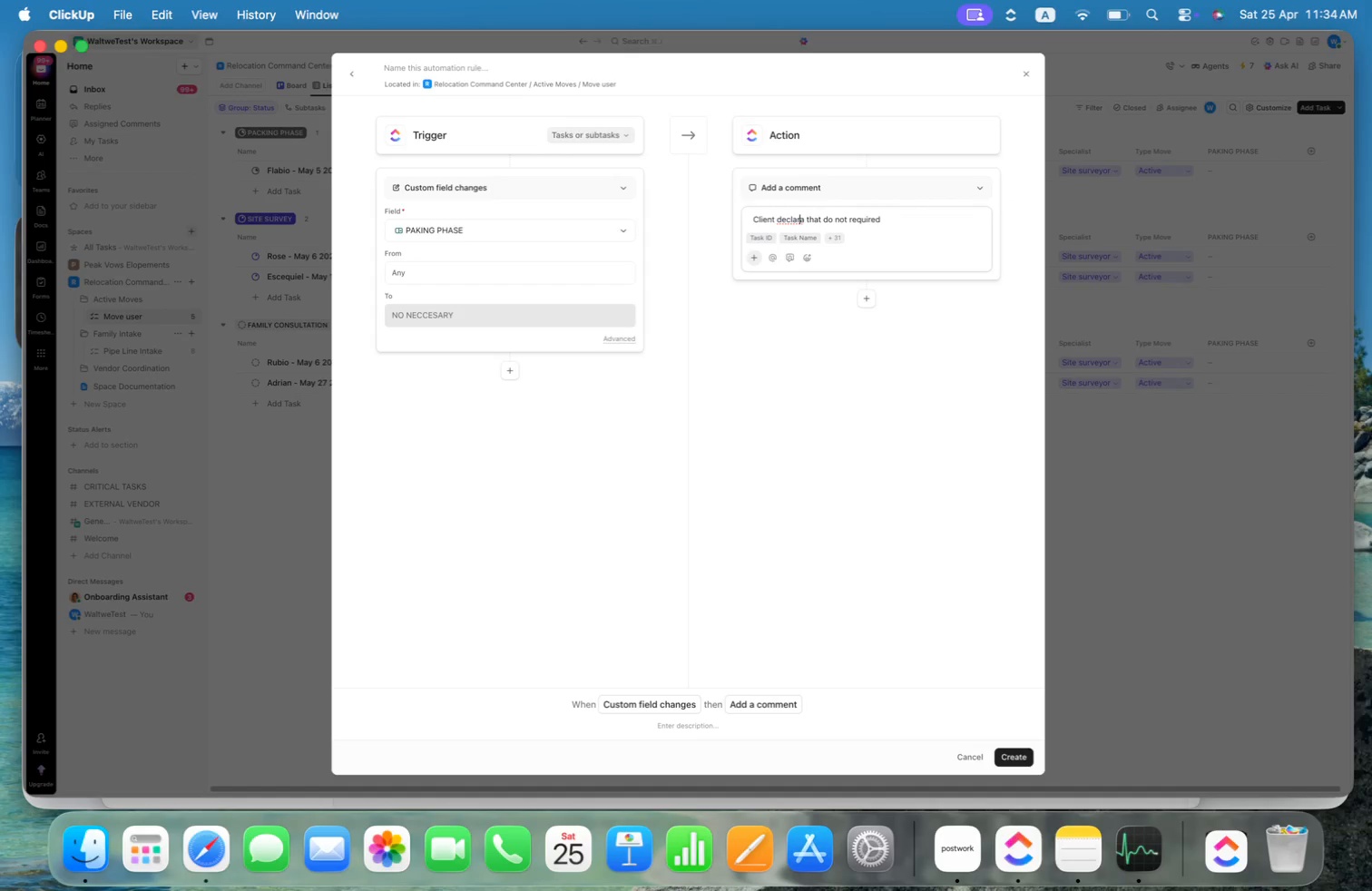 
key(ArrowLeft)
 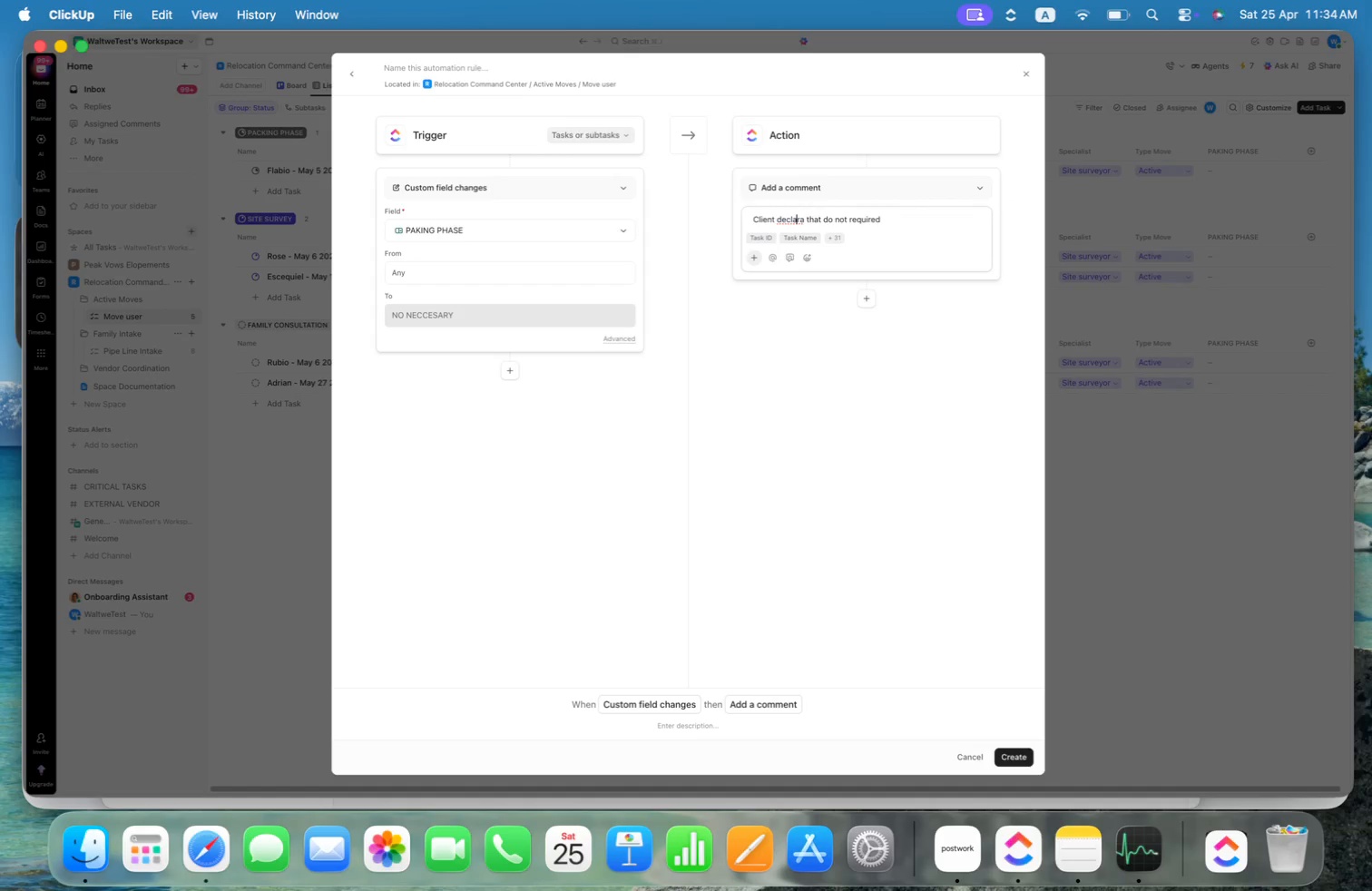 
key(ArrowLeft)
 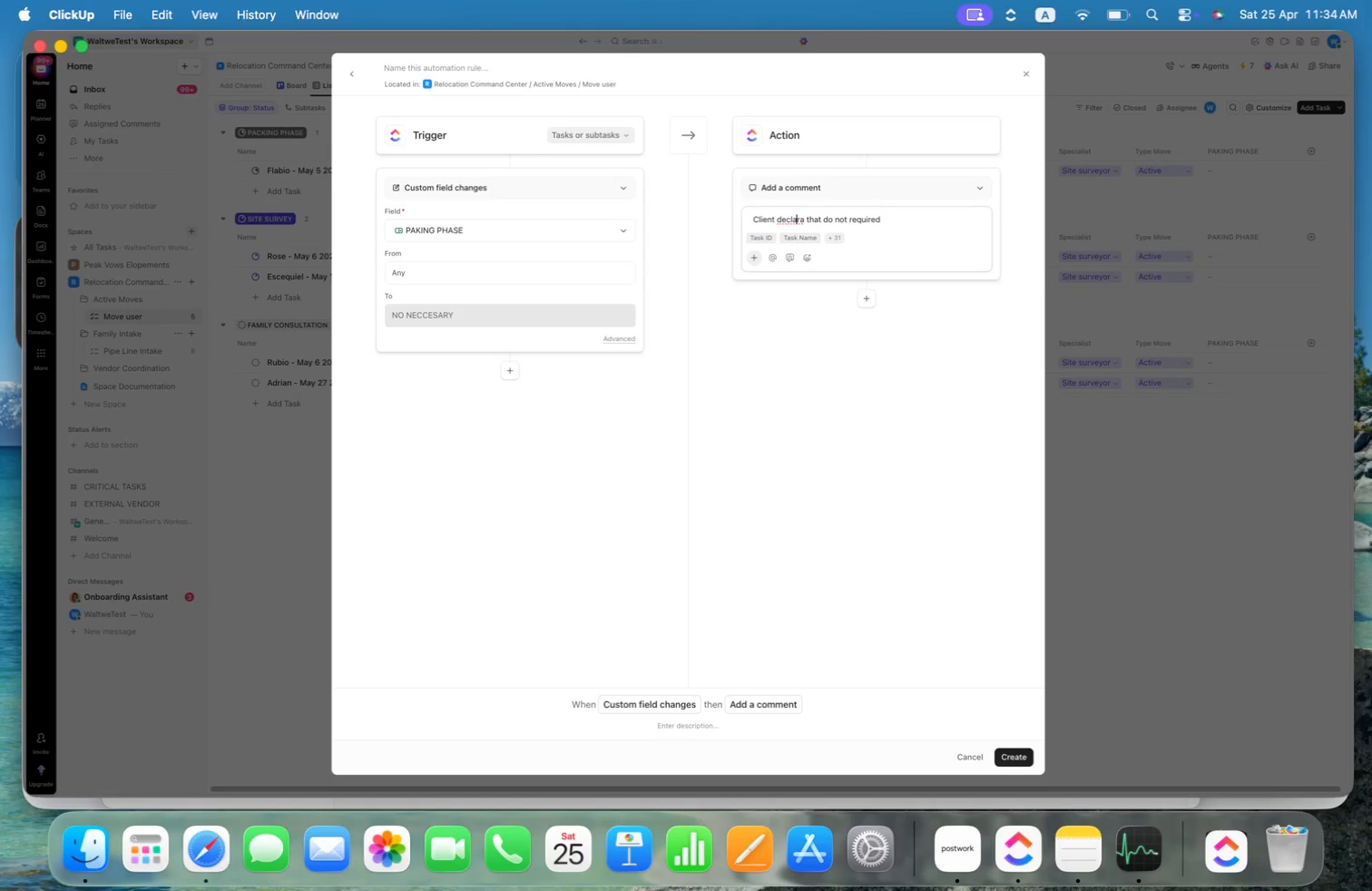 
key(Backspace)
type(ea)
 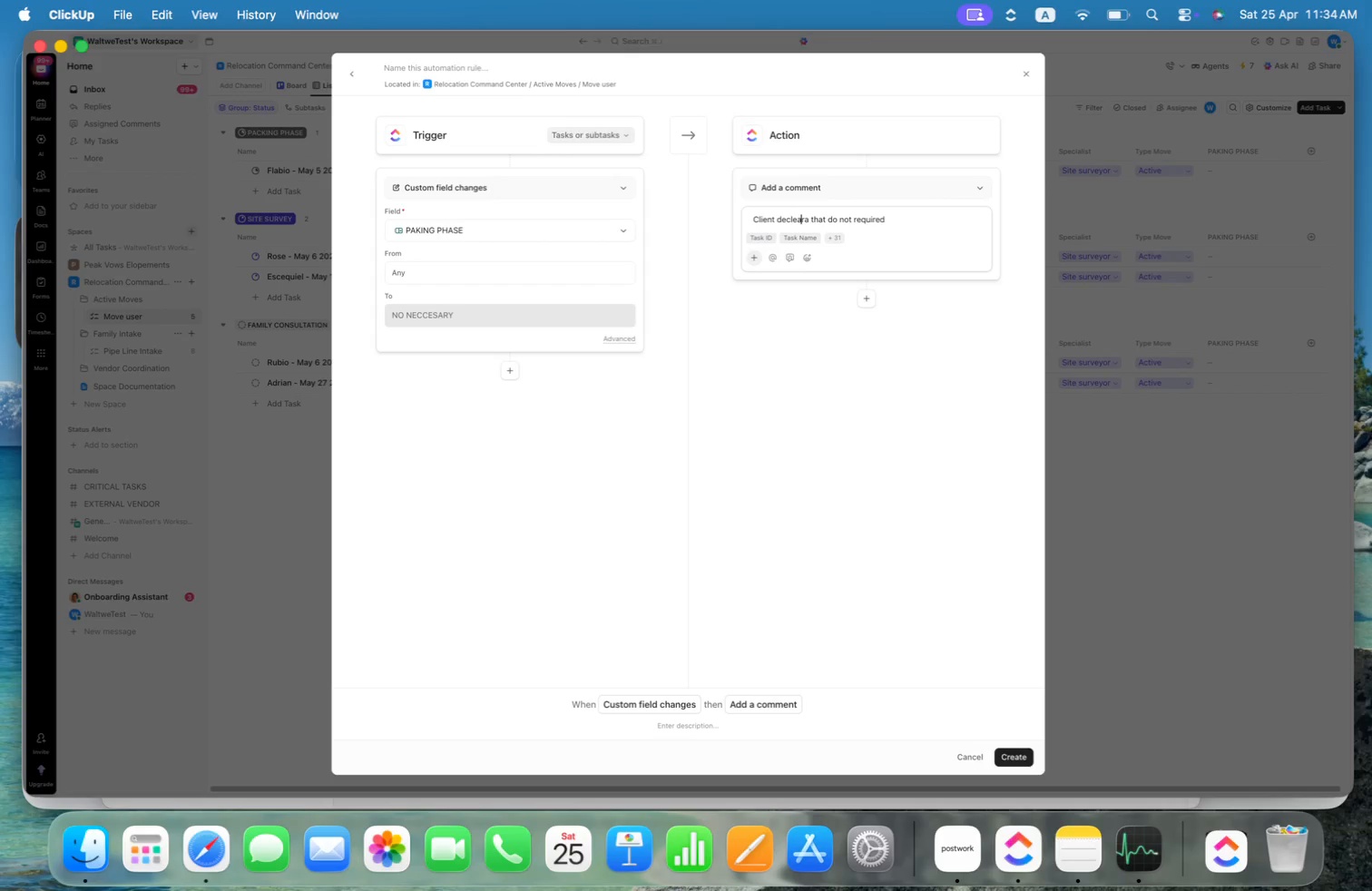 
key(ArrowRight)
 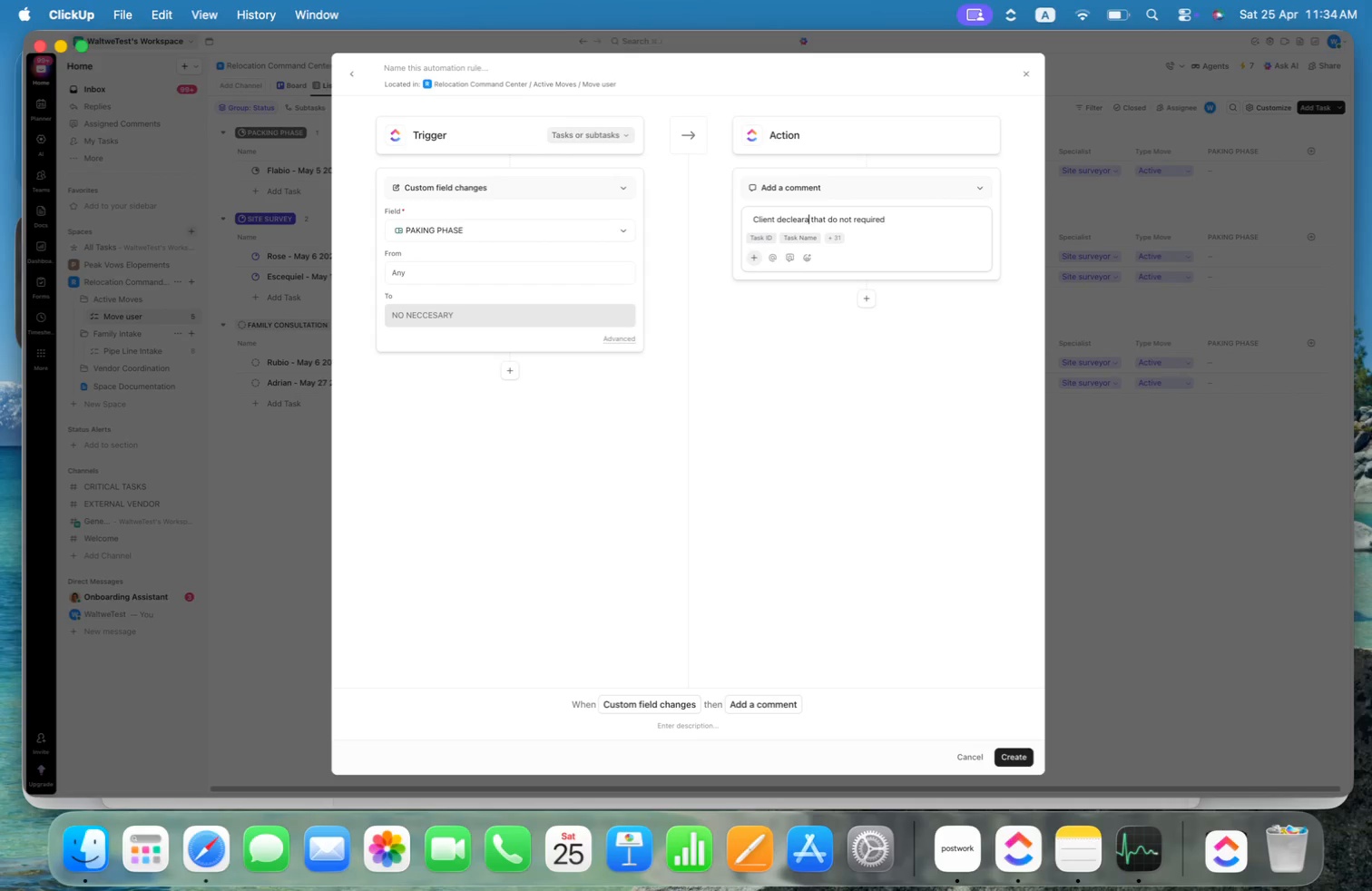 
key(ArrowRight)
 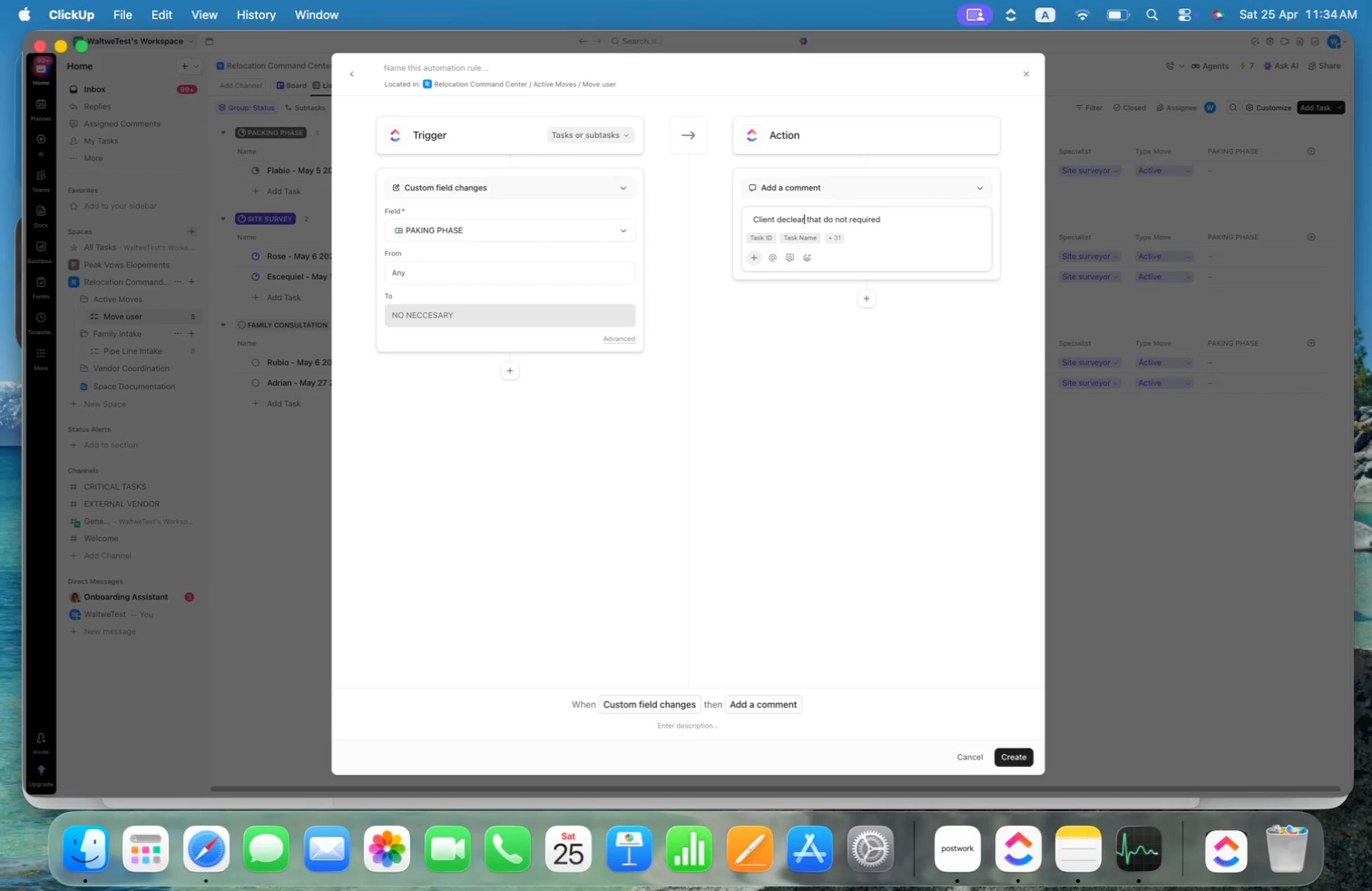 
key(Backspace)
 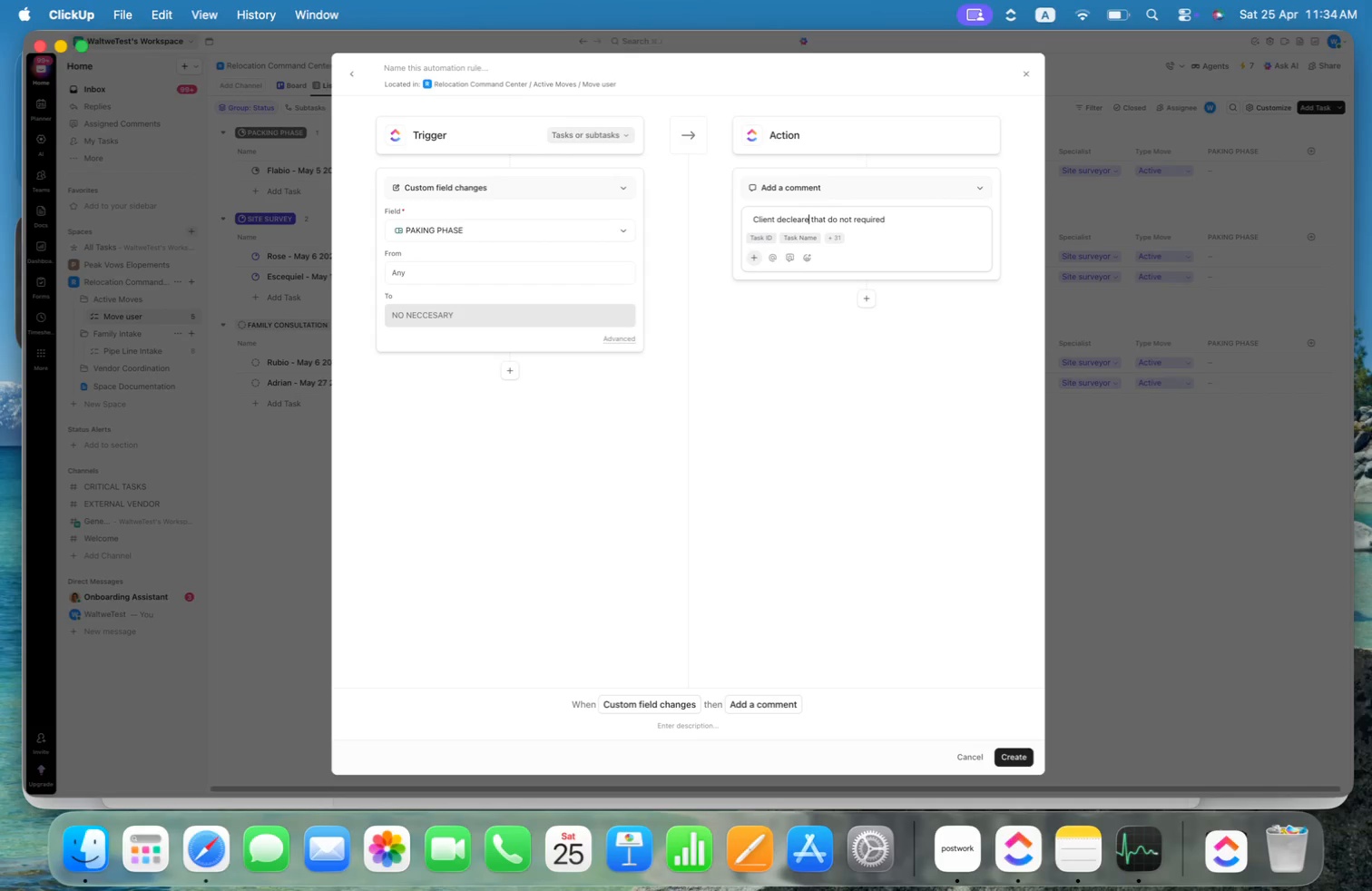 
key(E)
 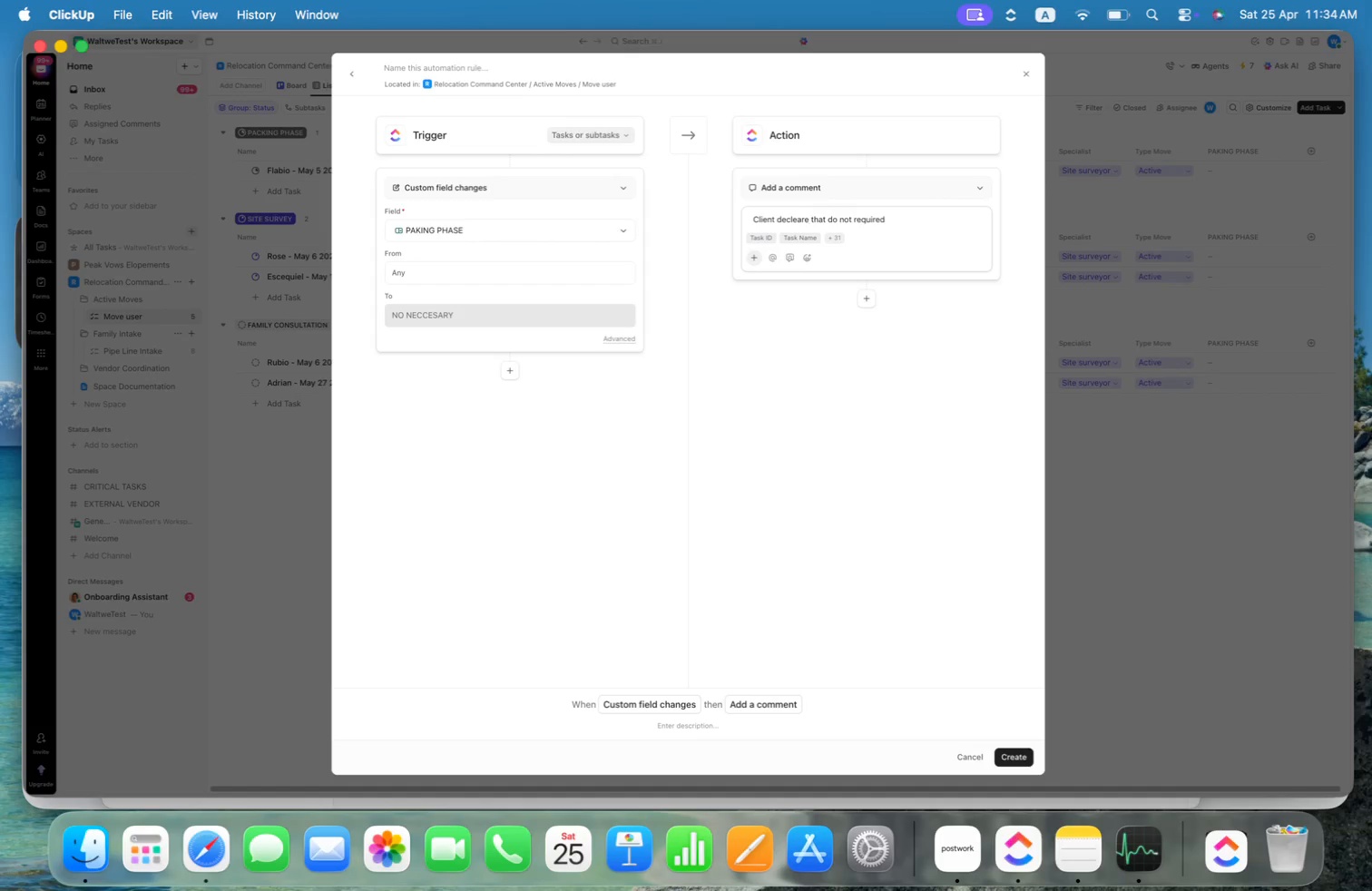 
key(Meta+CommandLeft)
 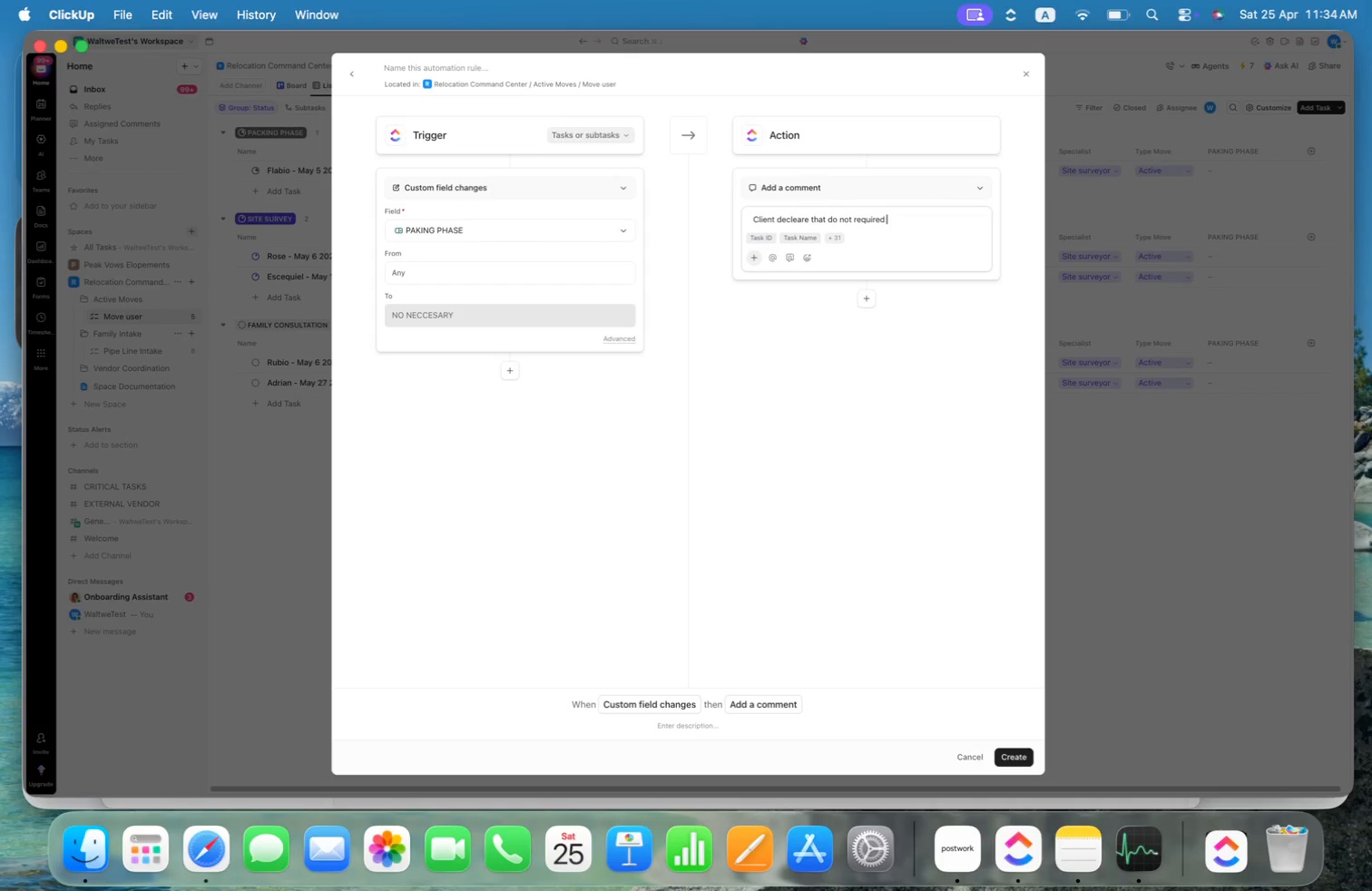 
key(Meta+ArrowRight)
 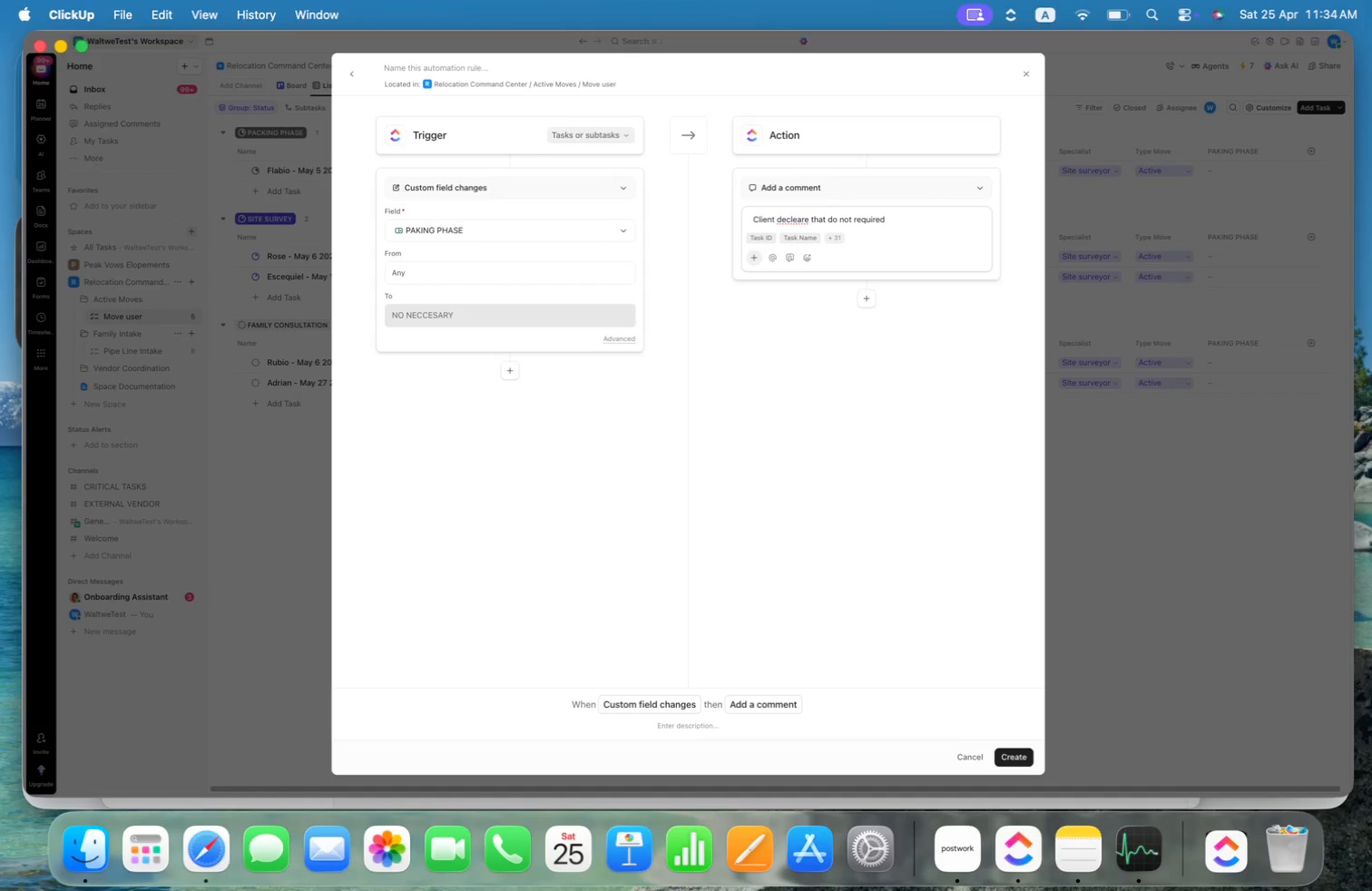 
key(Meta+ArrowLeft)
 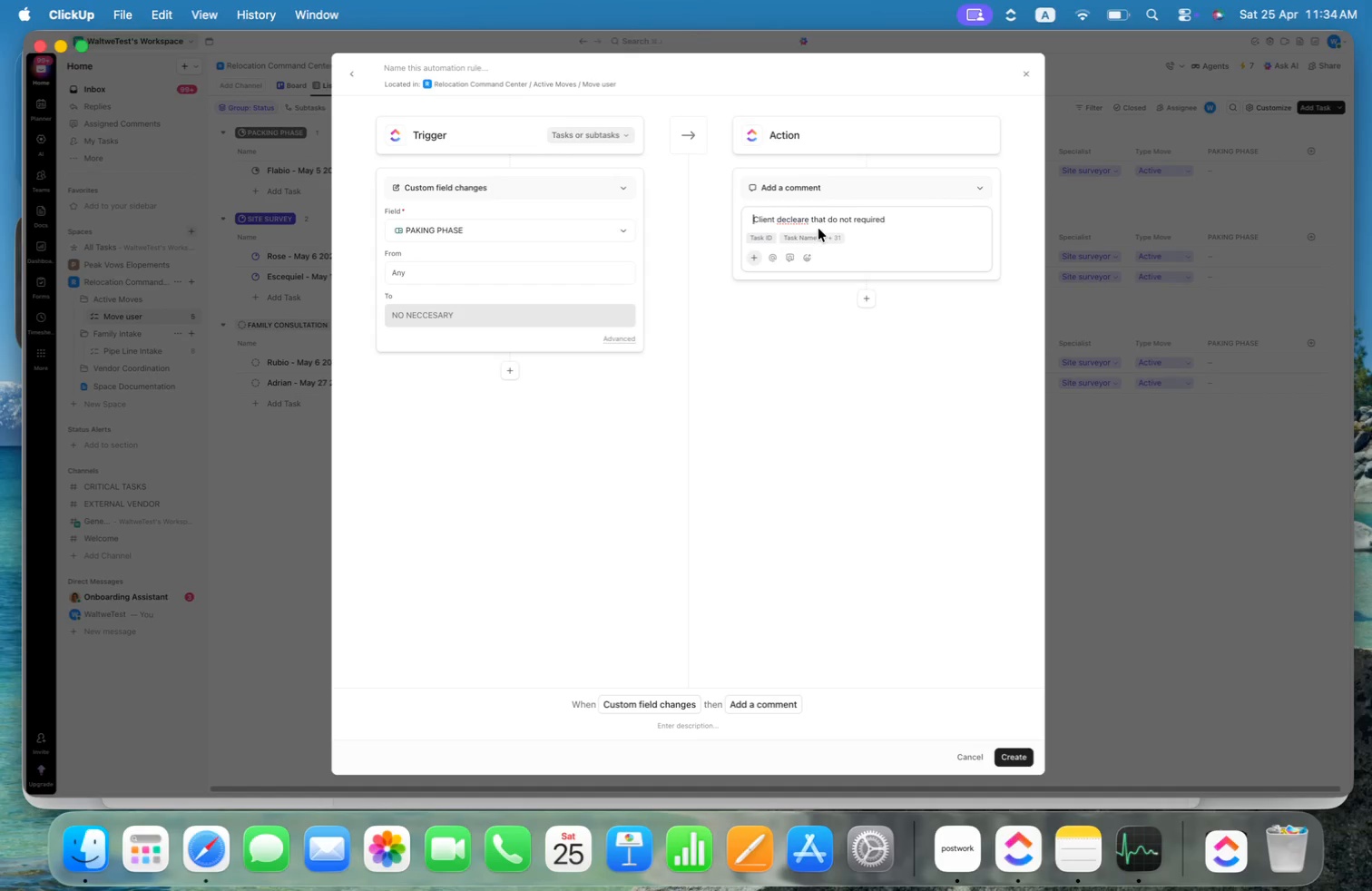 
left_click([791, 220])
 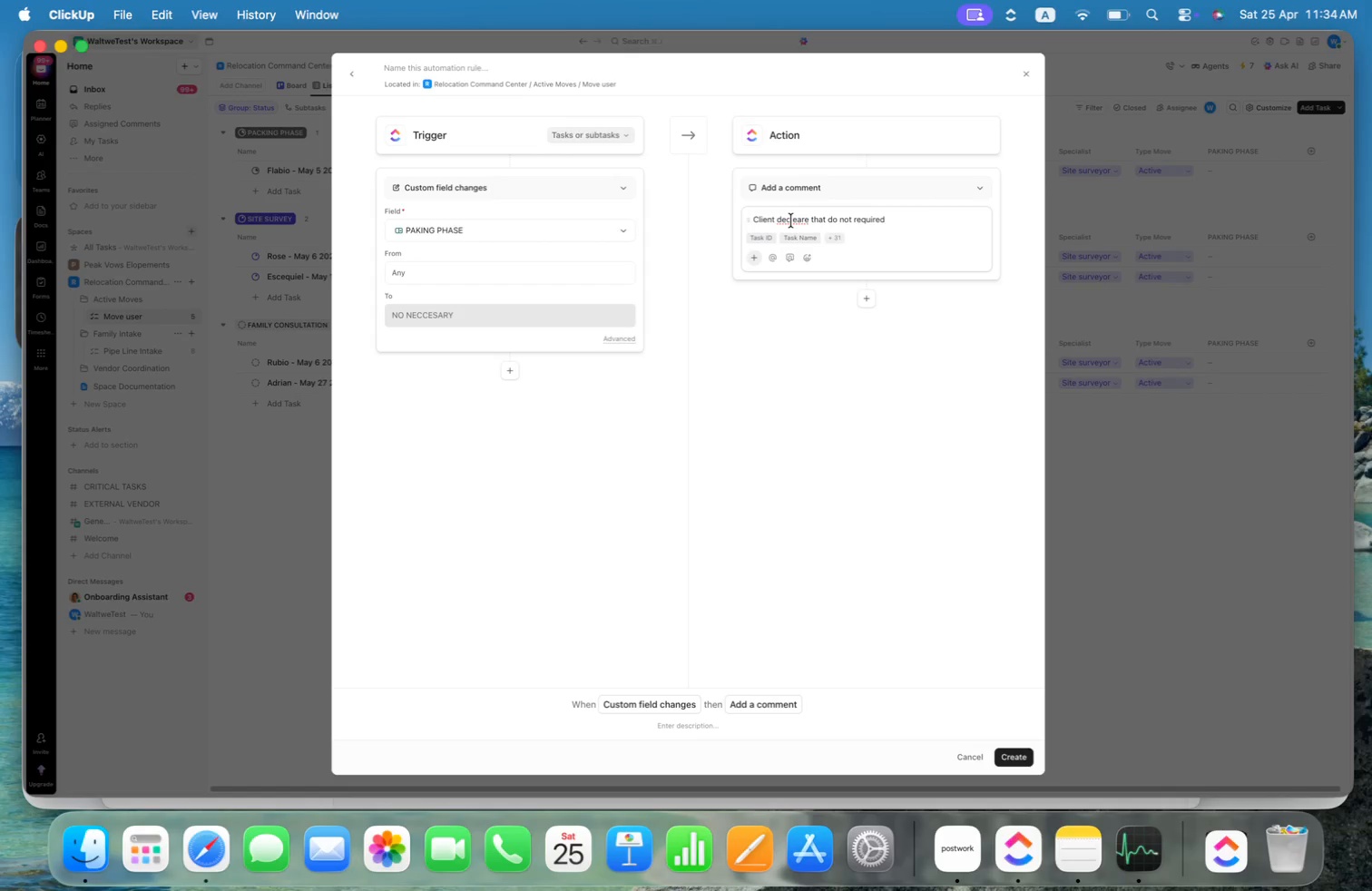 
right_click([791, 220])
 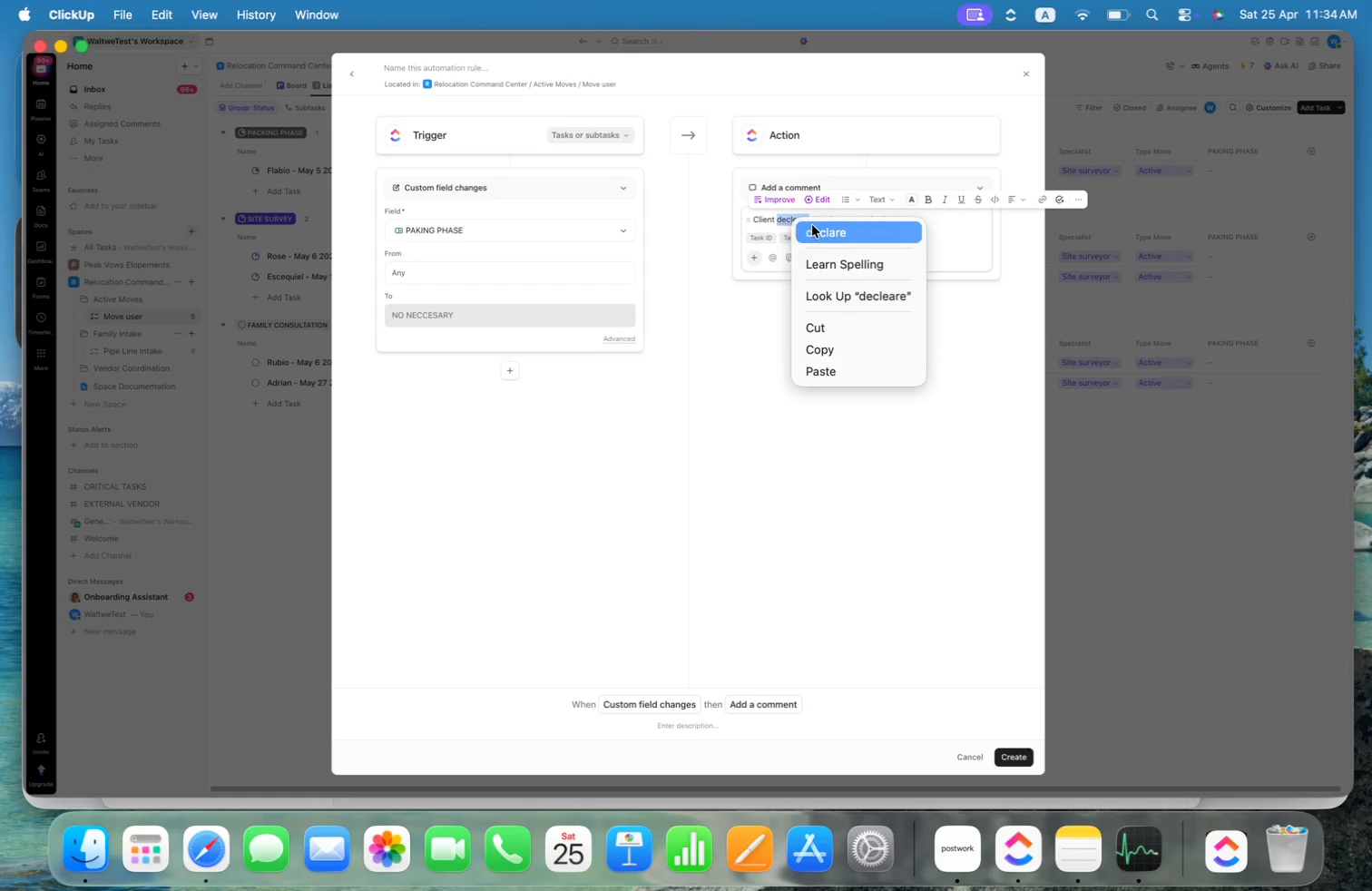 
left_click([812, 225])
 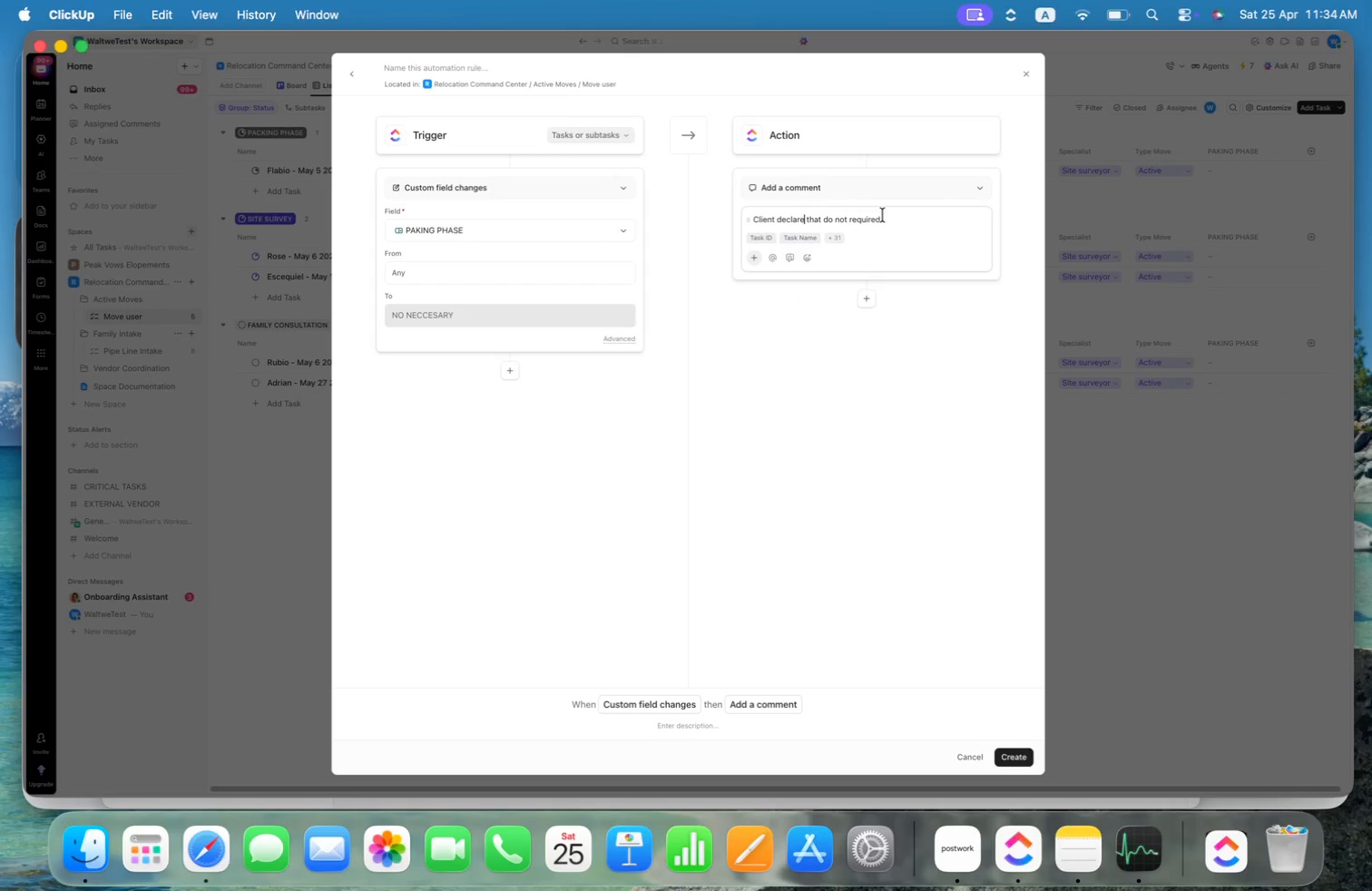 
key(Alt+OptionLeft)
 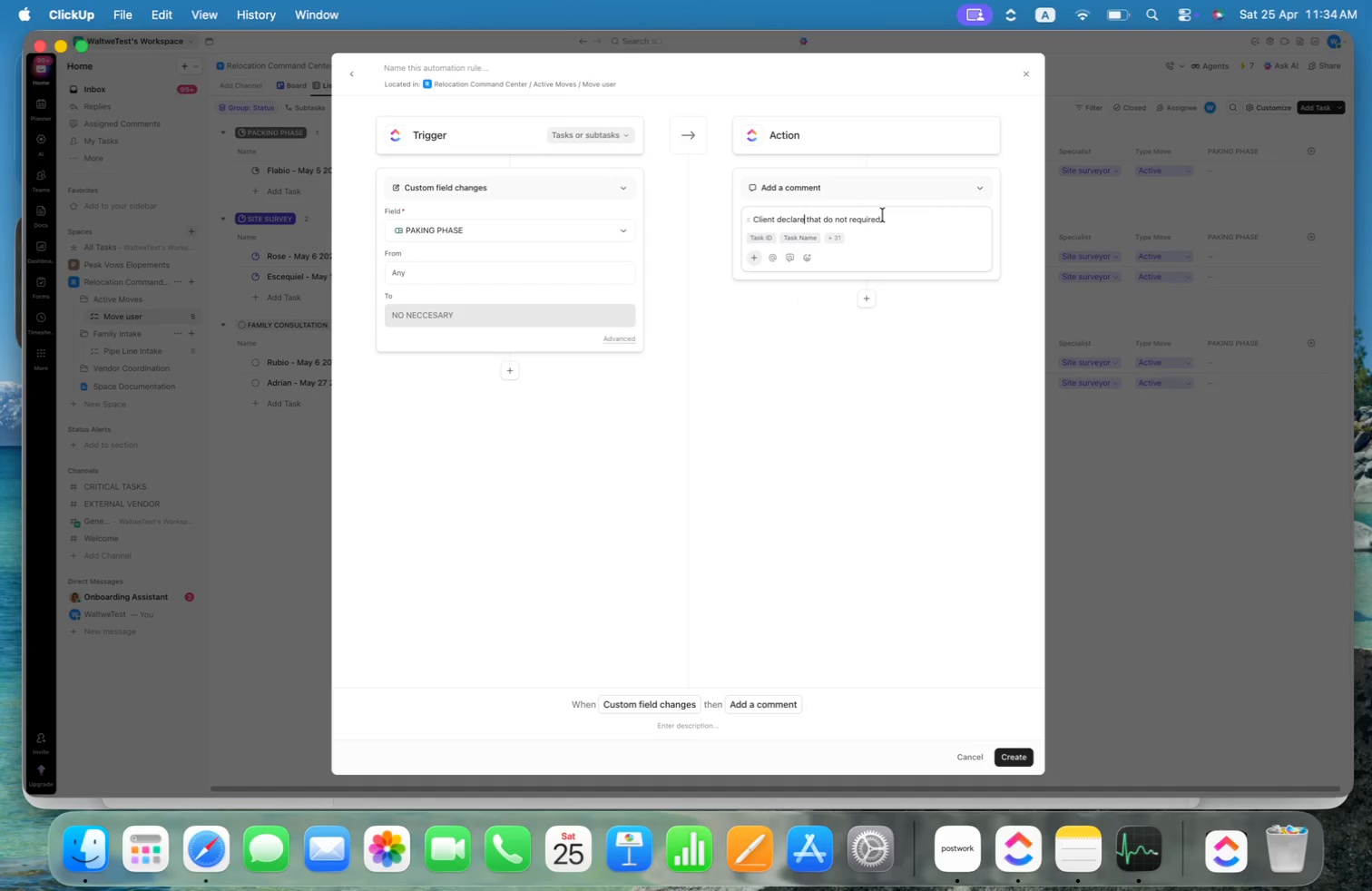 
key(Meta+CommandLeft)
 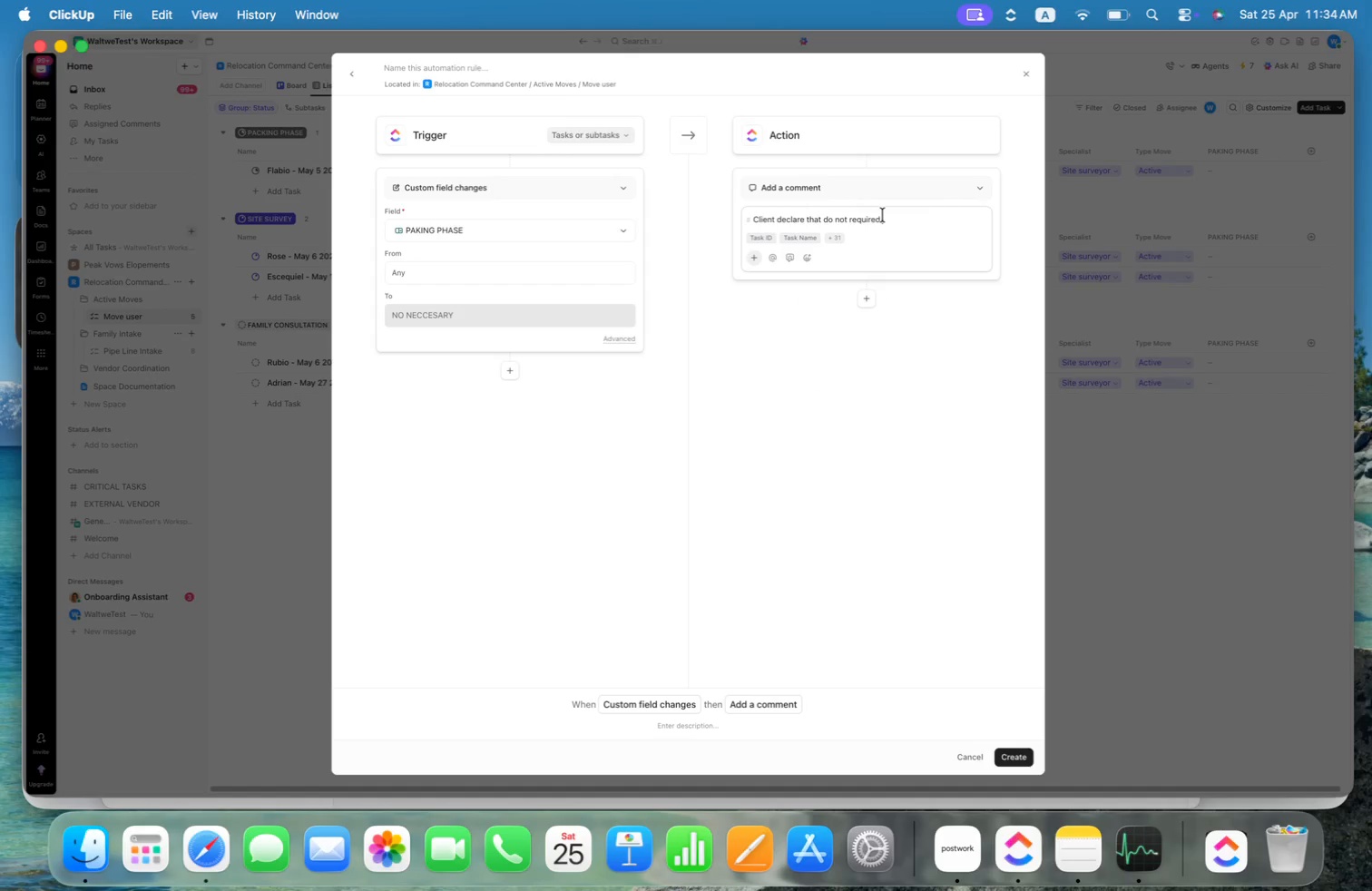 
key(Meta+ArrowRight)
 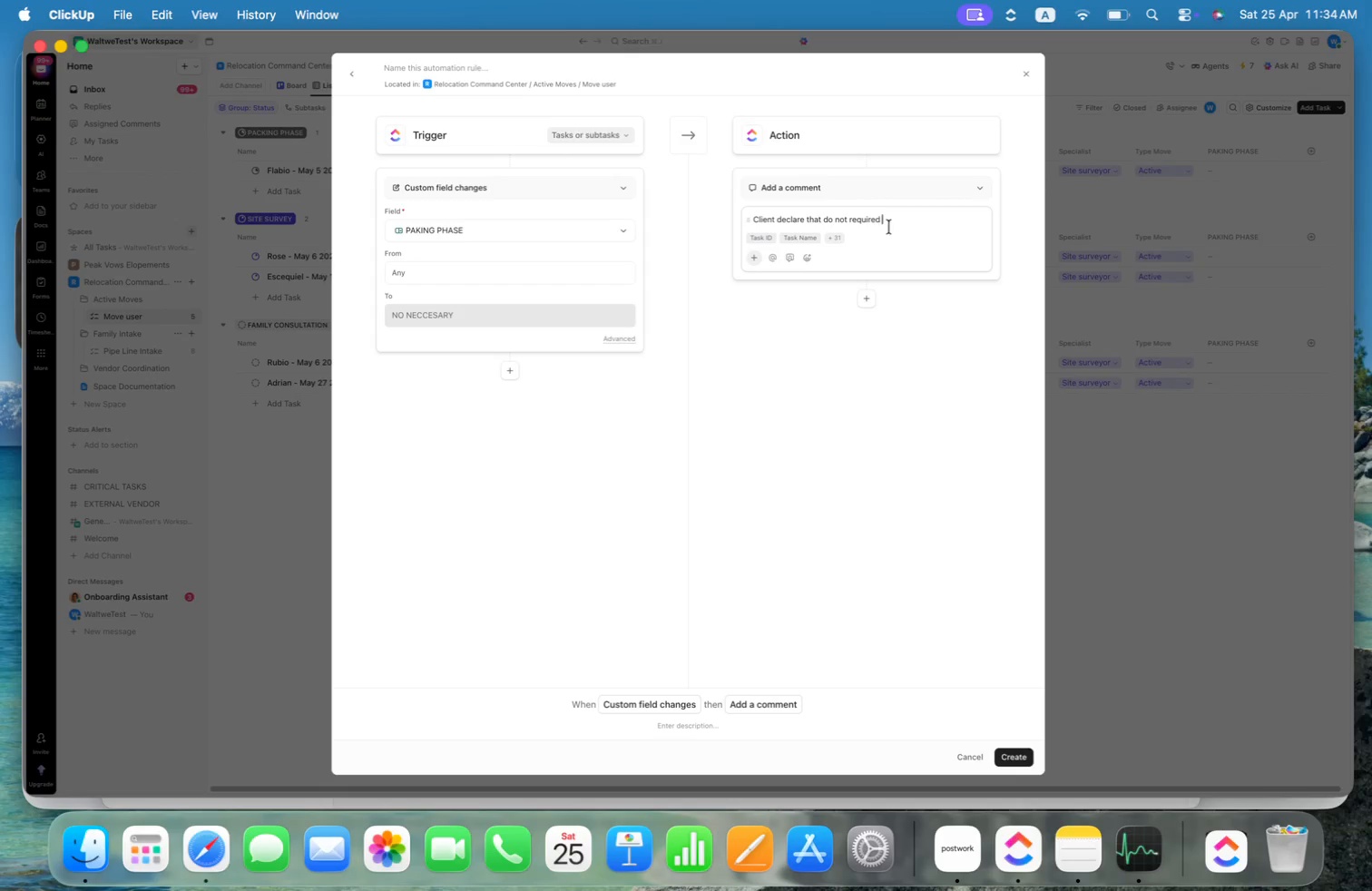 
type(thsi se4)
key(Backspace)
type(rvixce)
key(Backspace)
key(Backspace)
key(Backspace)
type(ce)
 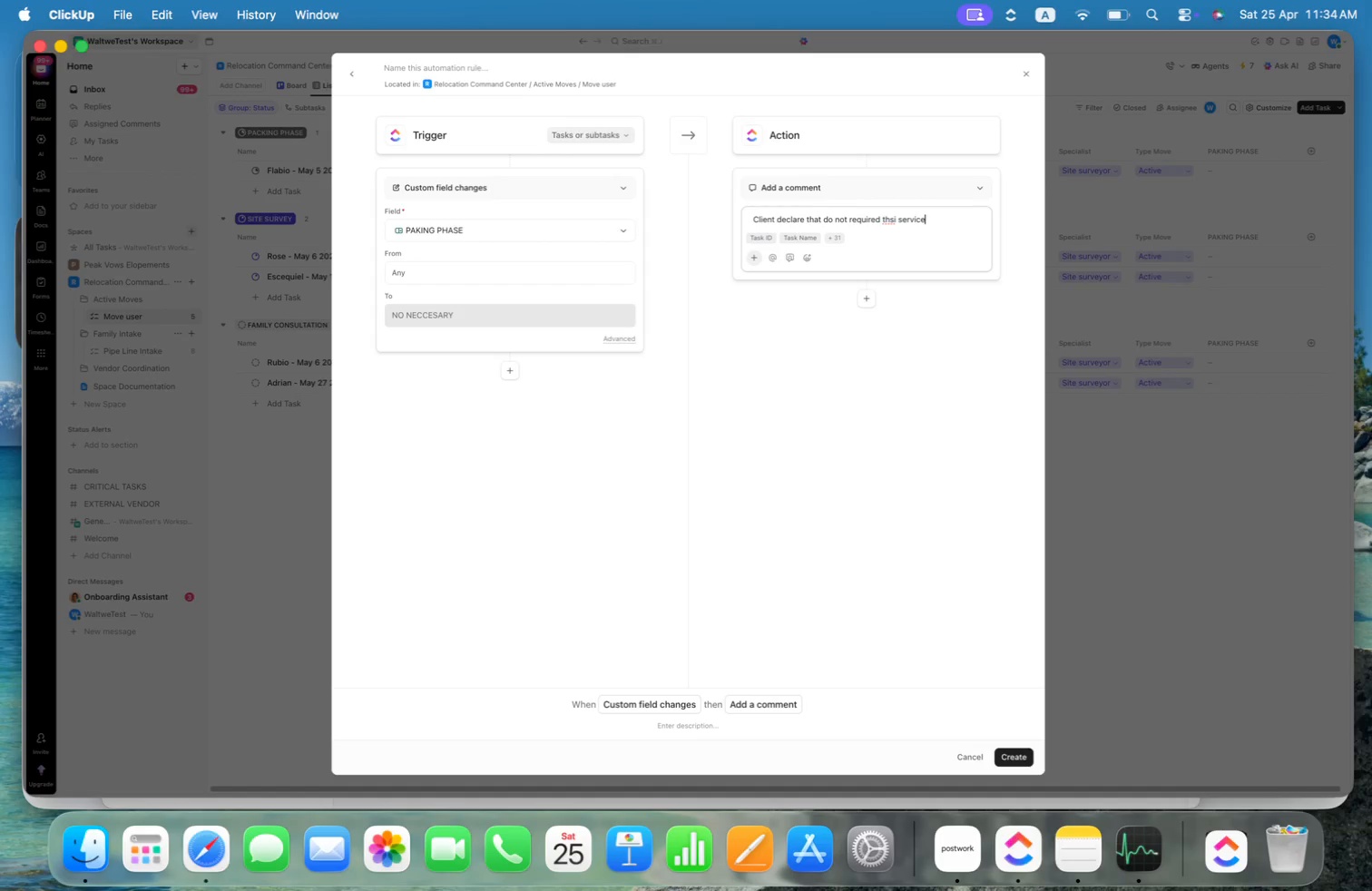 
key(Alt+ArrowLeft)
 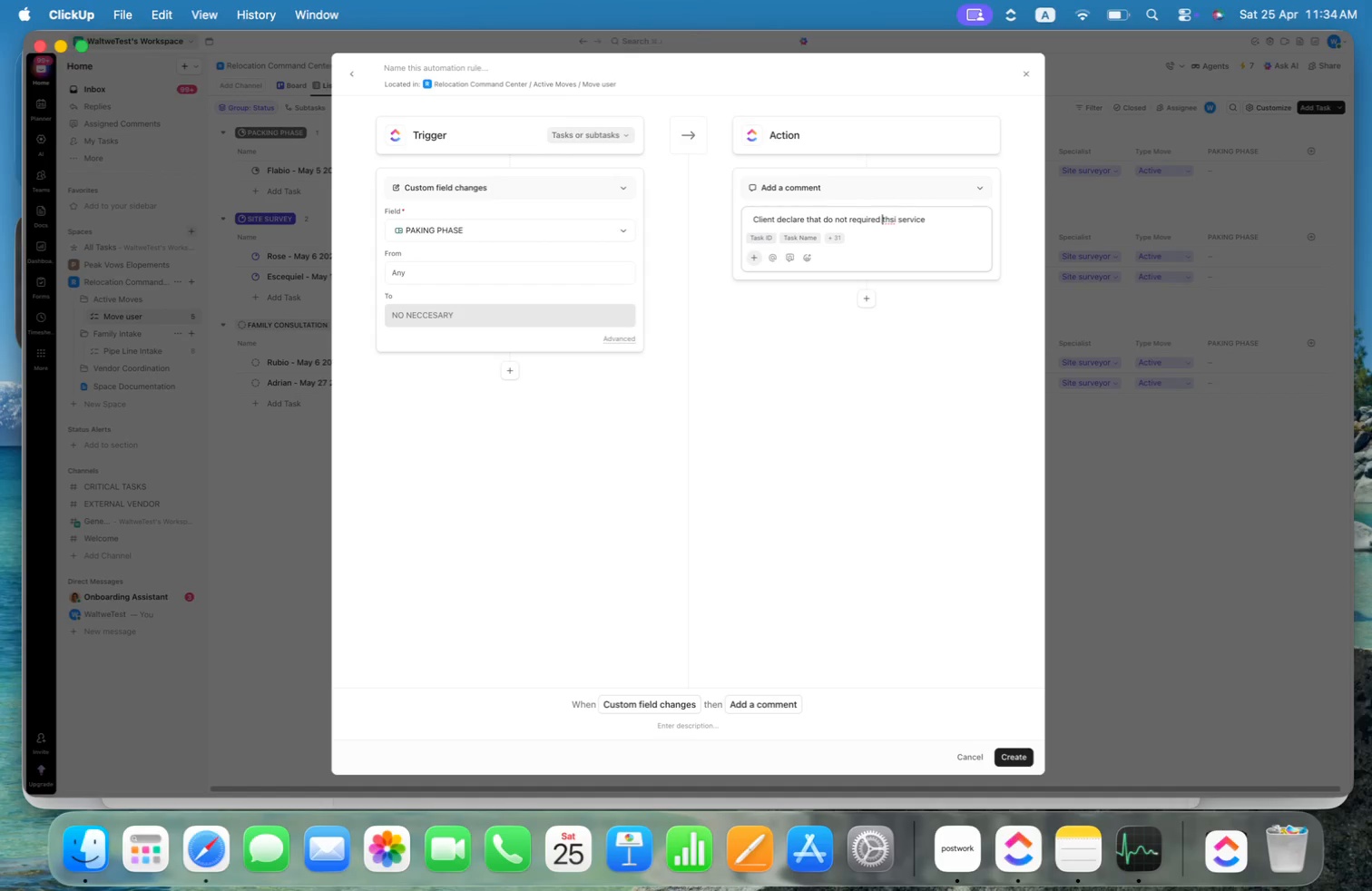 
key(Alt+ArrowLeft)
 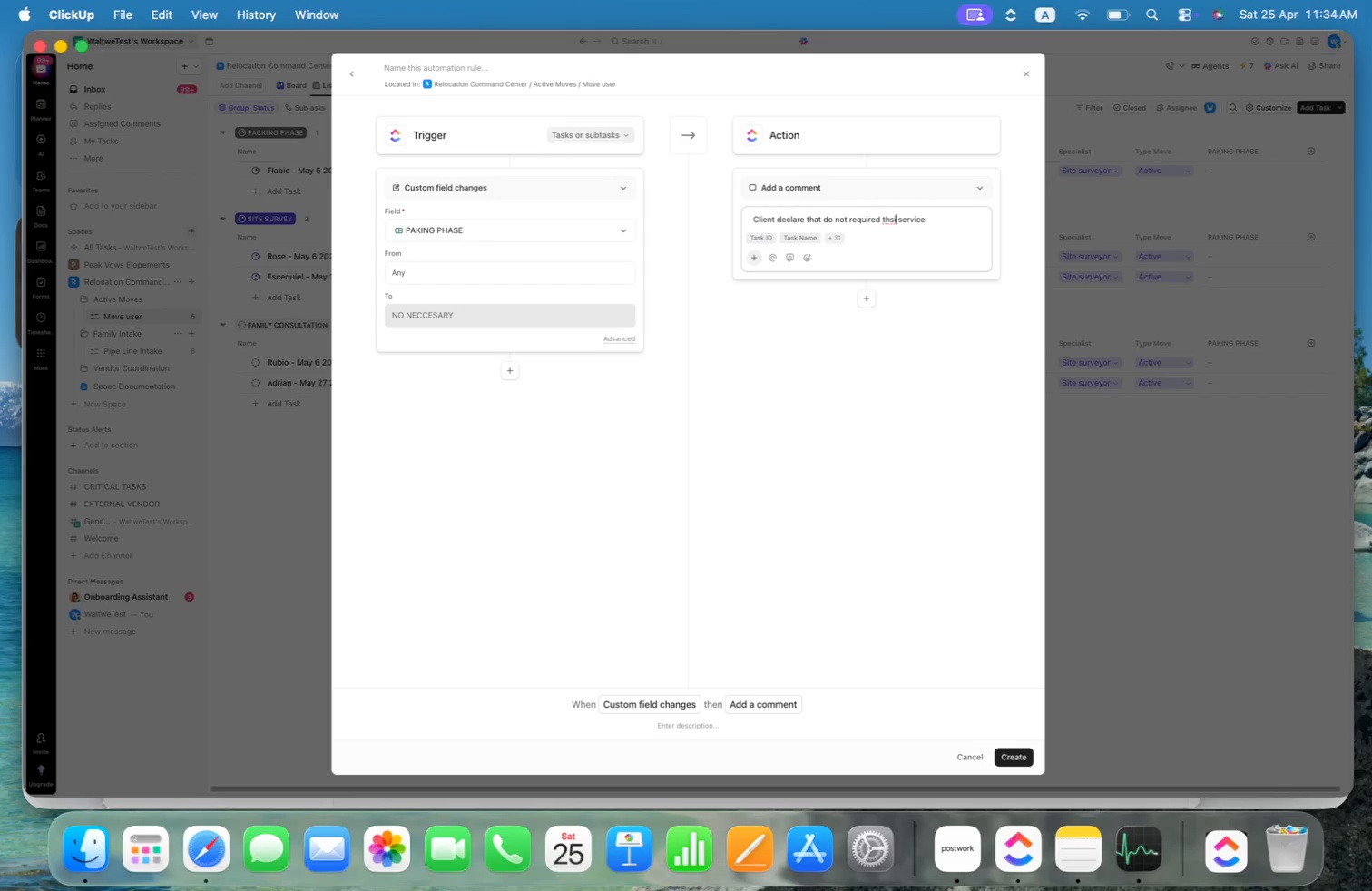 
key(Alt+ArrowRight)
 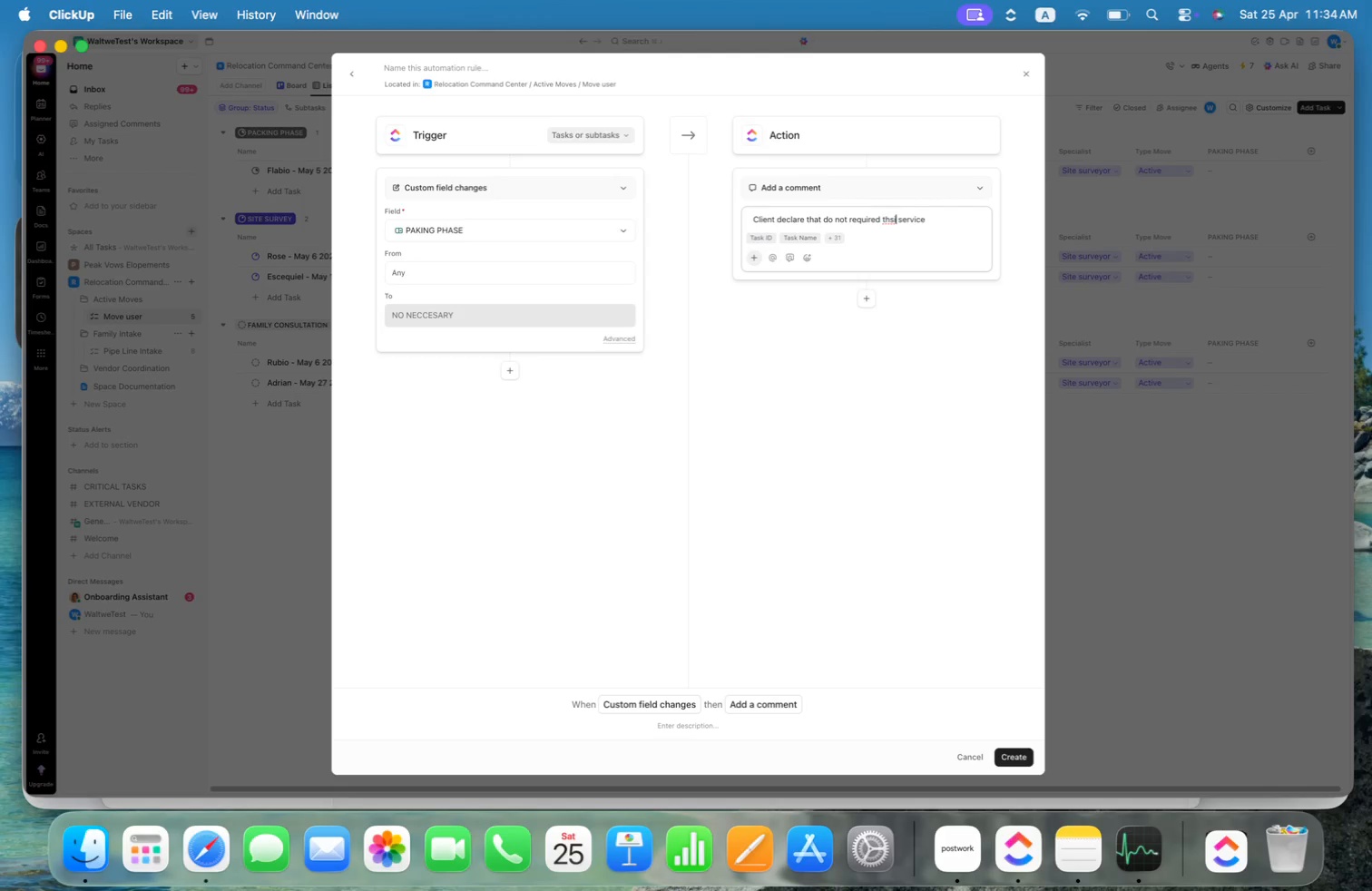 
key(Backspace)
key(Backspace)
type(is)
 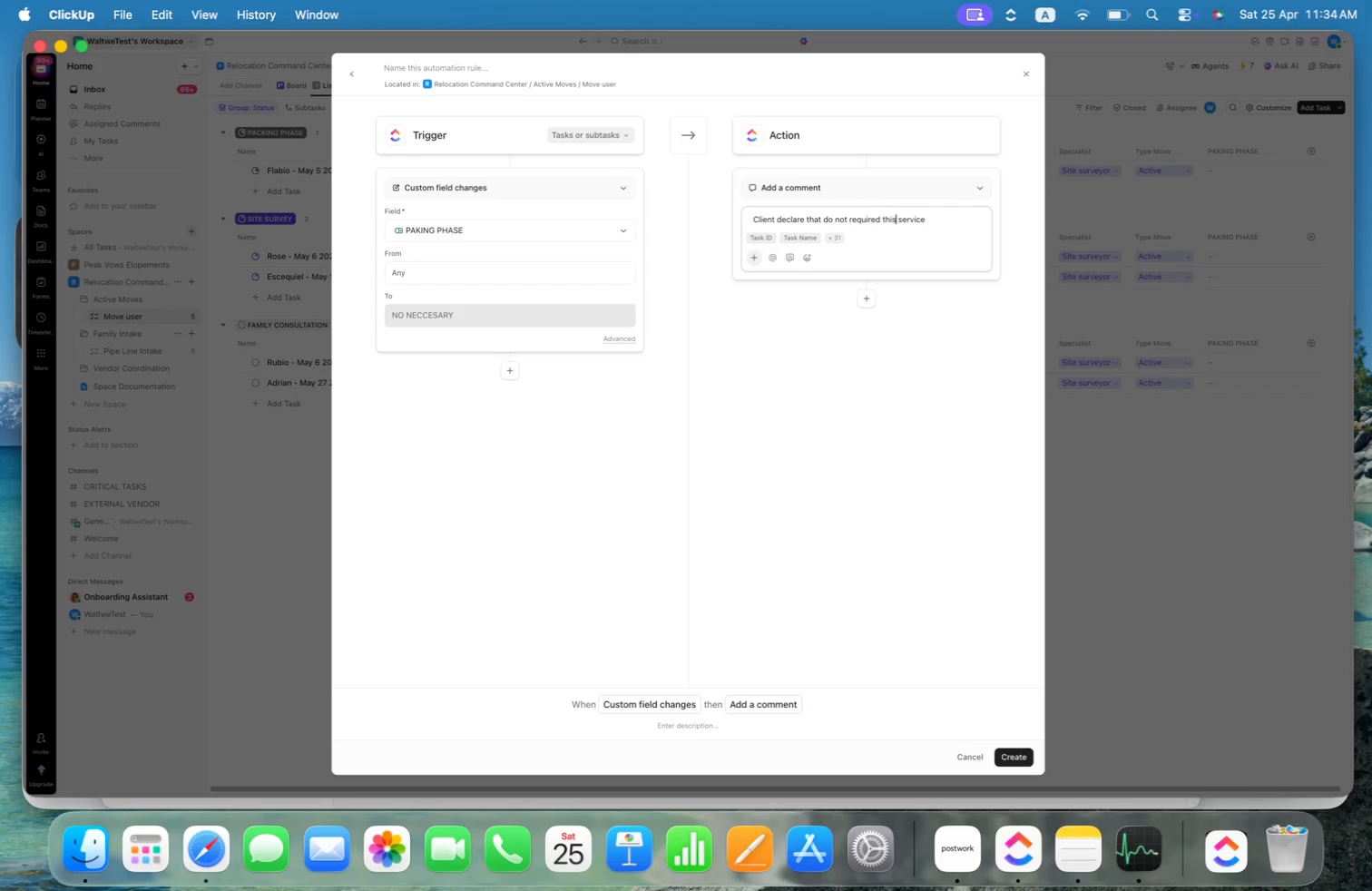 
key(Meta+CommandLeft)
 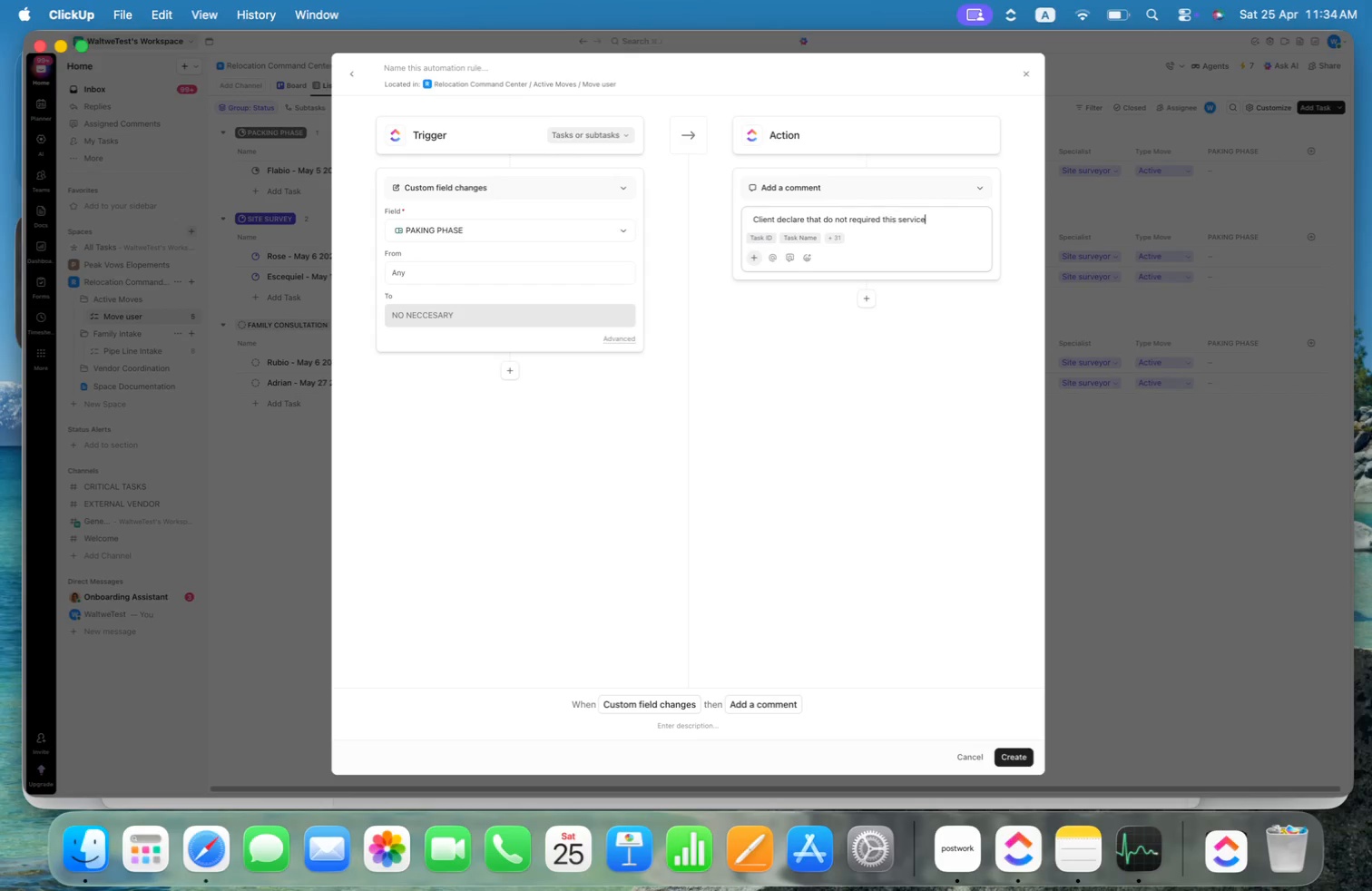 
key(Meta+ArrowRight)
 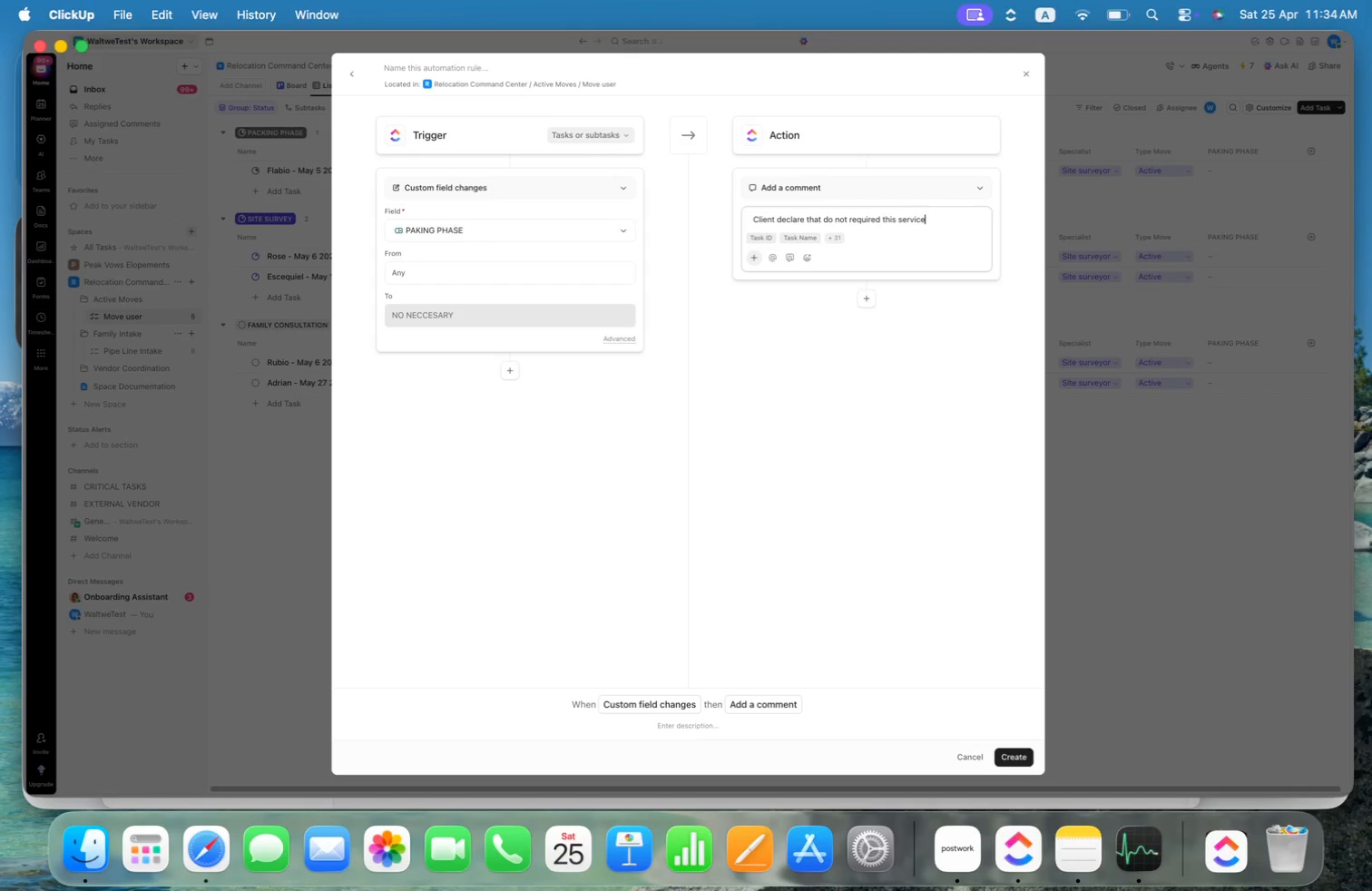 
type(. please che)
 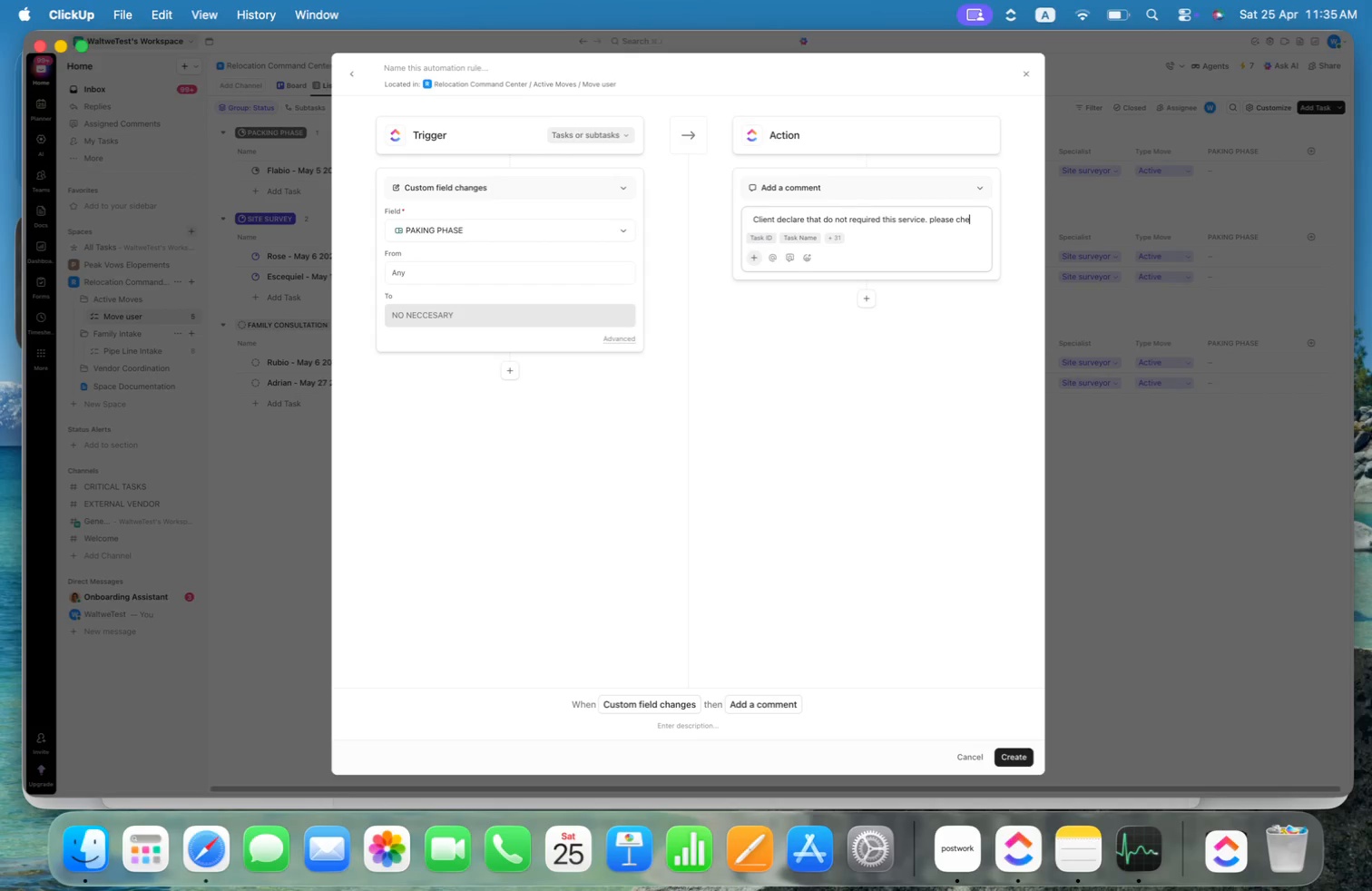 
key(Alt+Shift+ArrowLeft)
 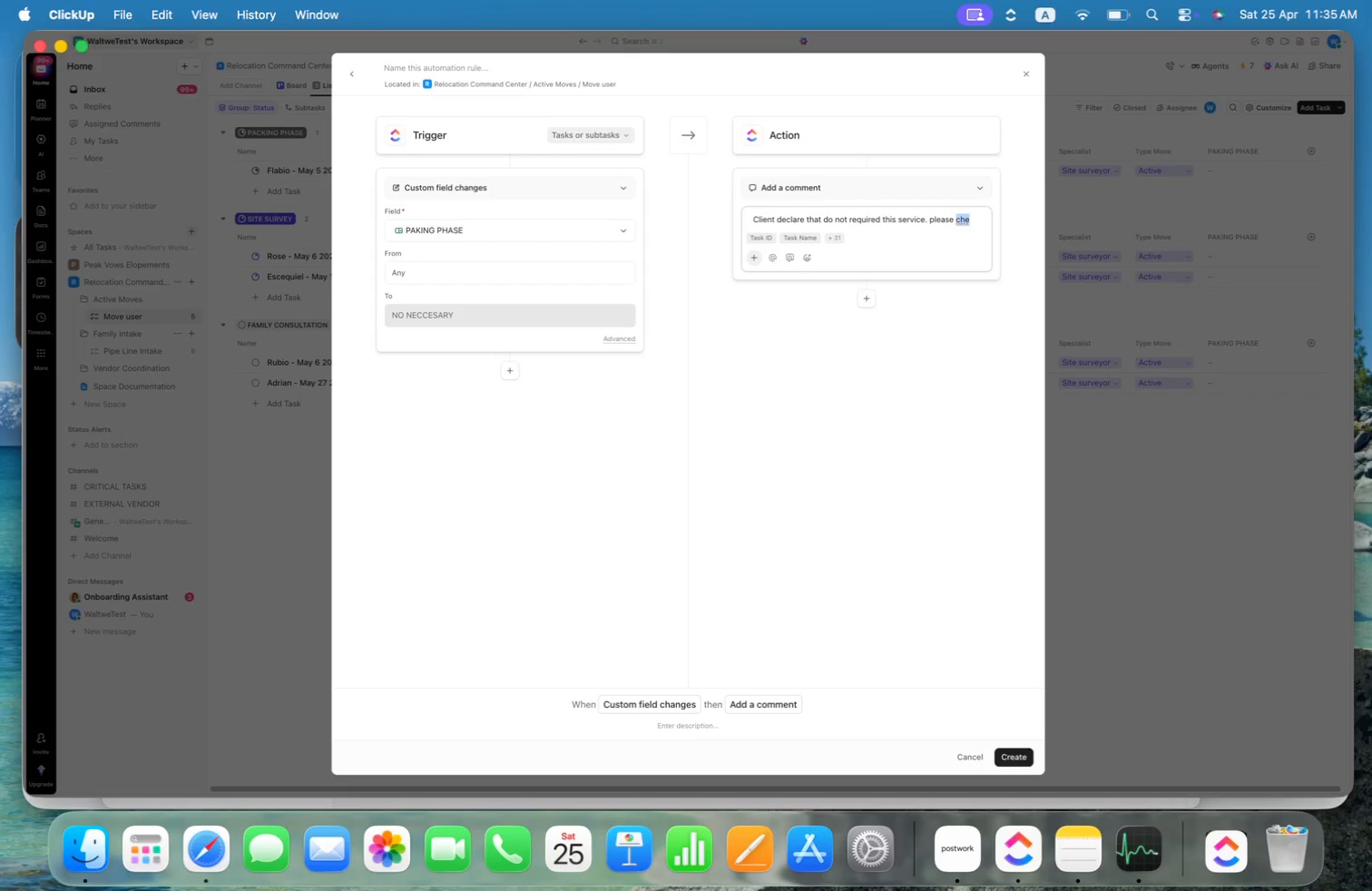 
key(Alt+Shift+ArrowLeft)
 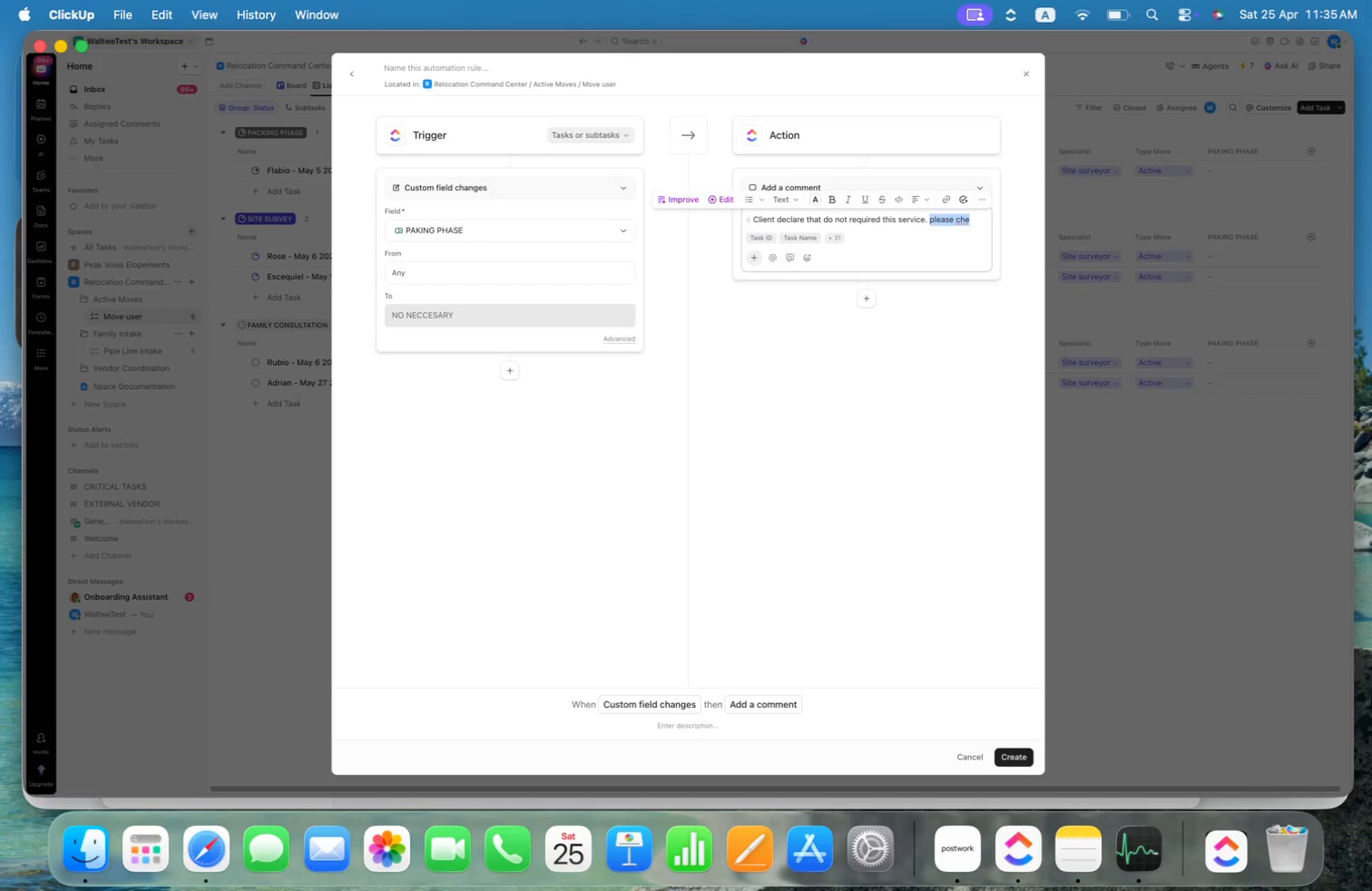 
key(Alt+Shift+ArrowRight)
 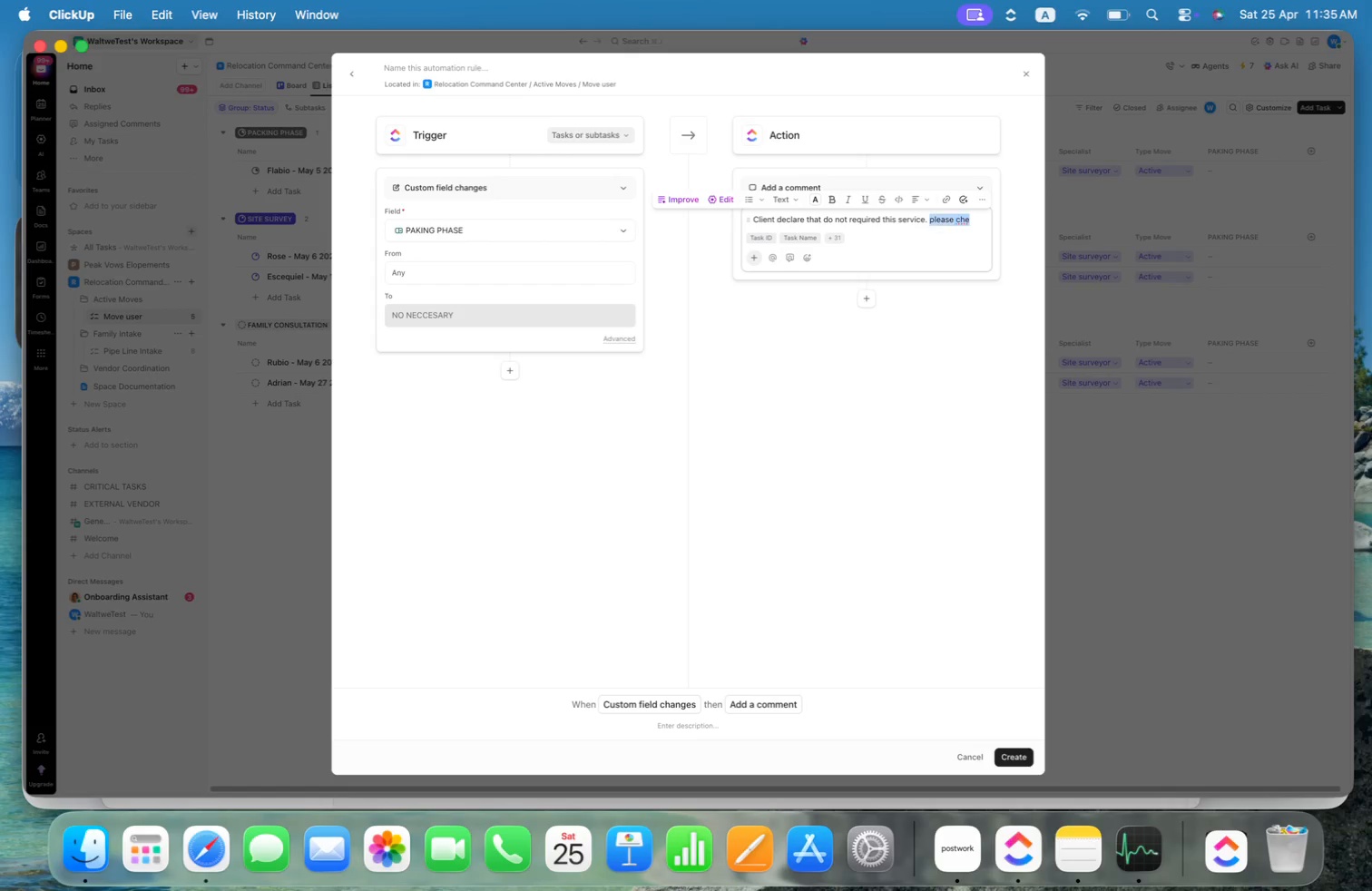 
key(Alt+Shift+ArrowLeft)
 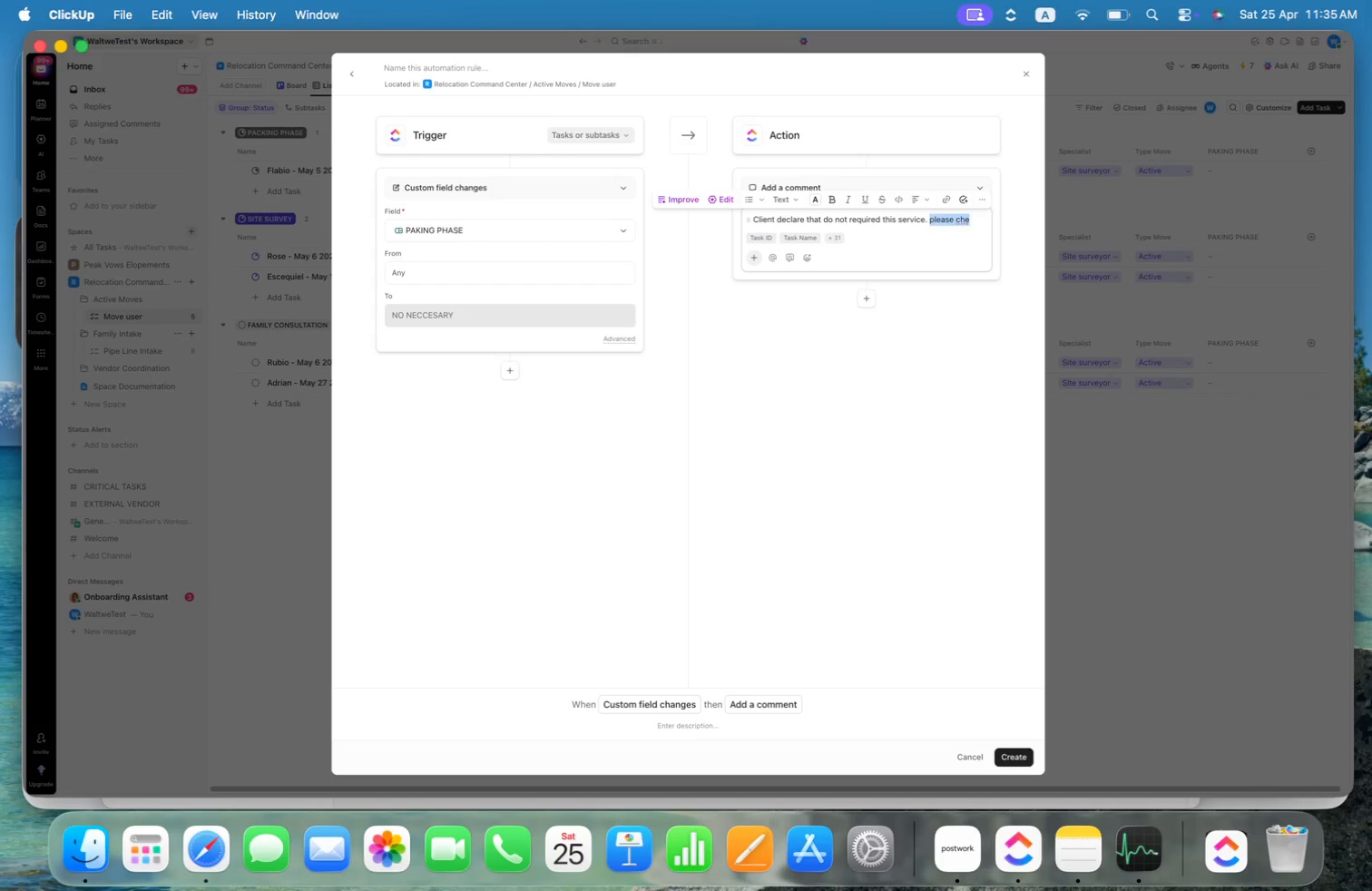 
key(Backspace)
key(Backspace)
key(Backspace)
type( )
key(Backspace)
type(. Make sure that the client )
 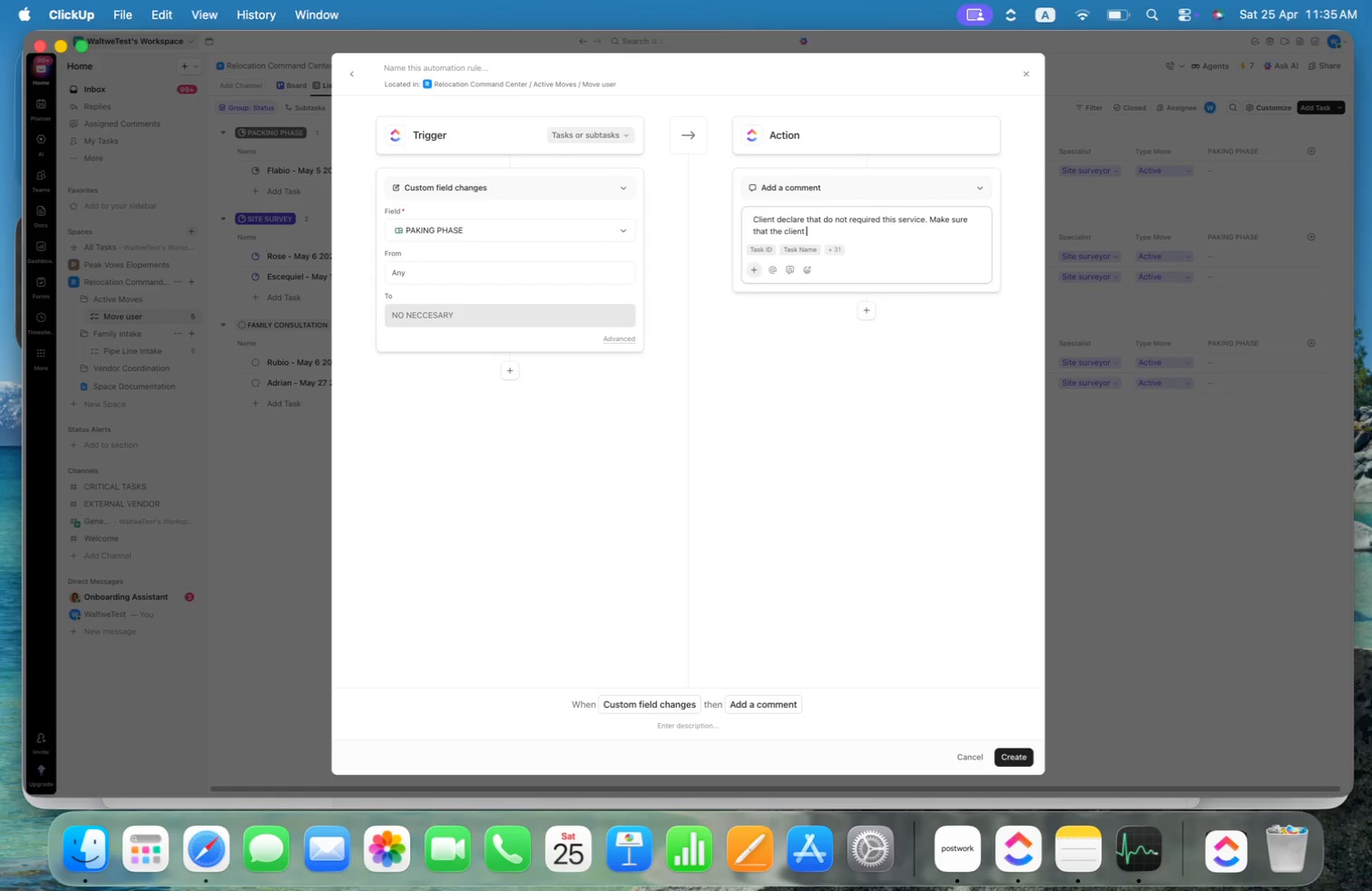 
key(Alt+Shift+ArrowLeft)
 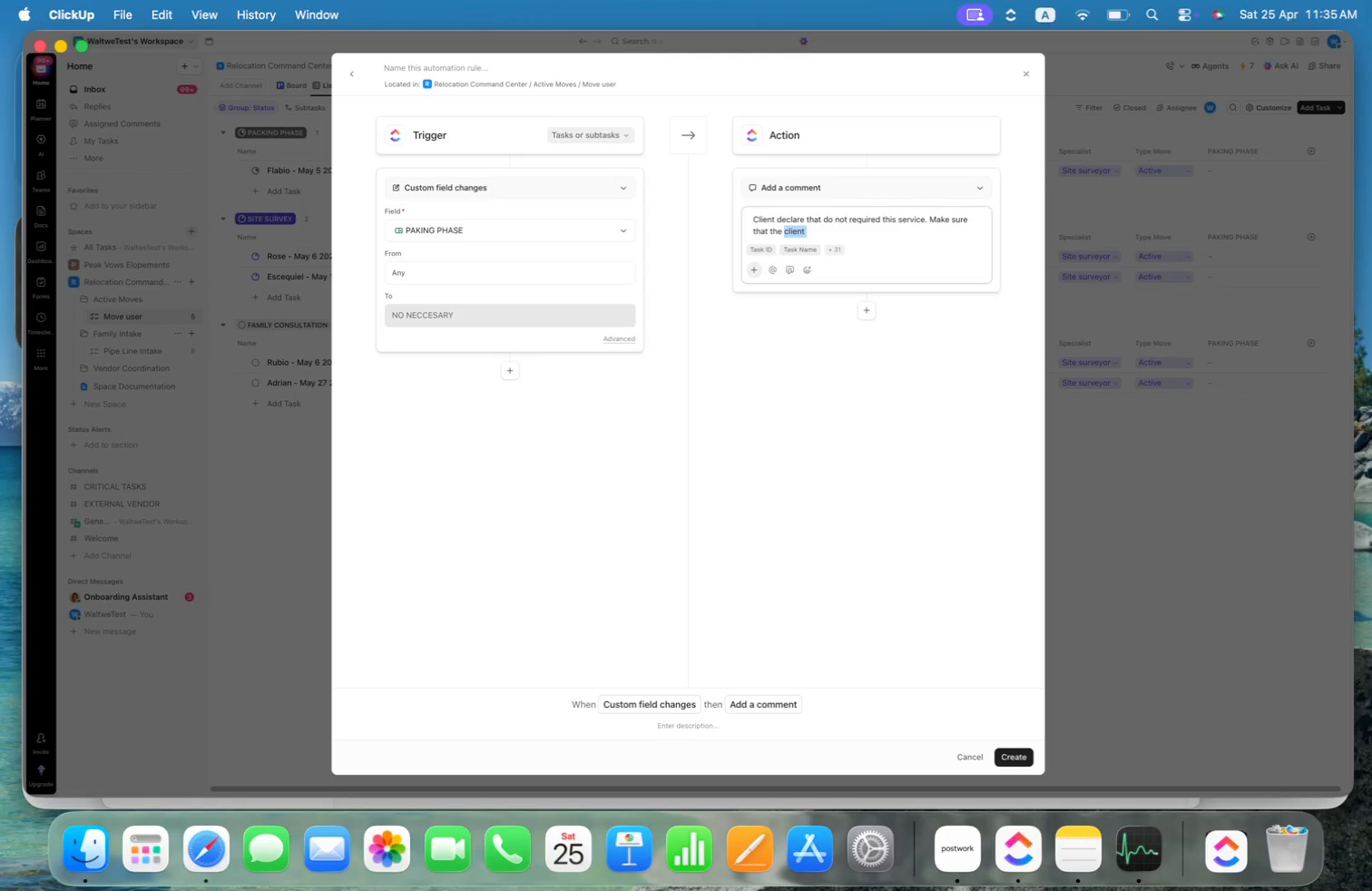 
key(Alt+Shift+ArrowLeft)
 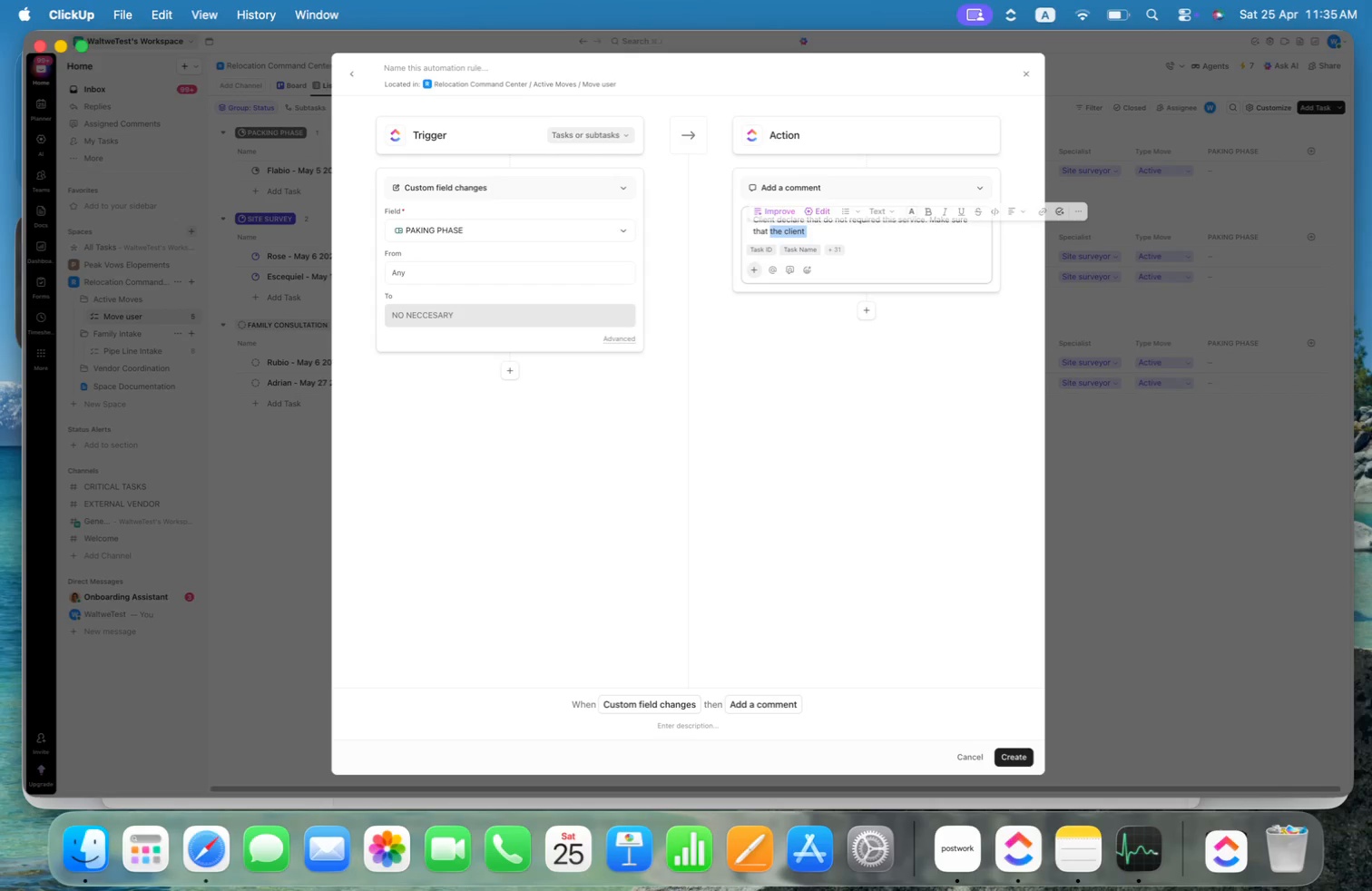 
key(Alt+Shift+ArrowLeft)
 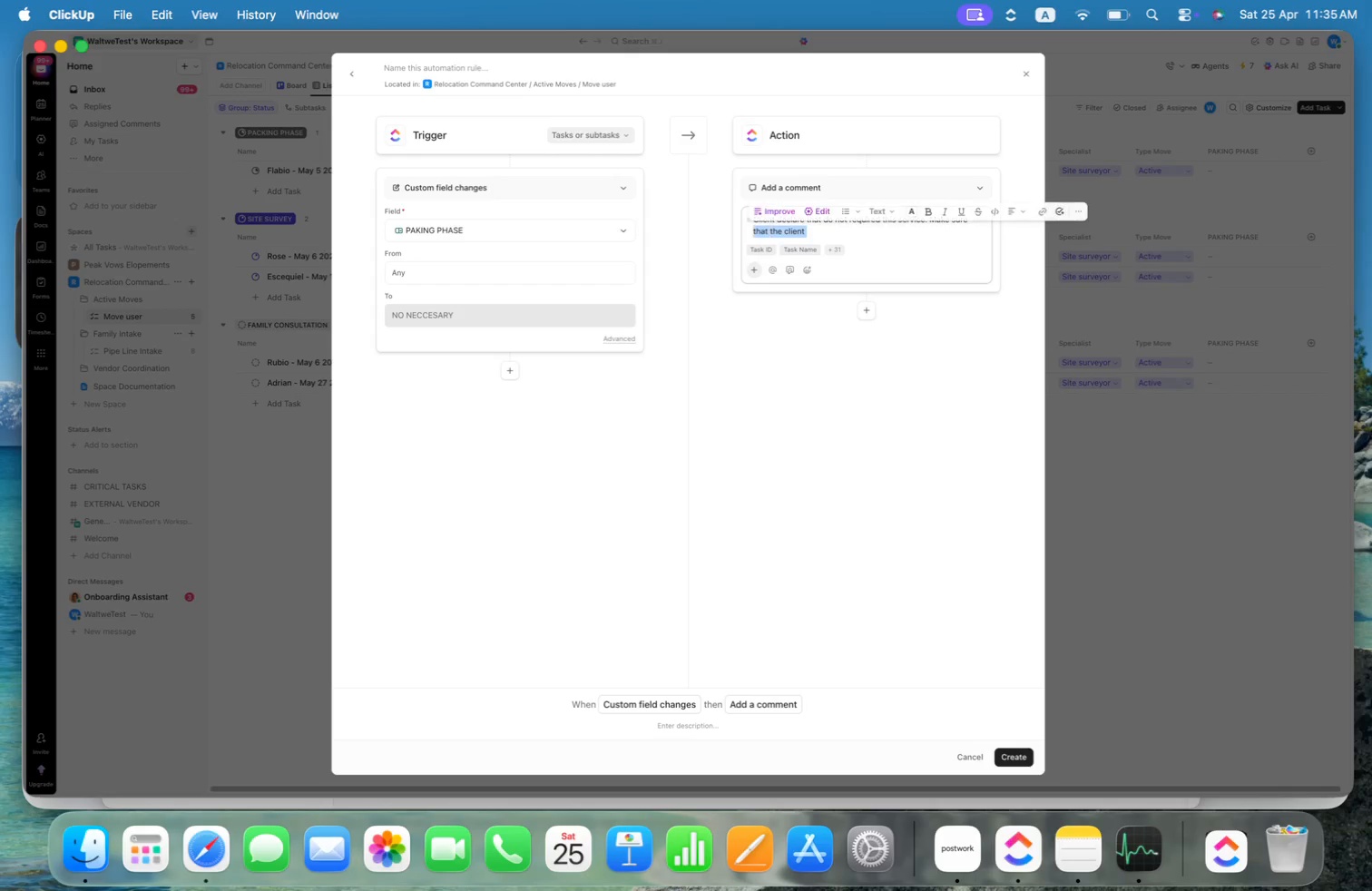 
key(Alt+Shift+ArrowLeft)
 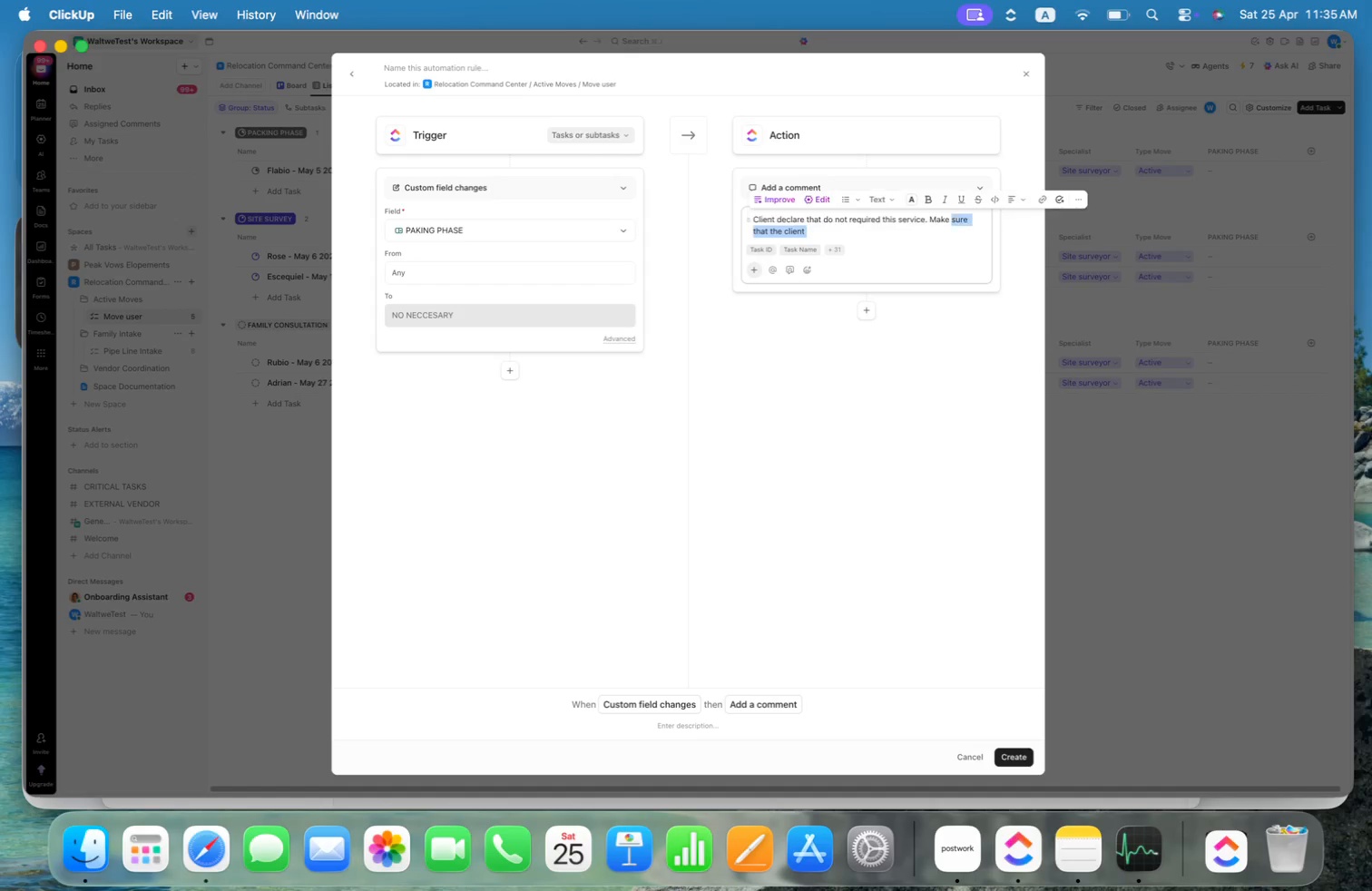 
key(Alt+Shift+ArrowLeft)
 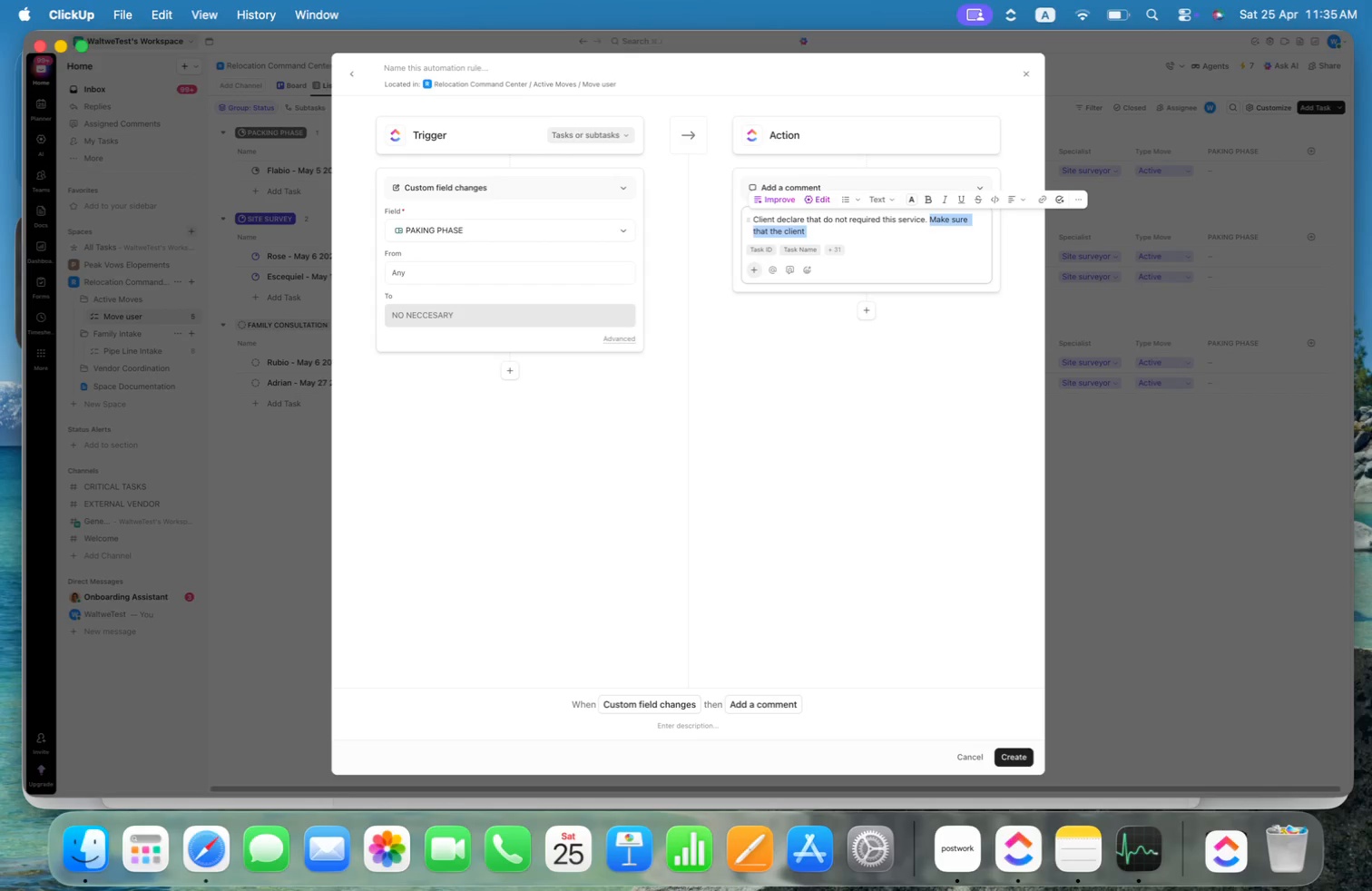 
type(Client know and recognize that )
 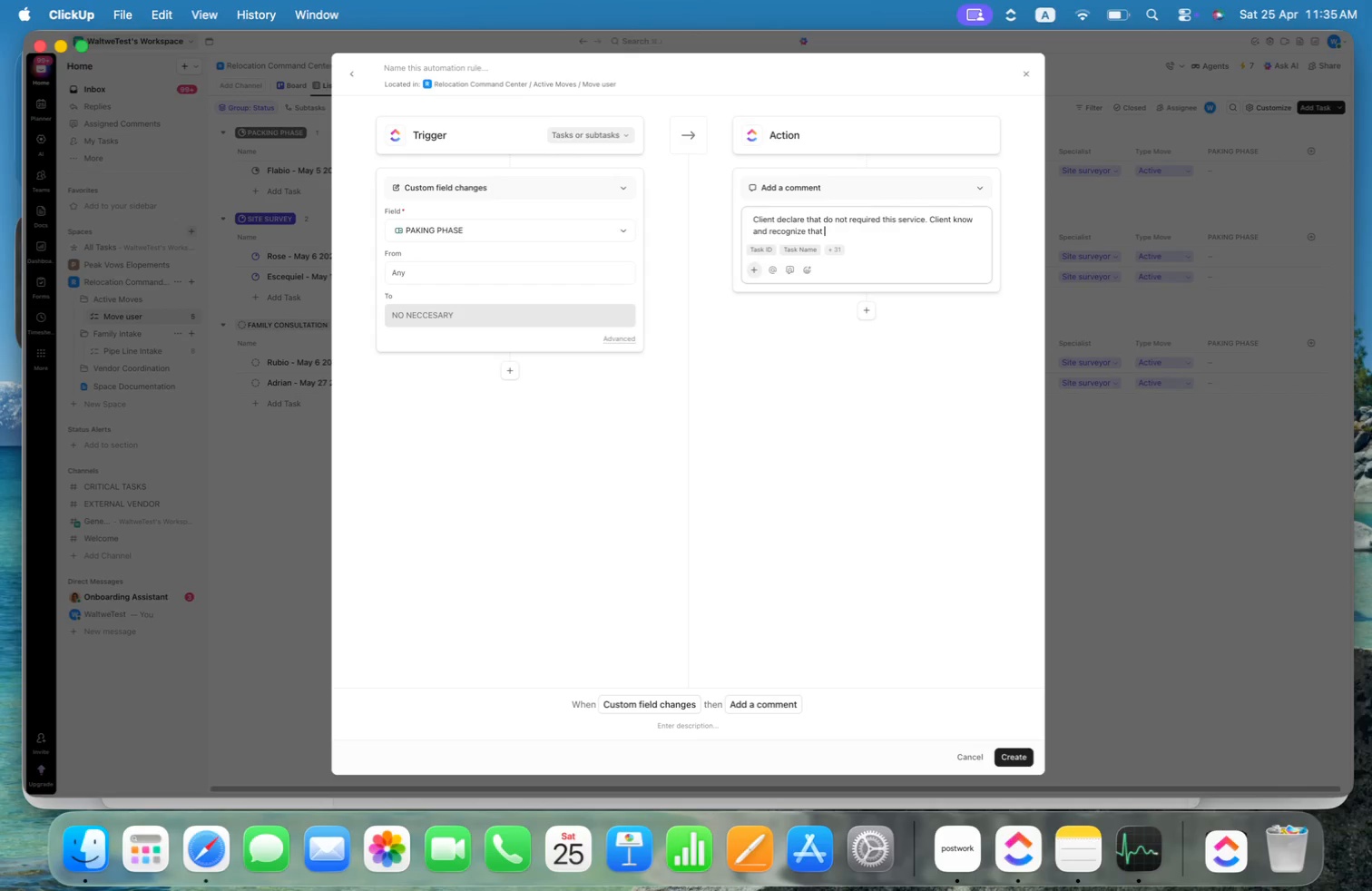 
wait(10.28)
 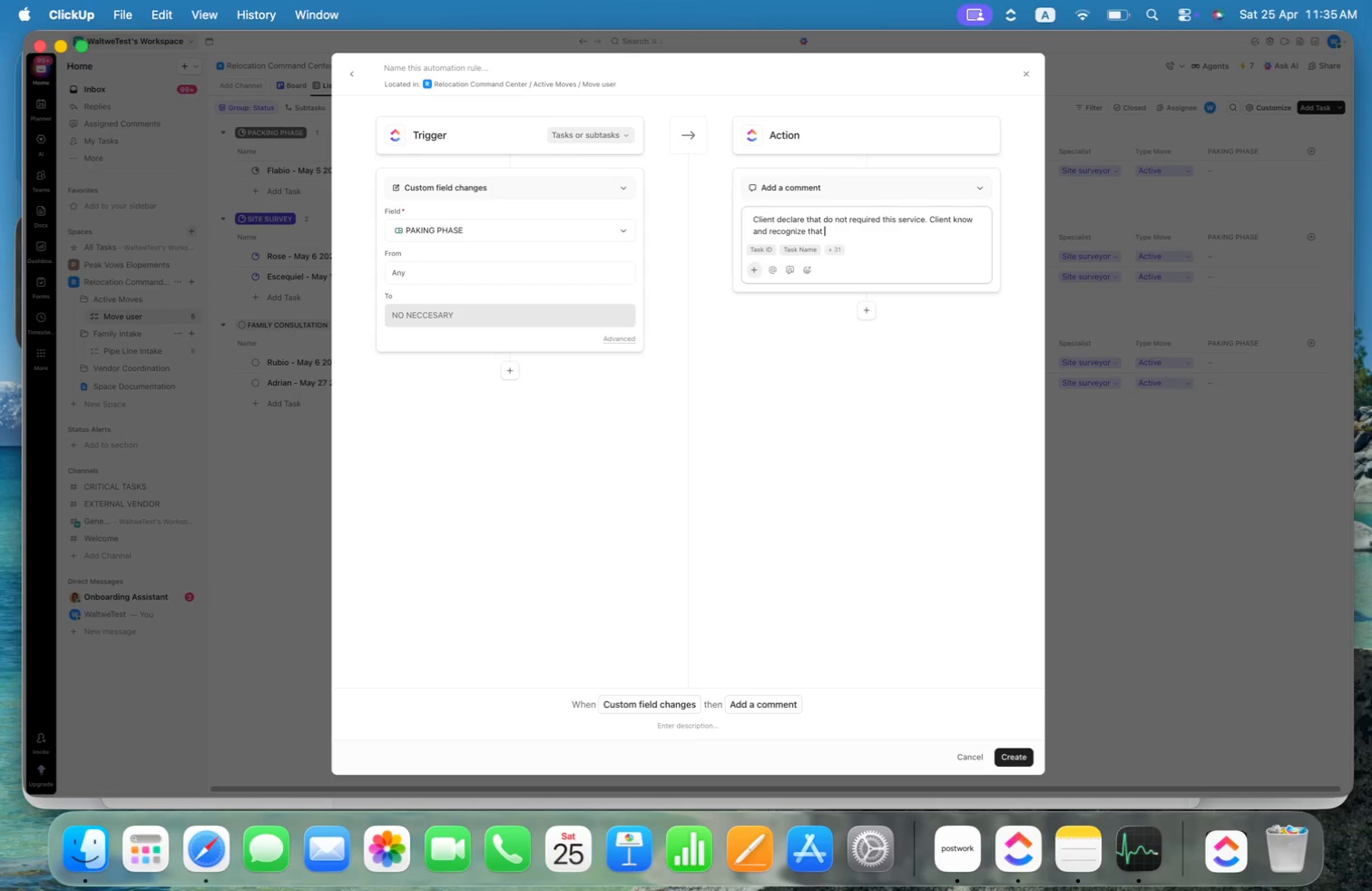 
type(no longer need support.)
 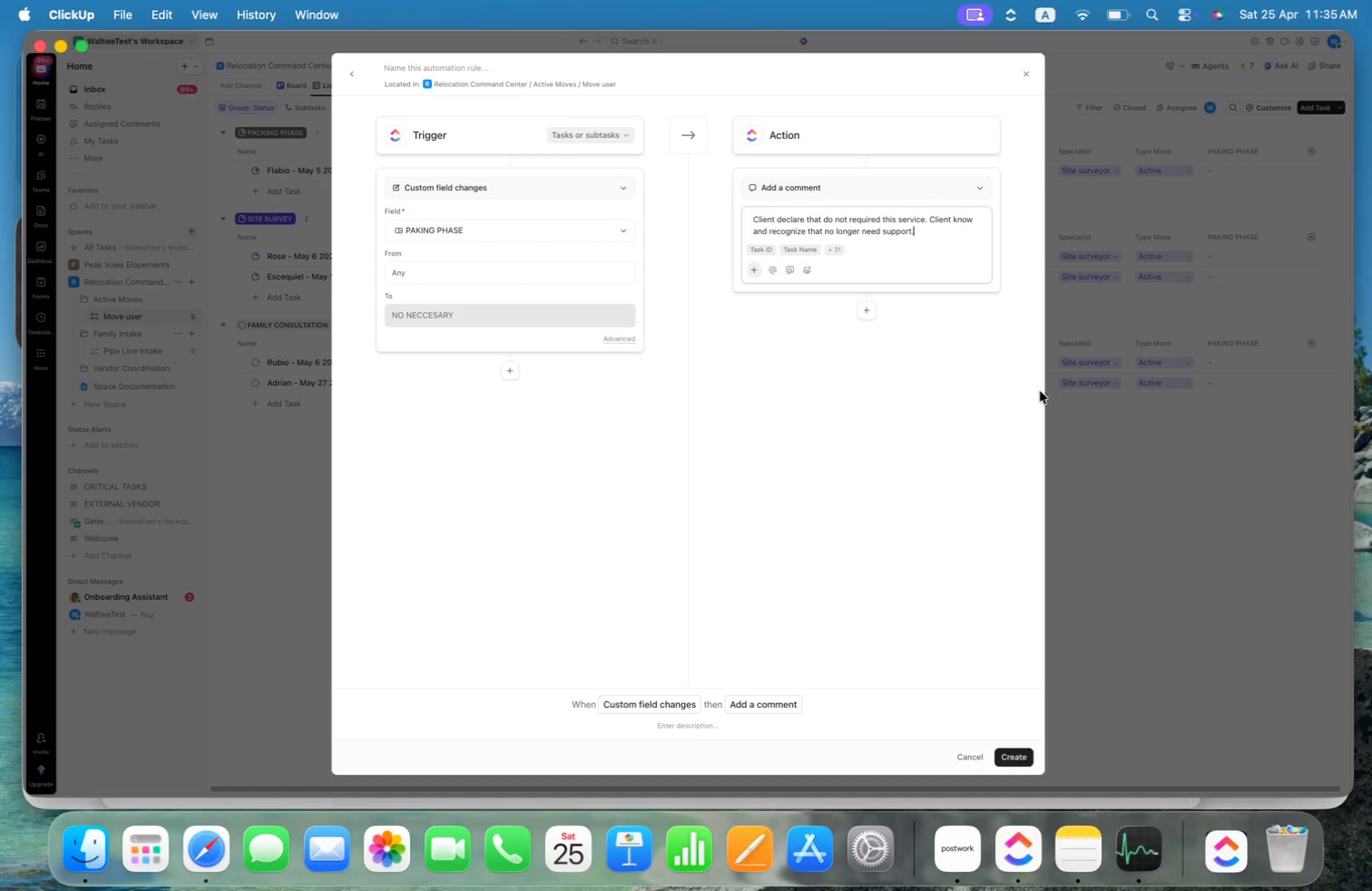 
key(Space)
 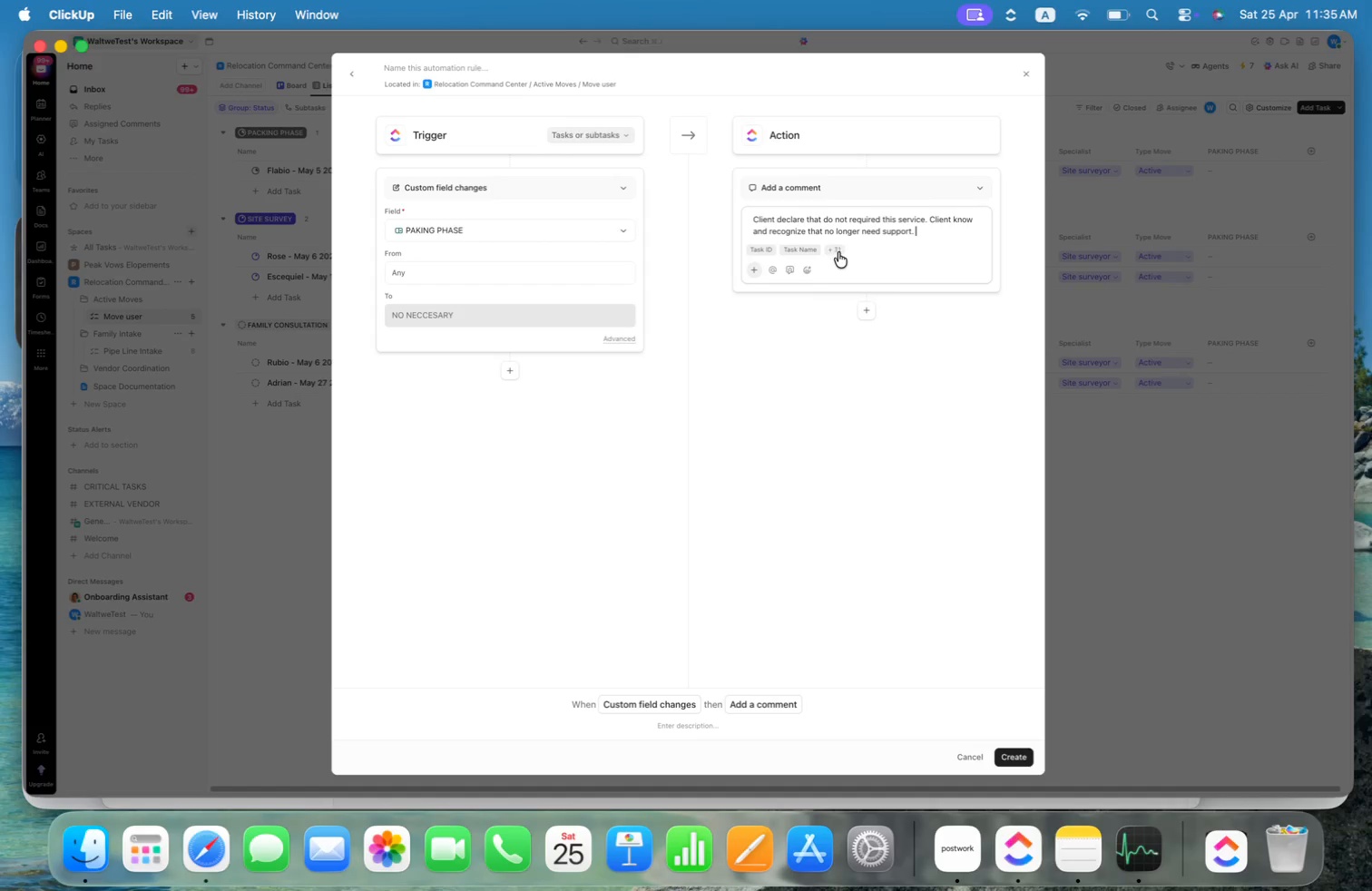 
left_click([838, 251])
 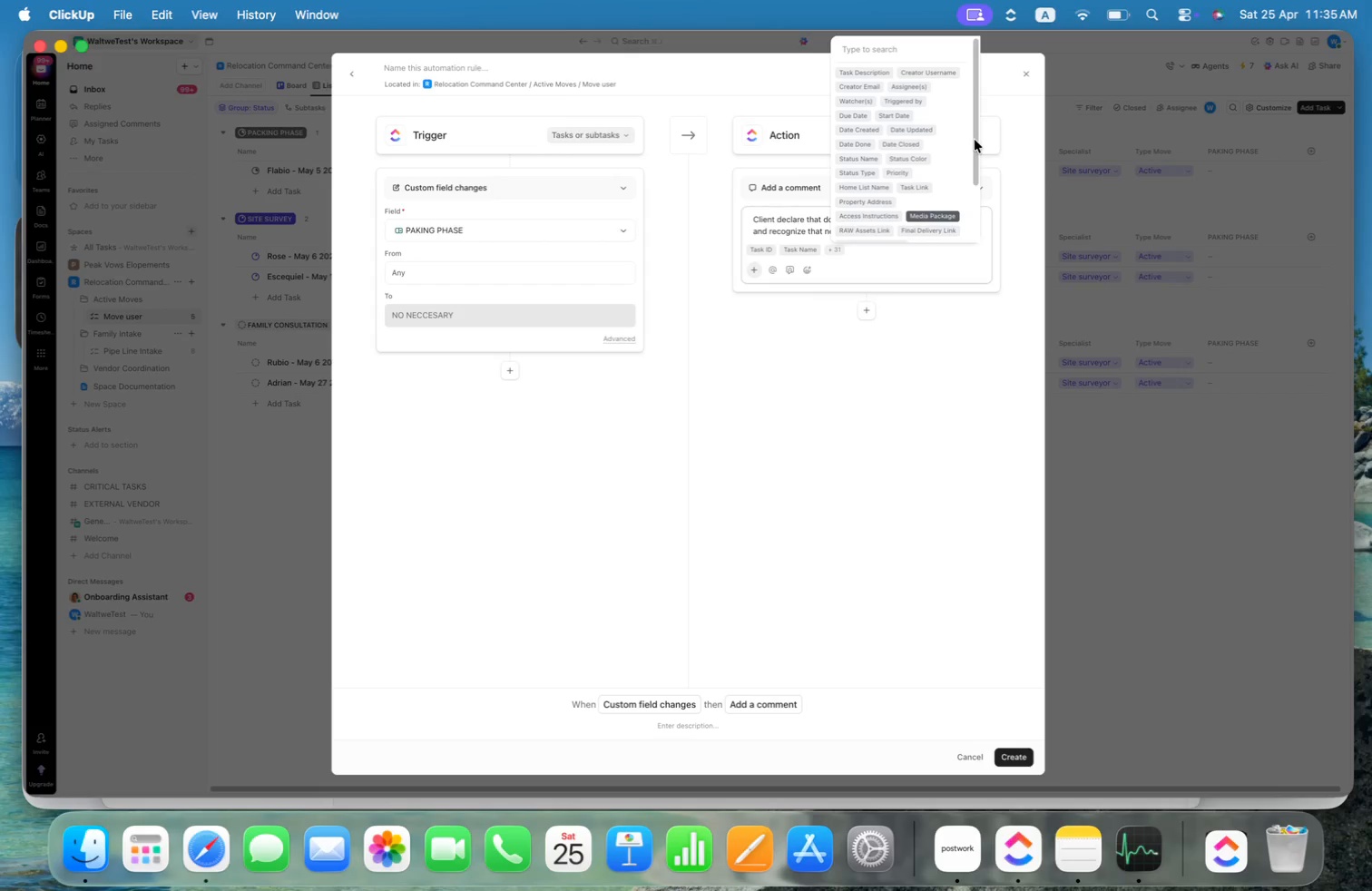 
left_click_drag(start_coordinate=[975, 143], to_coordinate=[983, 206])
 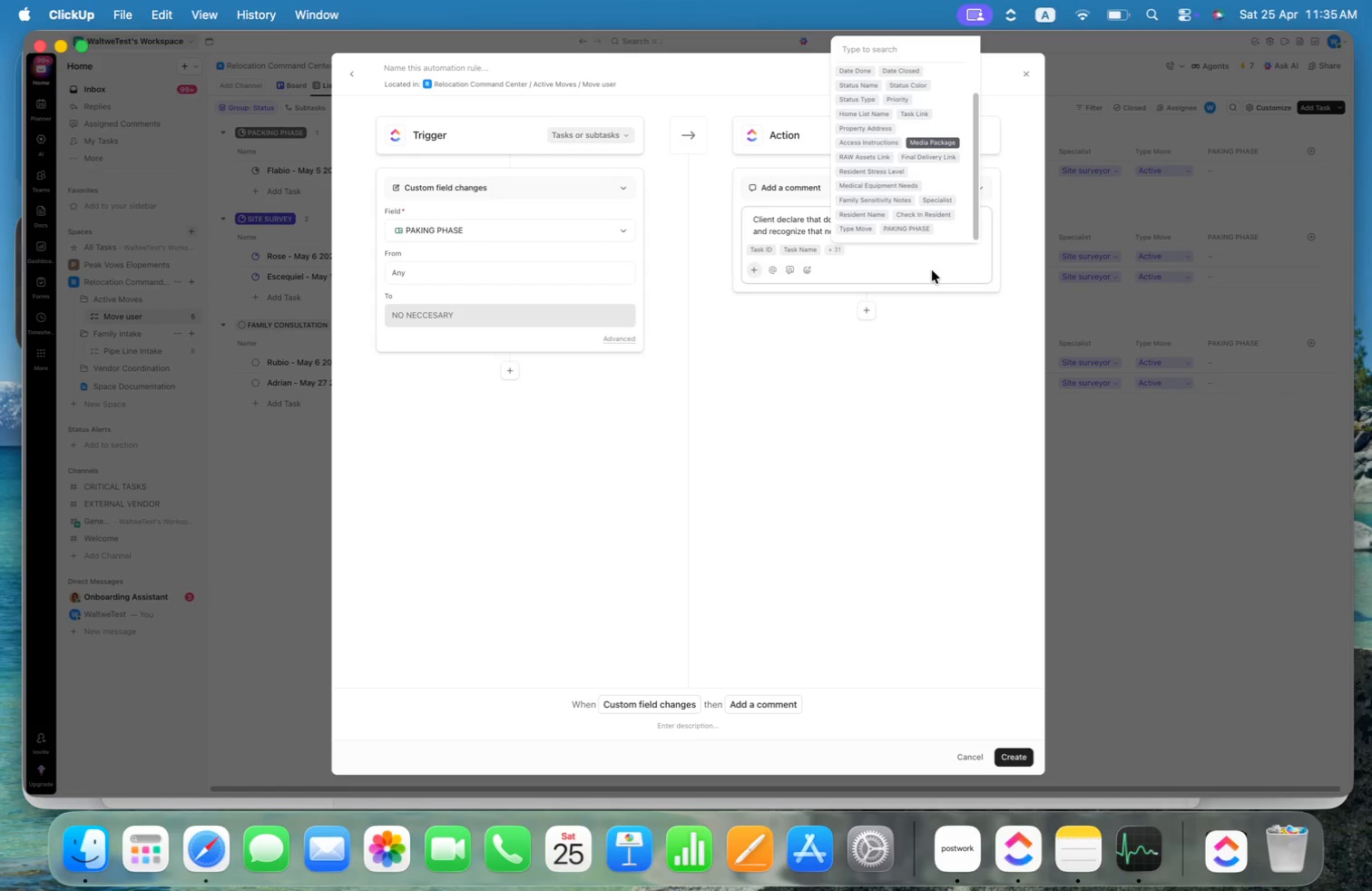 
left_click([917, 367])
 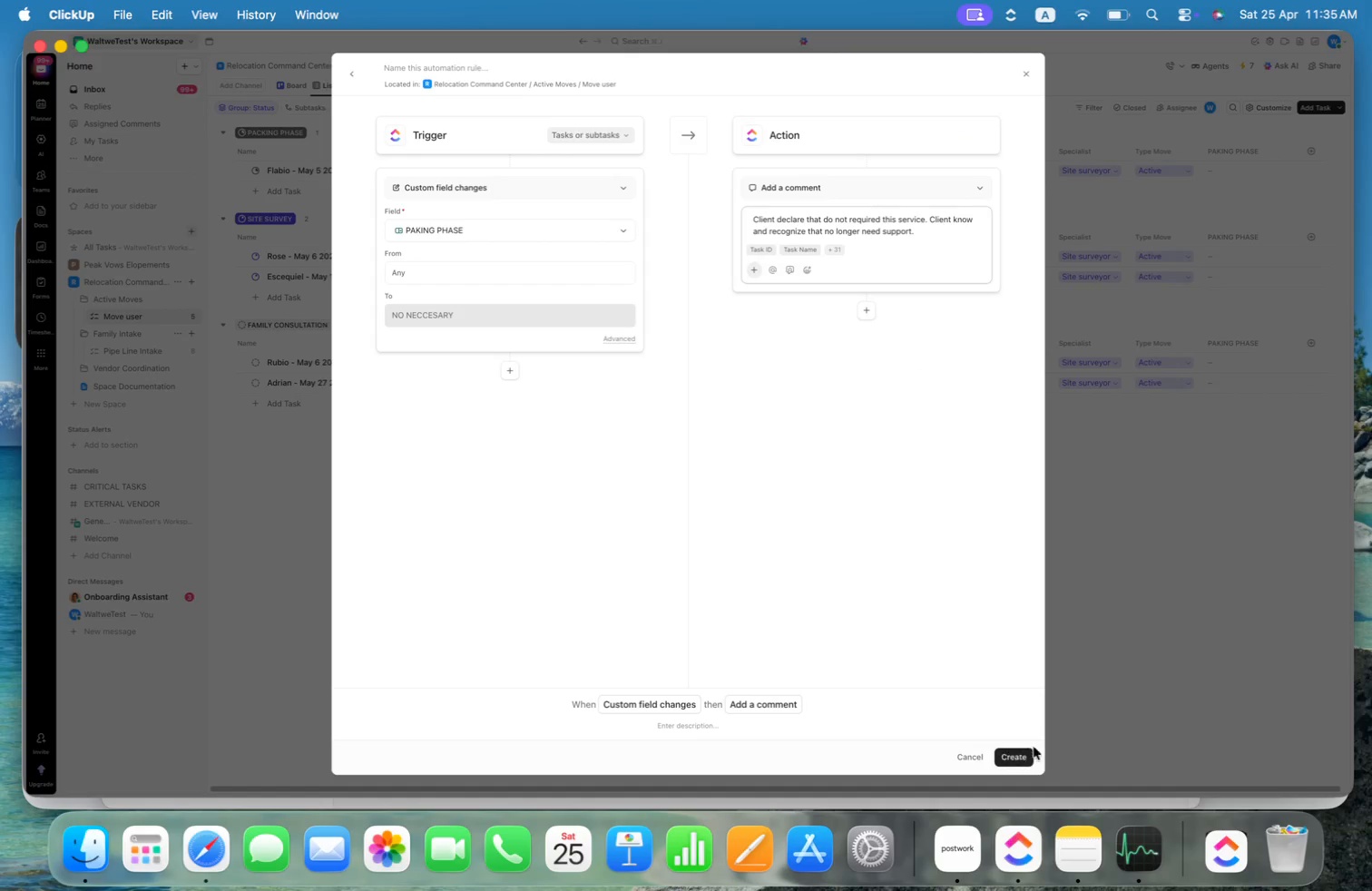 
left_click([1023, 757])
 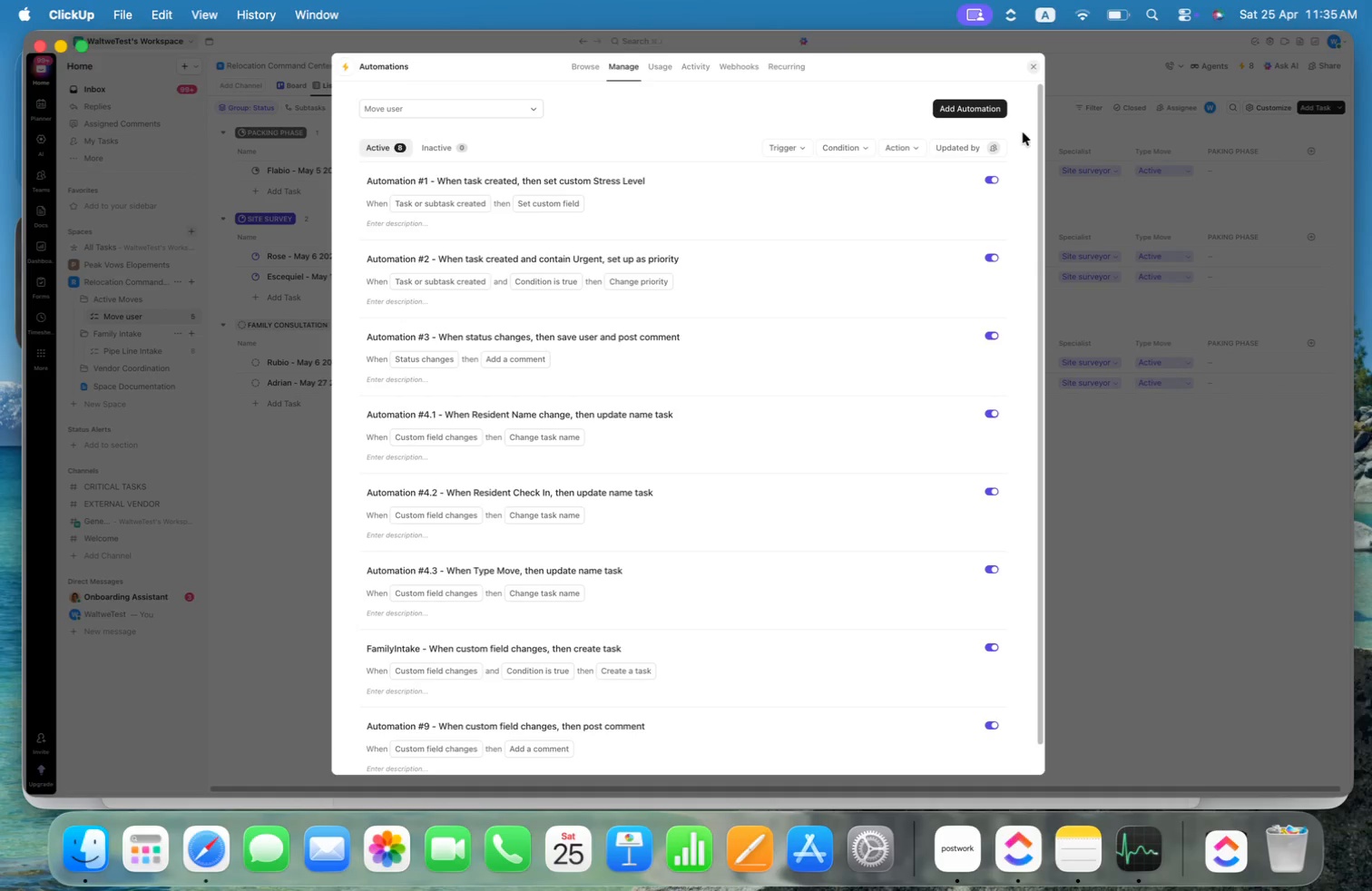 
left_click([1032, 66])
 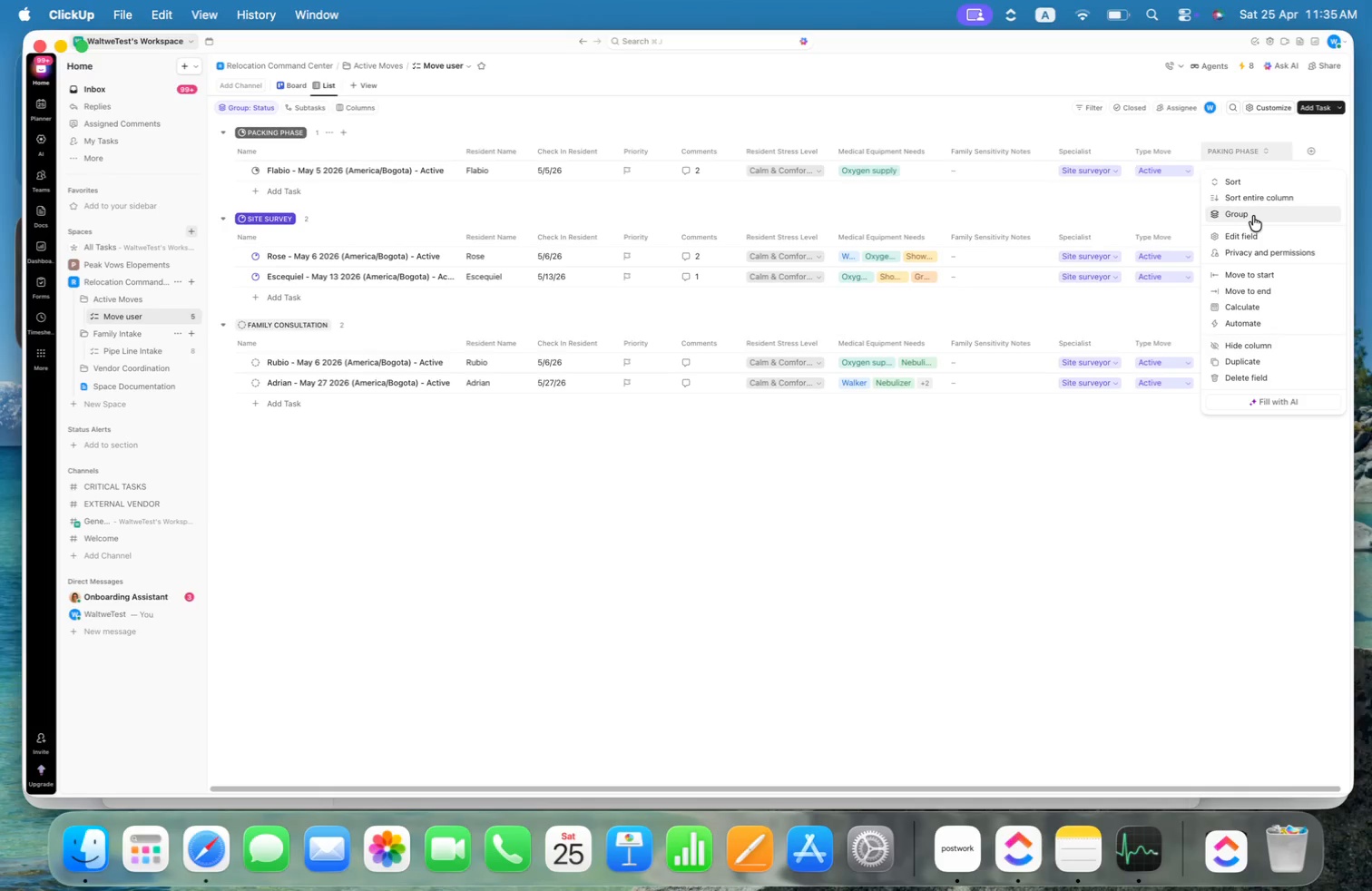 
mouse_move([1223, 216])
 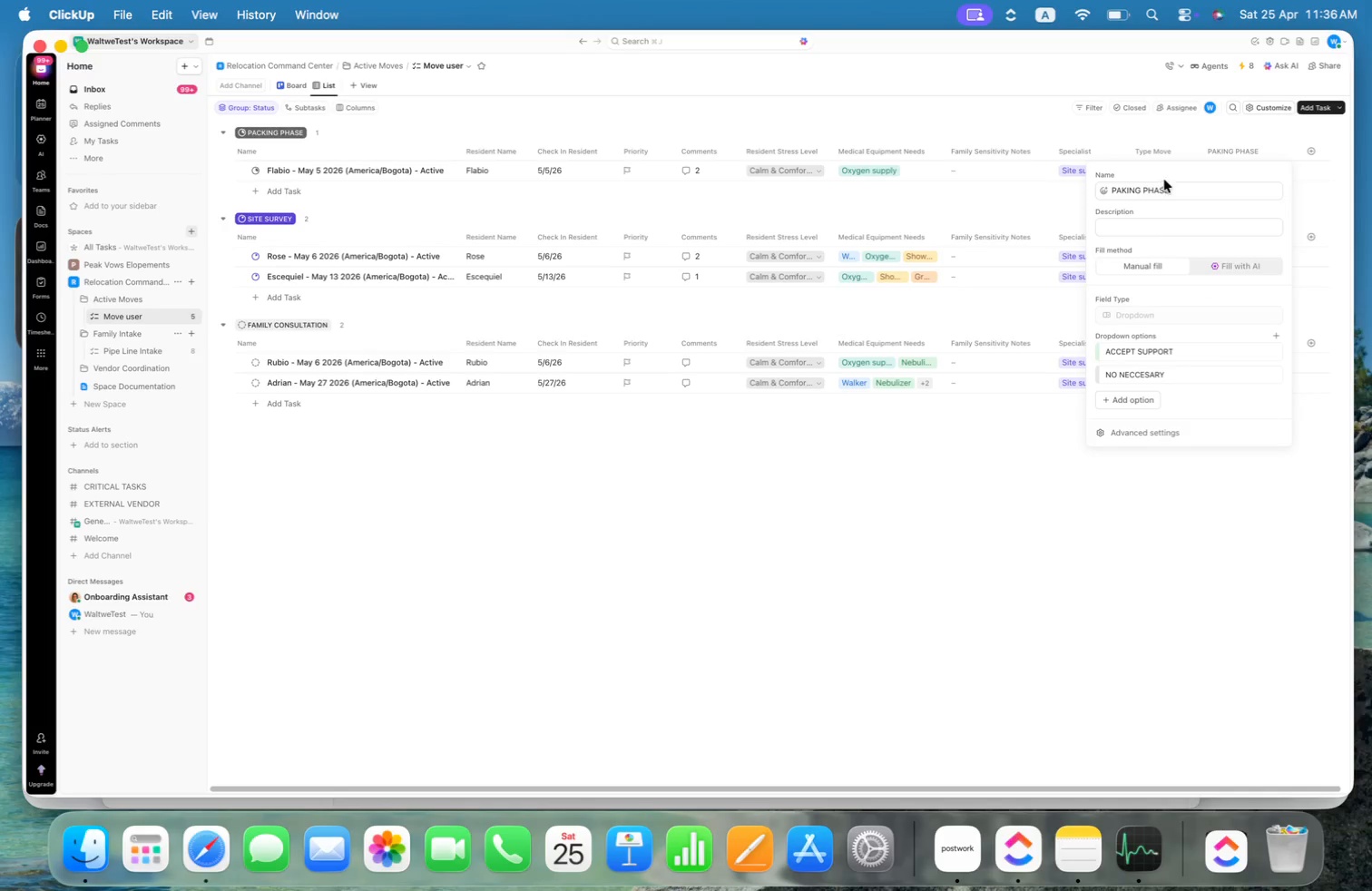 
left_click([1181, 190])
 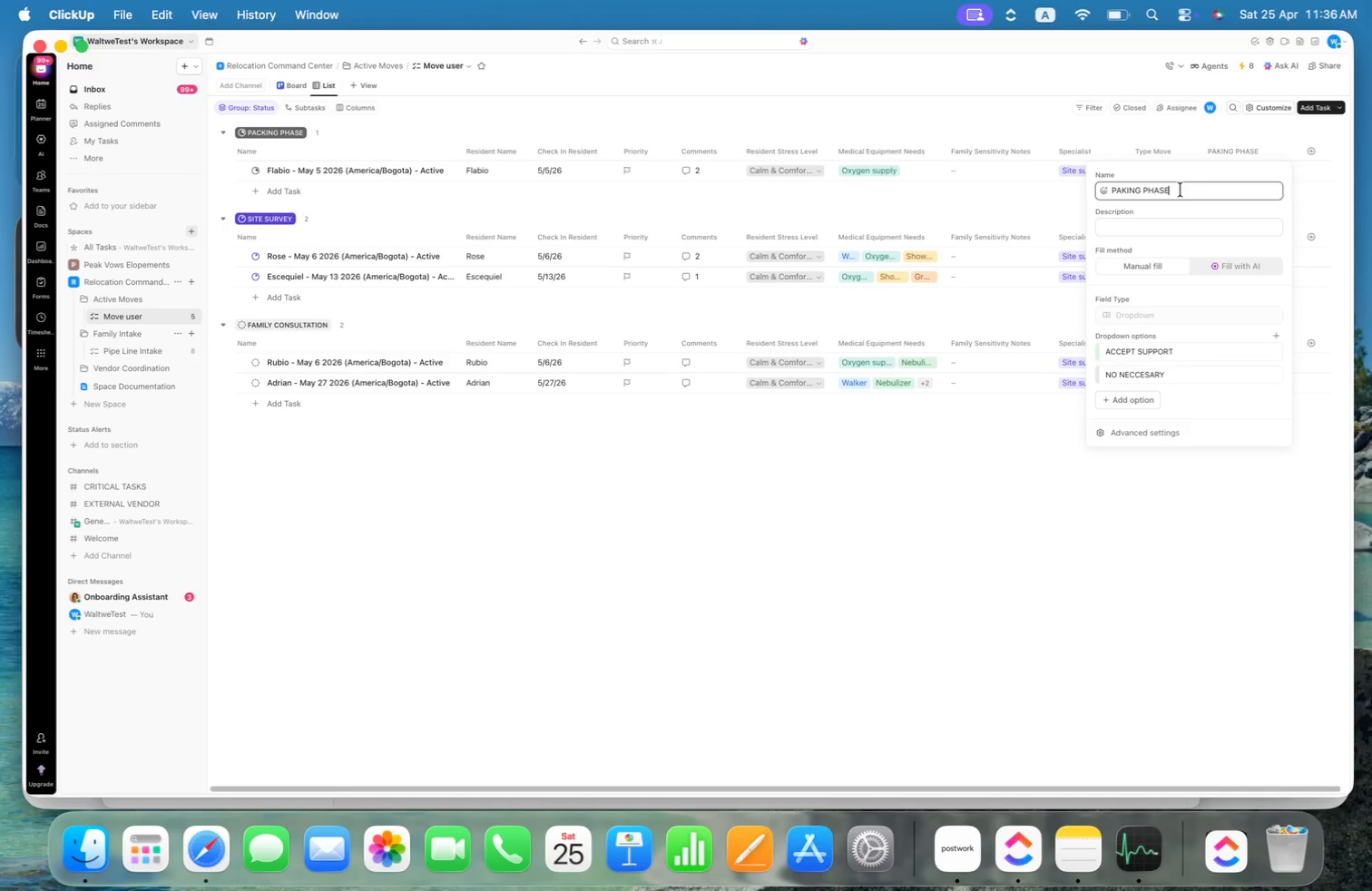 
key(Meta+Shift+ArrowLeft)
 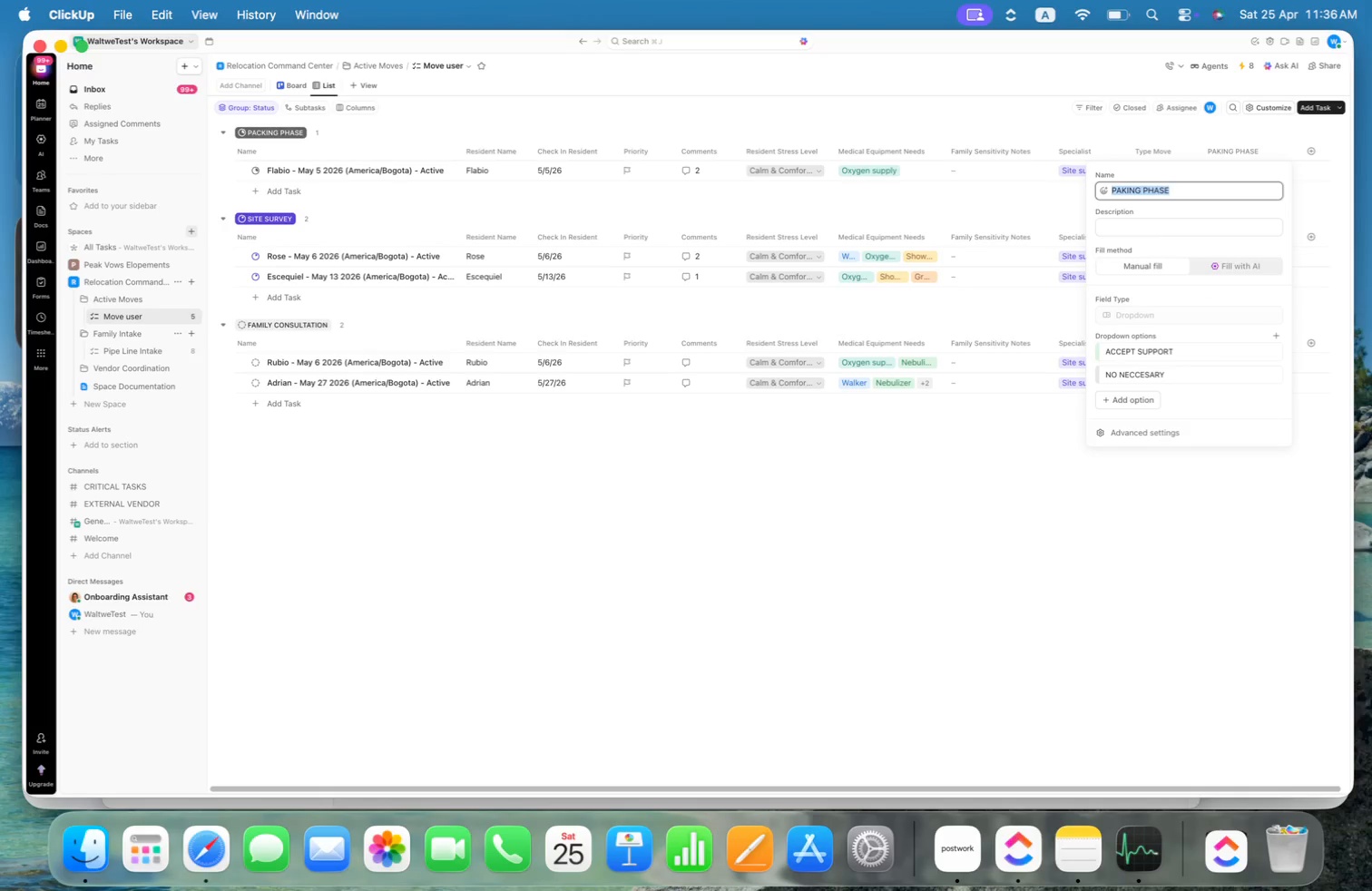 
key(Shift+ArrowRight)
 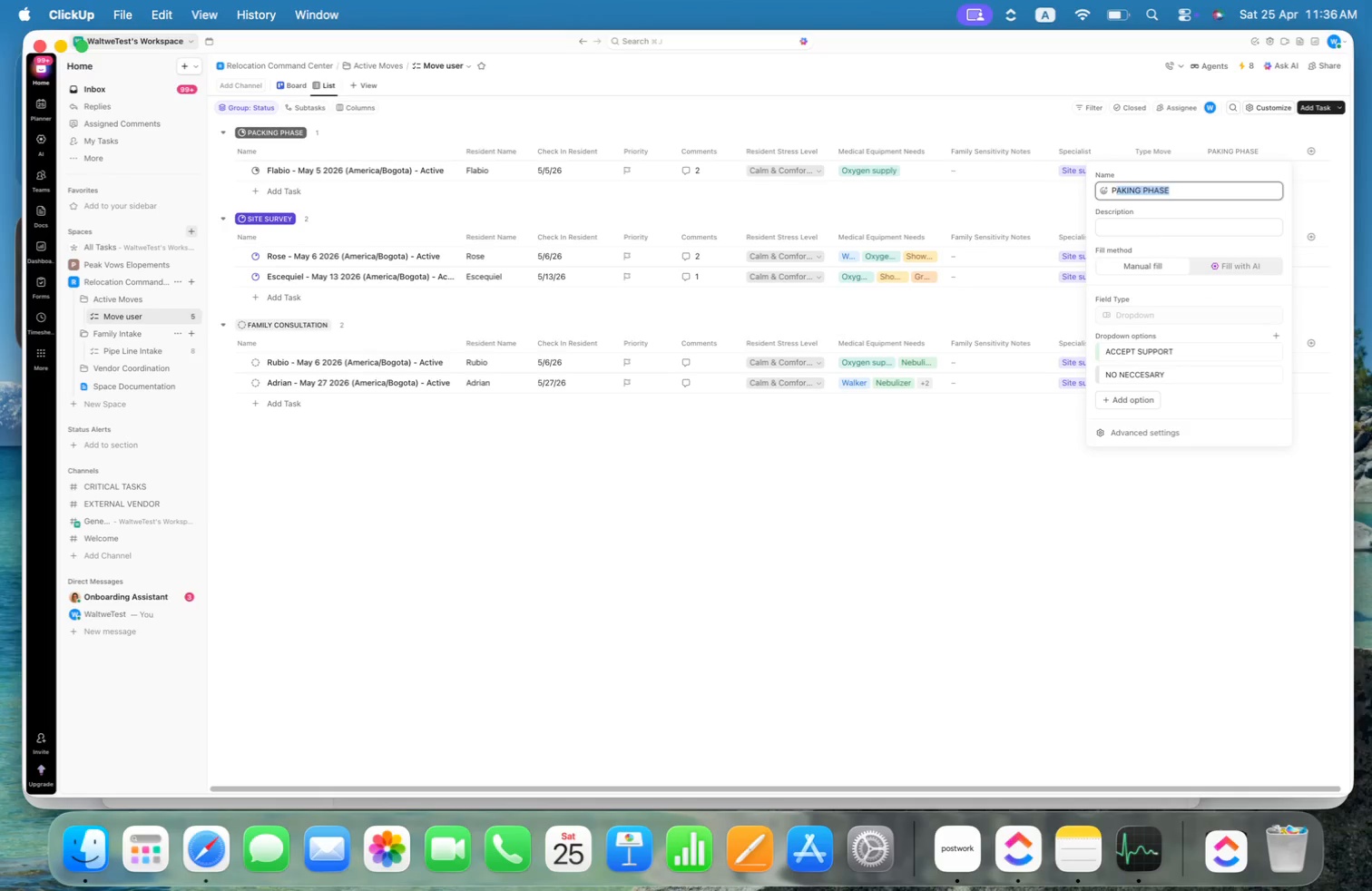 
type(aking Phase)
 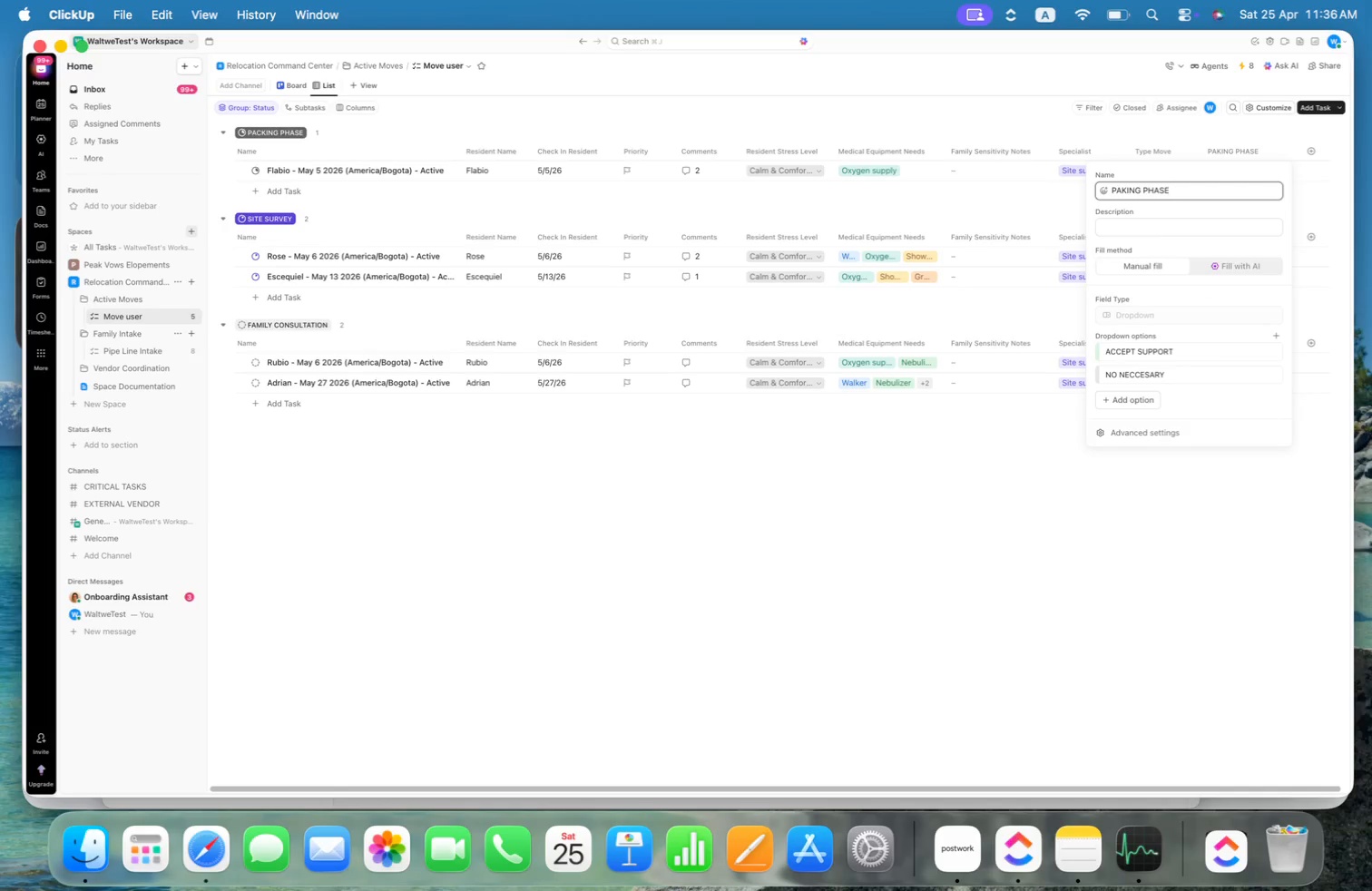 
key(Meta+Shift+ArrowLeft)
 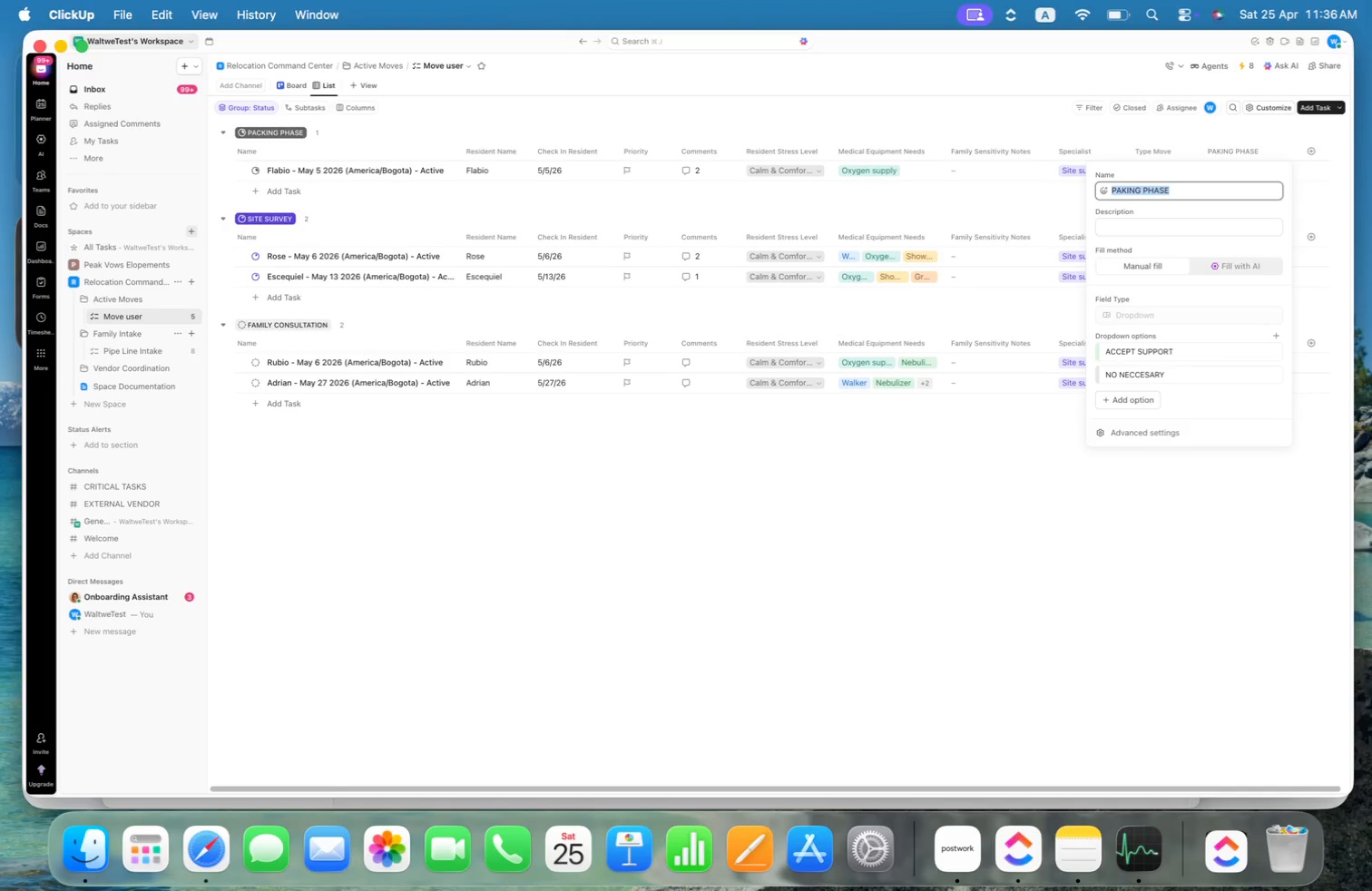 
type(Paking Phase)
 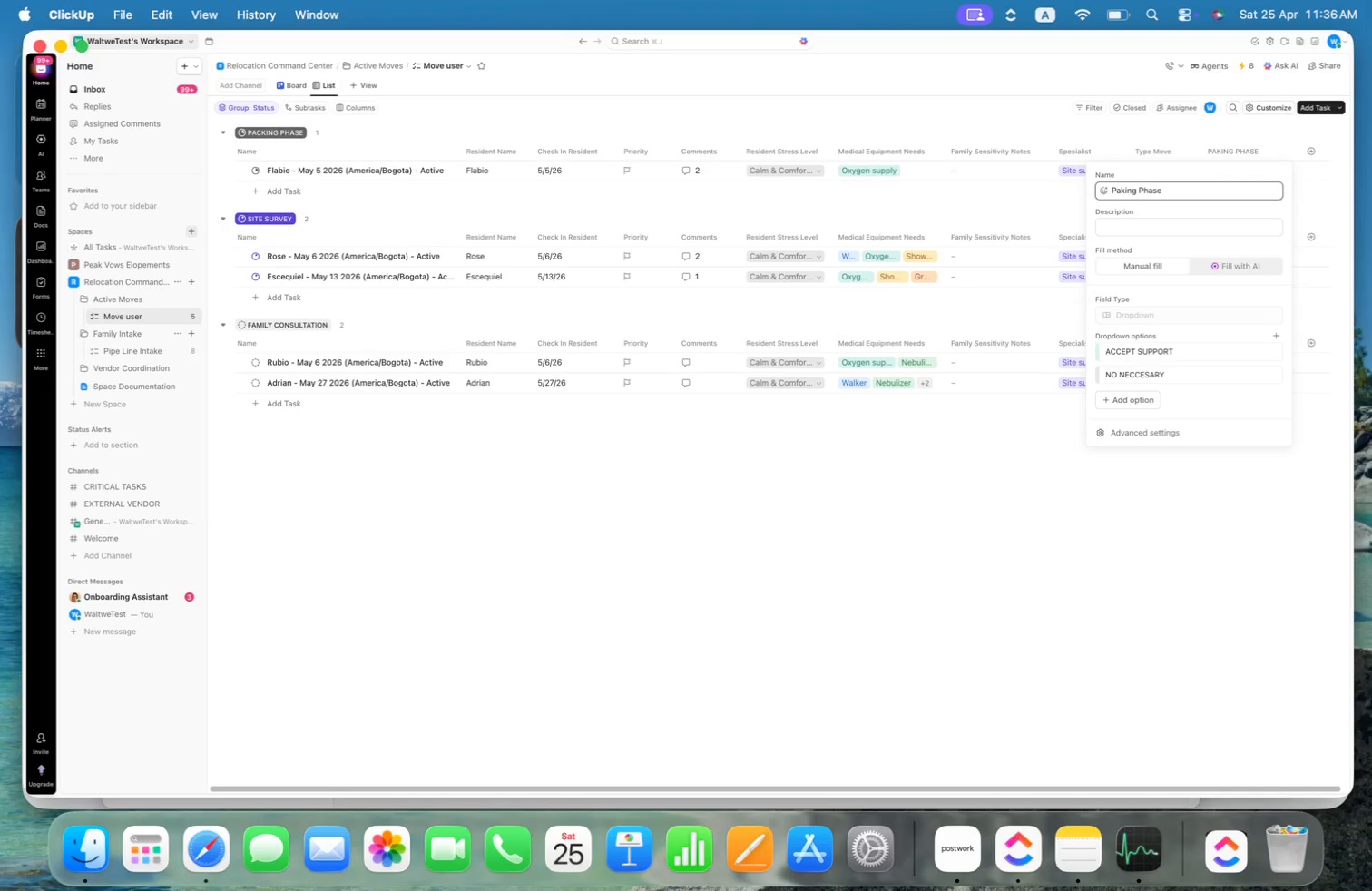 
key(Enter)
 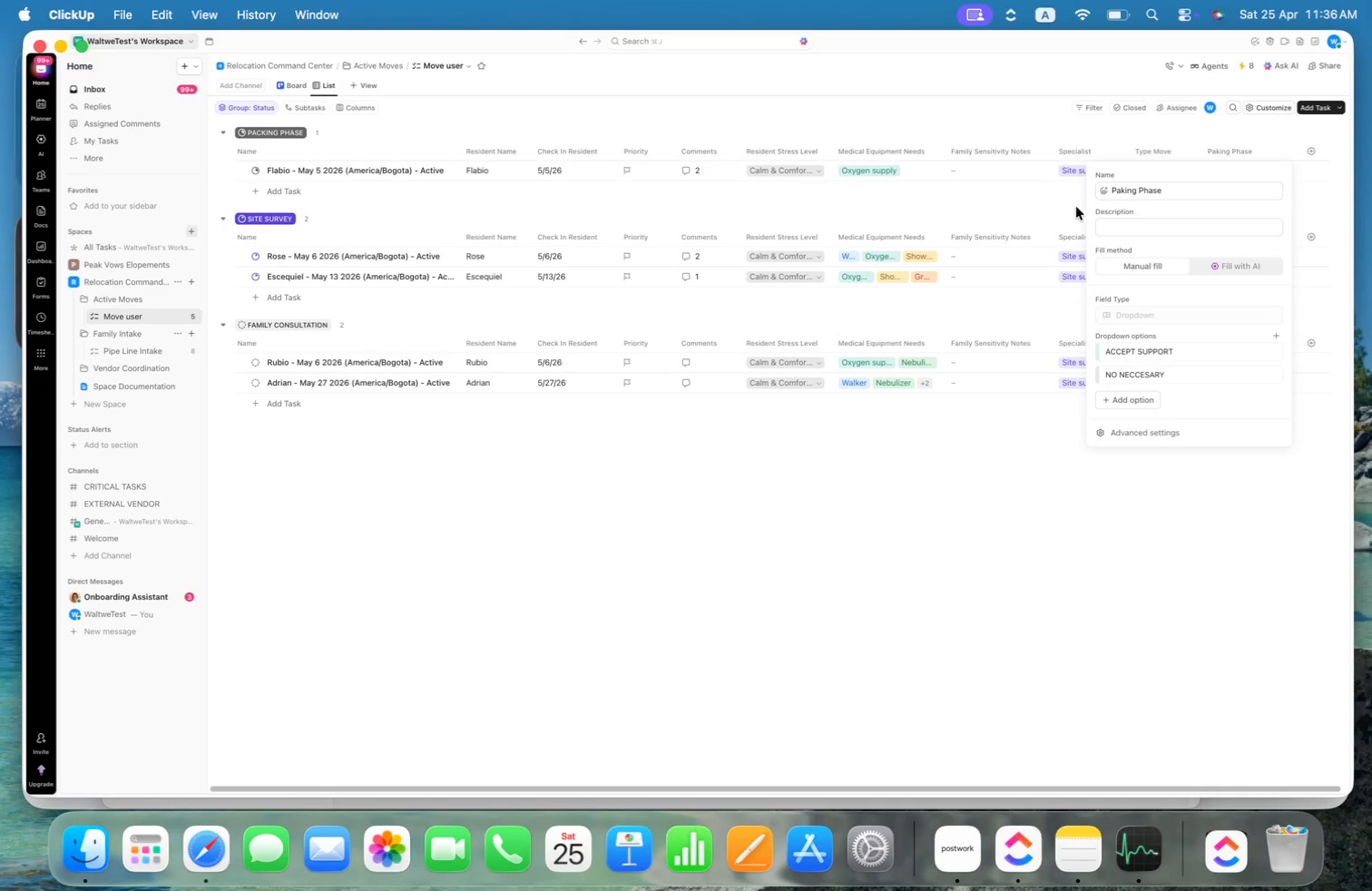 
left_click([1140, 220])
 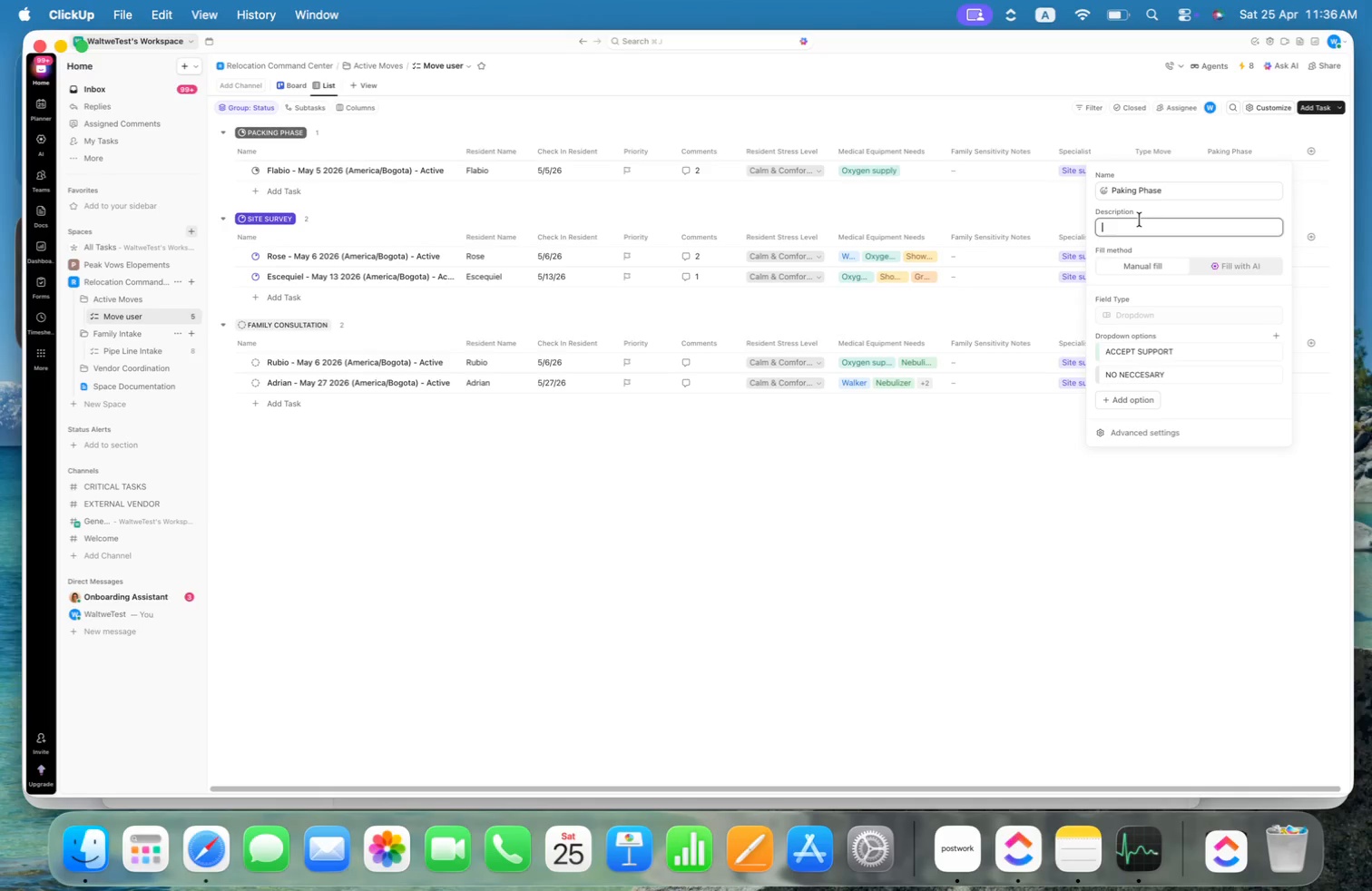 
type(Client declara)
key(Backspace)
type(e if requied support or not.)
 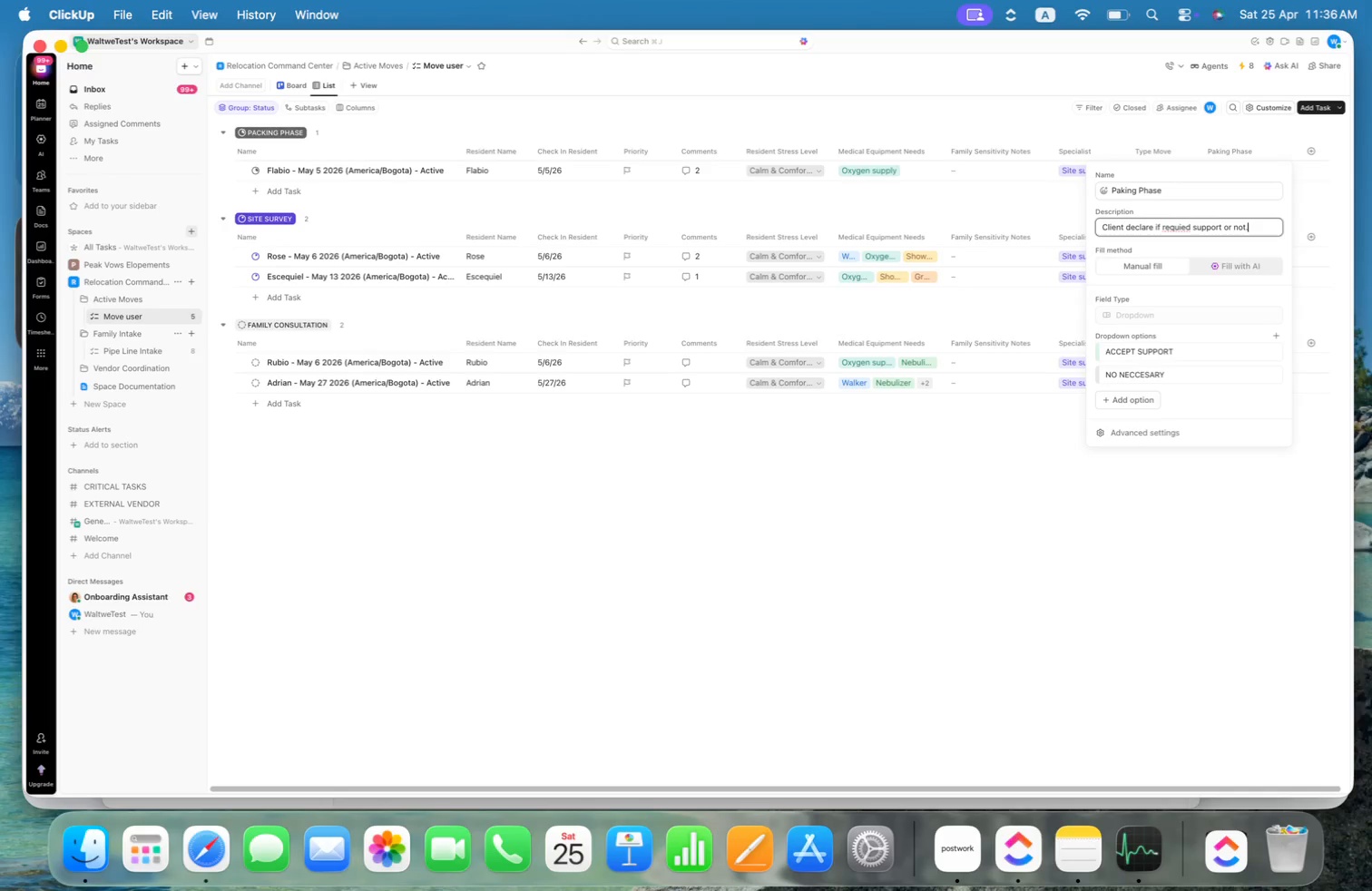 
key(Alt+ArrowLeft)
 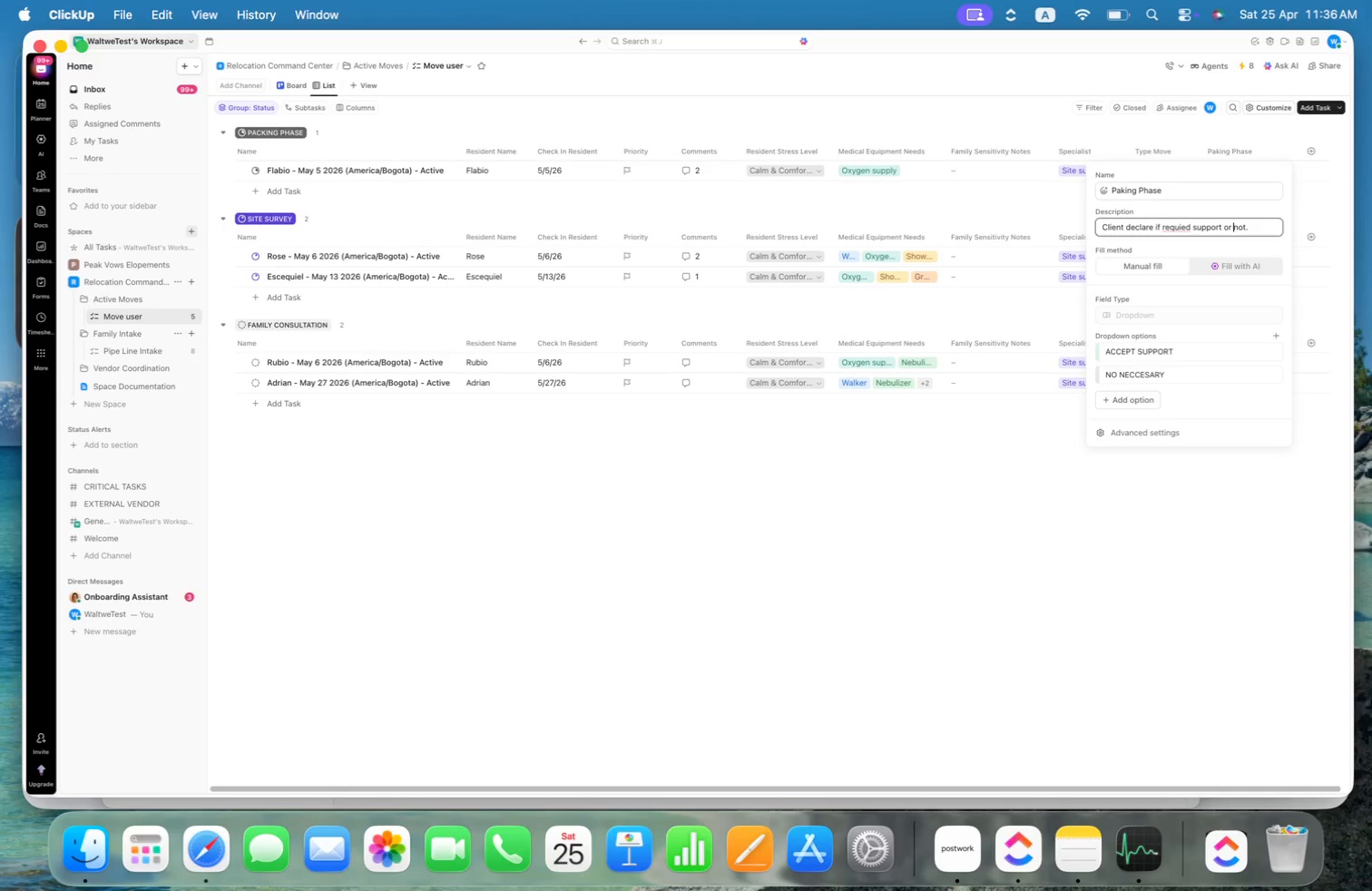 
key(Alt+ArrowLeft)
 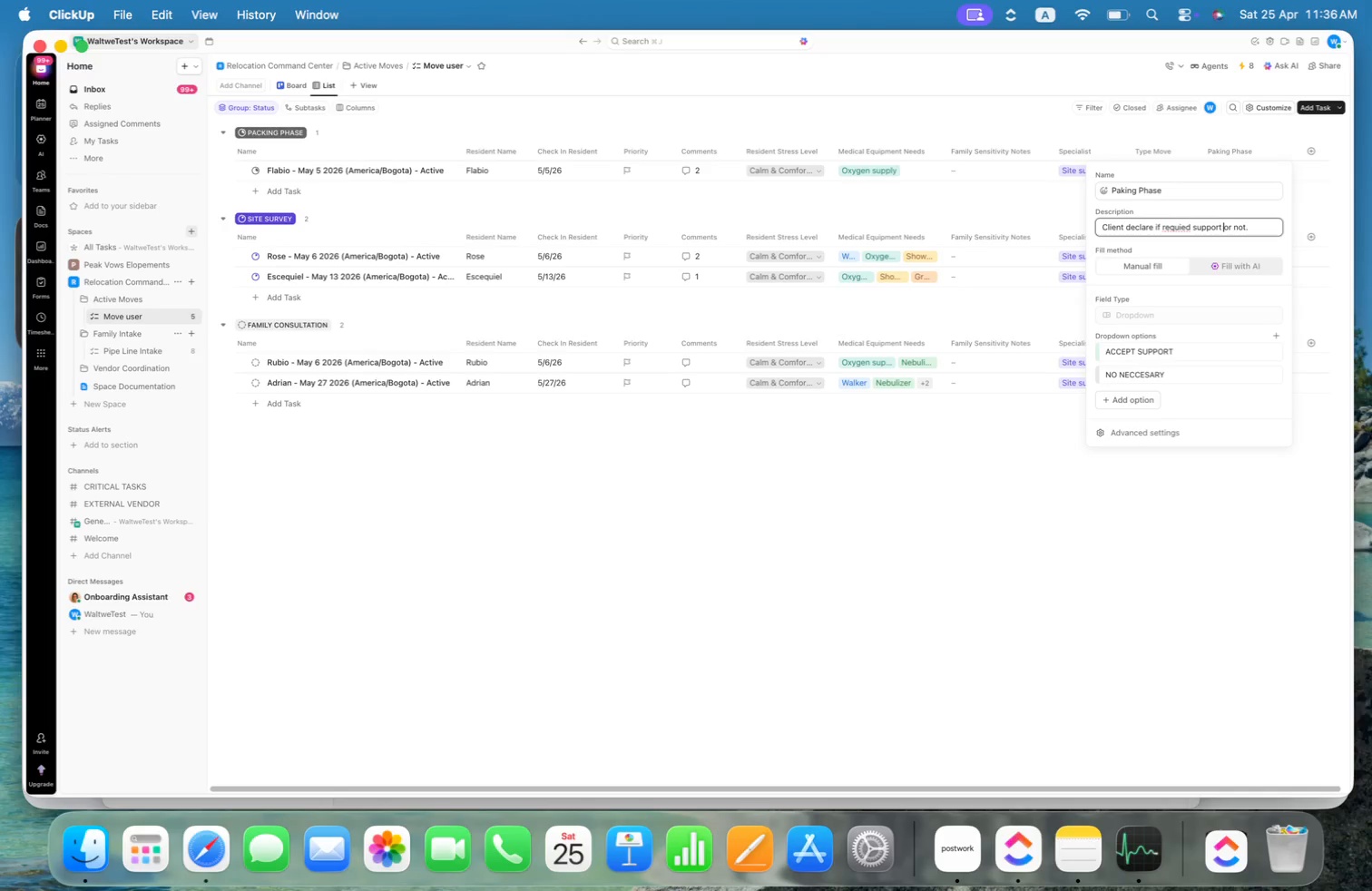 
key(Alt+ArrowLeft)
 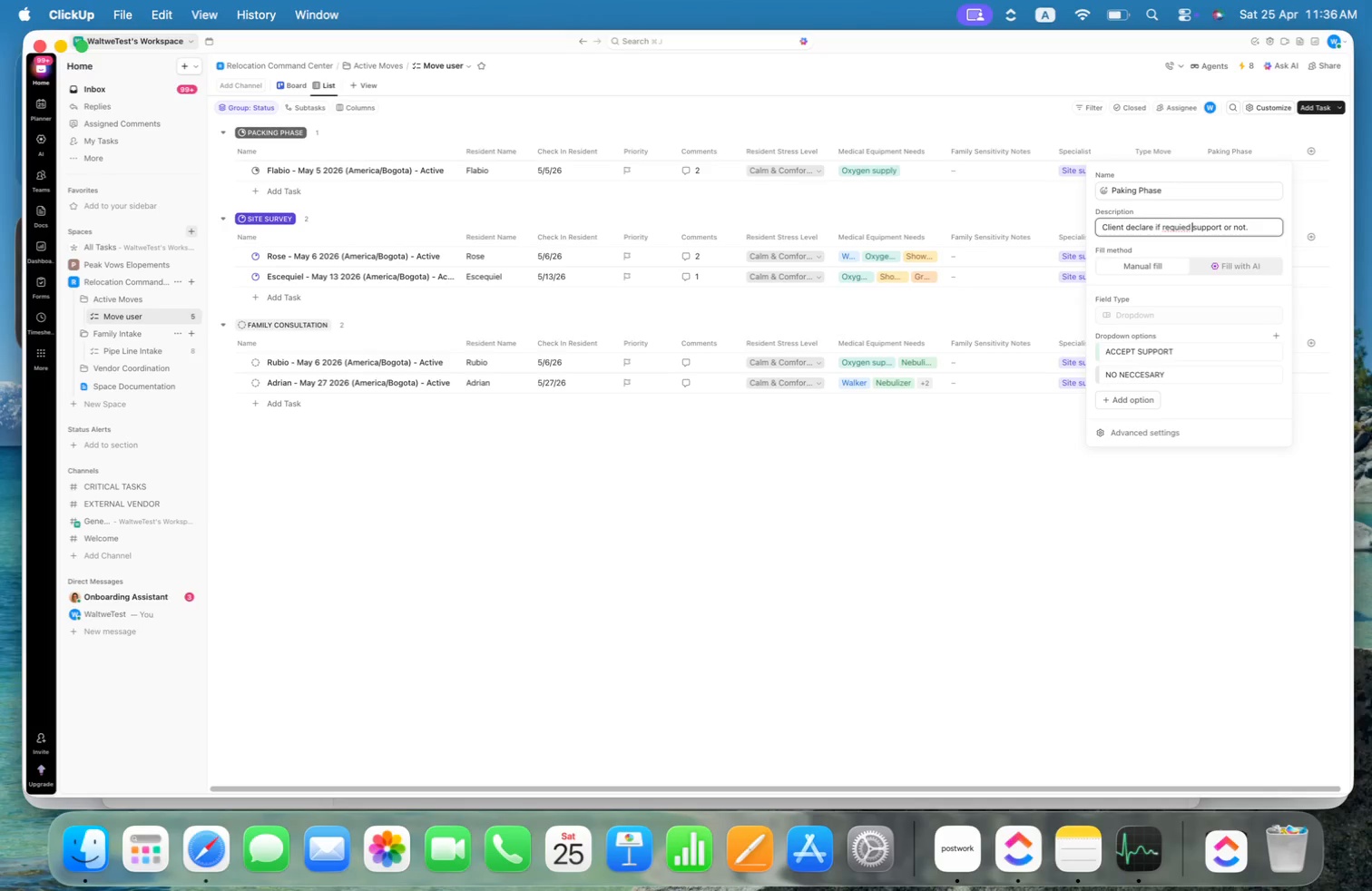 
key(Alt+ArrowLeft)
 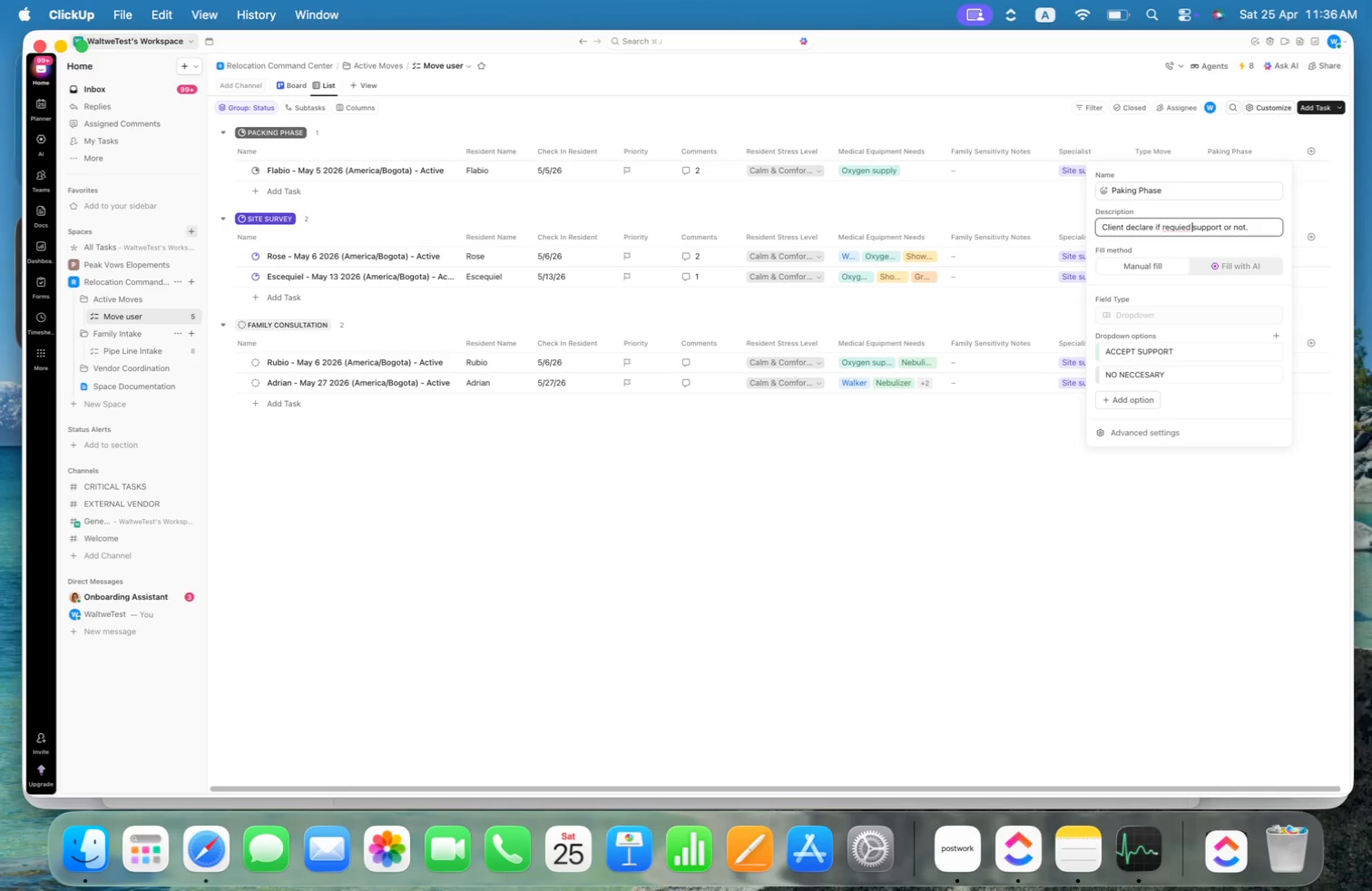 
key(ArrowLeft)
 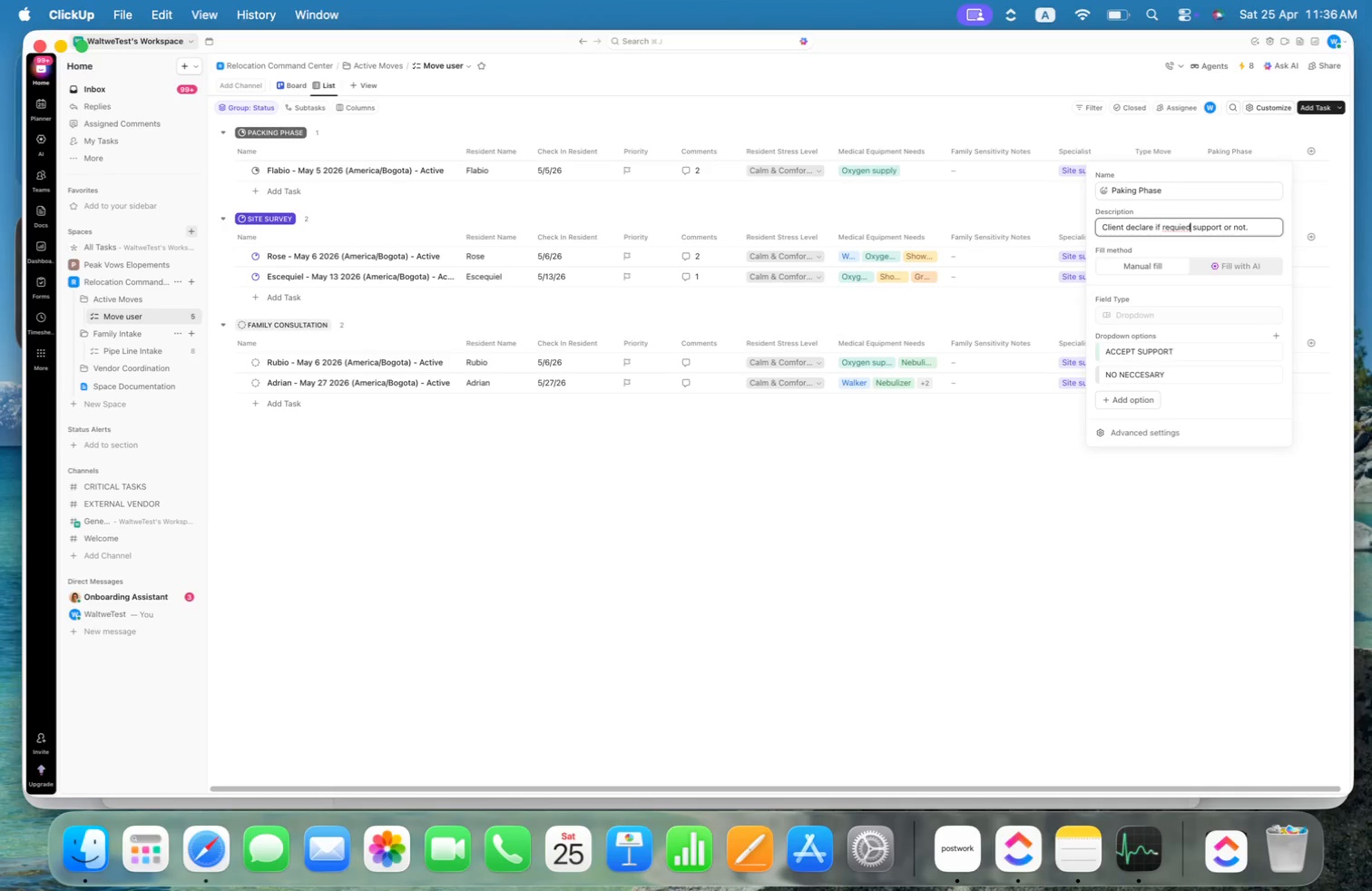 
key(ArrowLeft)
 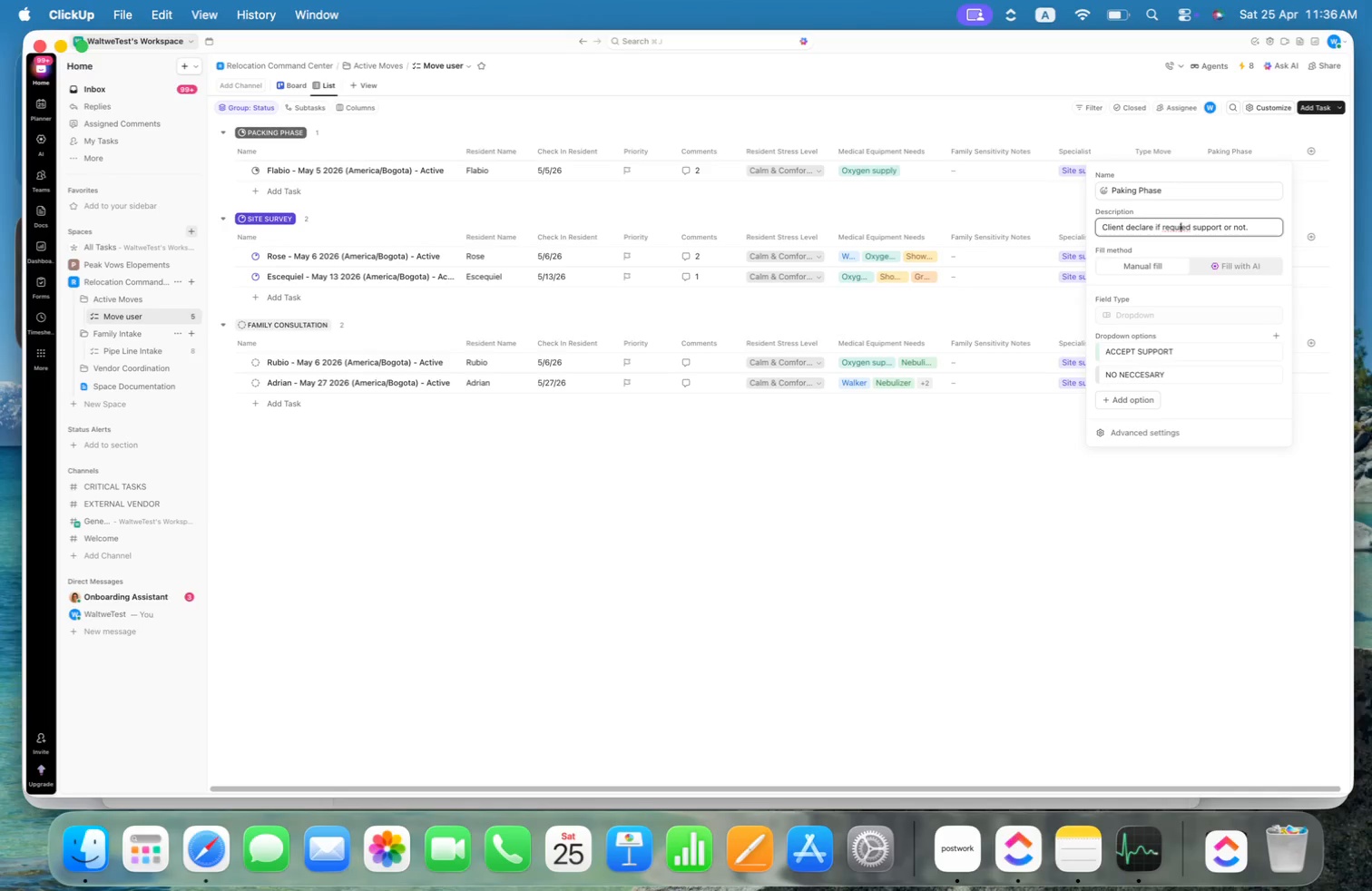 
key(ArrowLeft)
 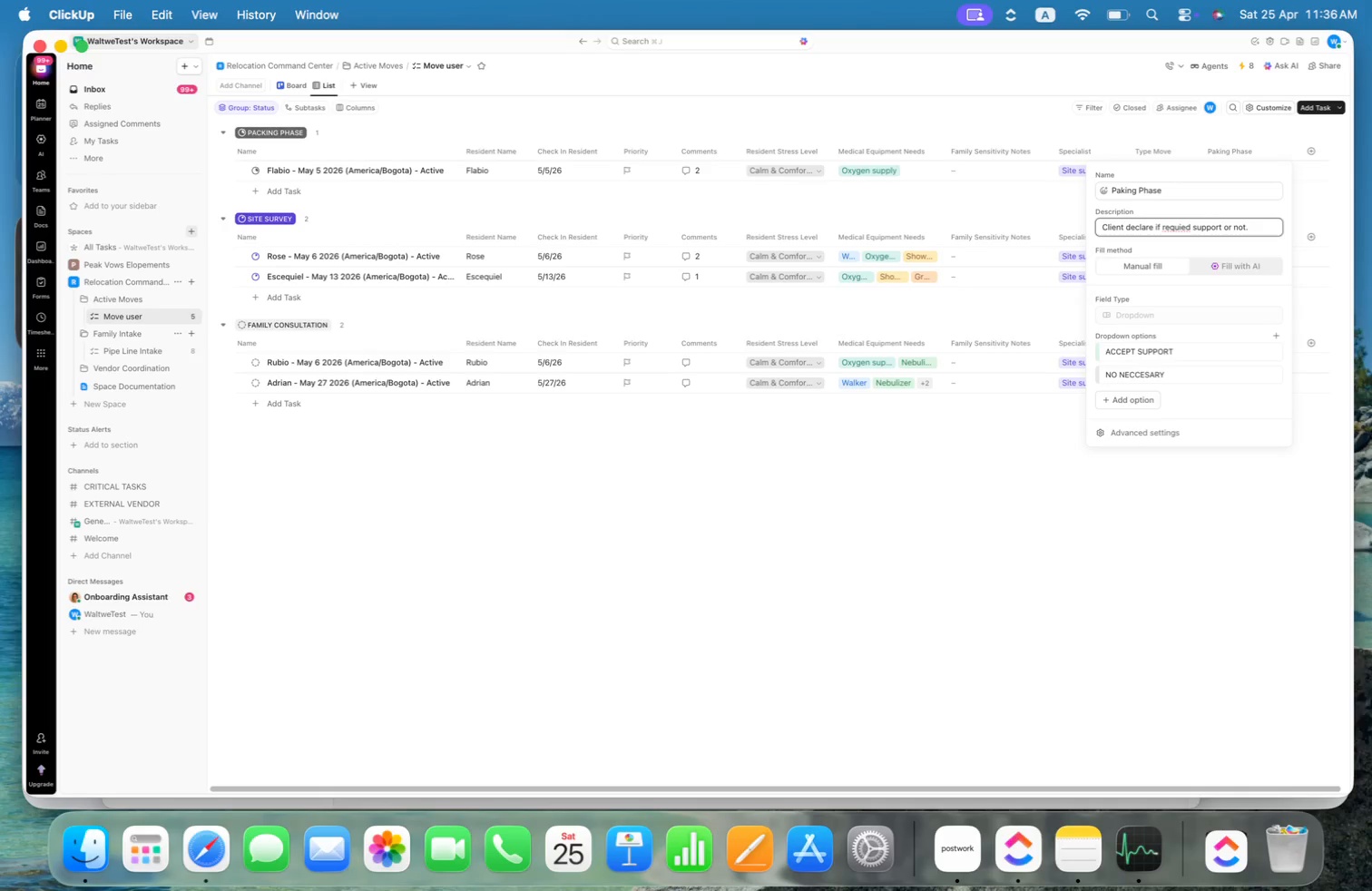 
key(R)
 